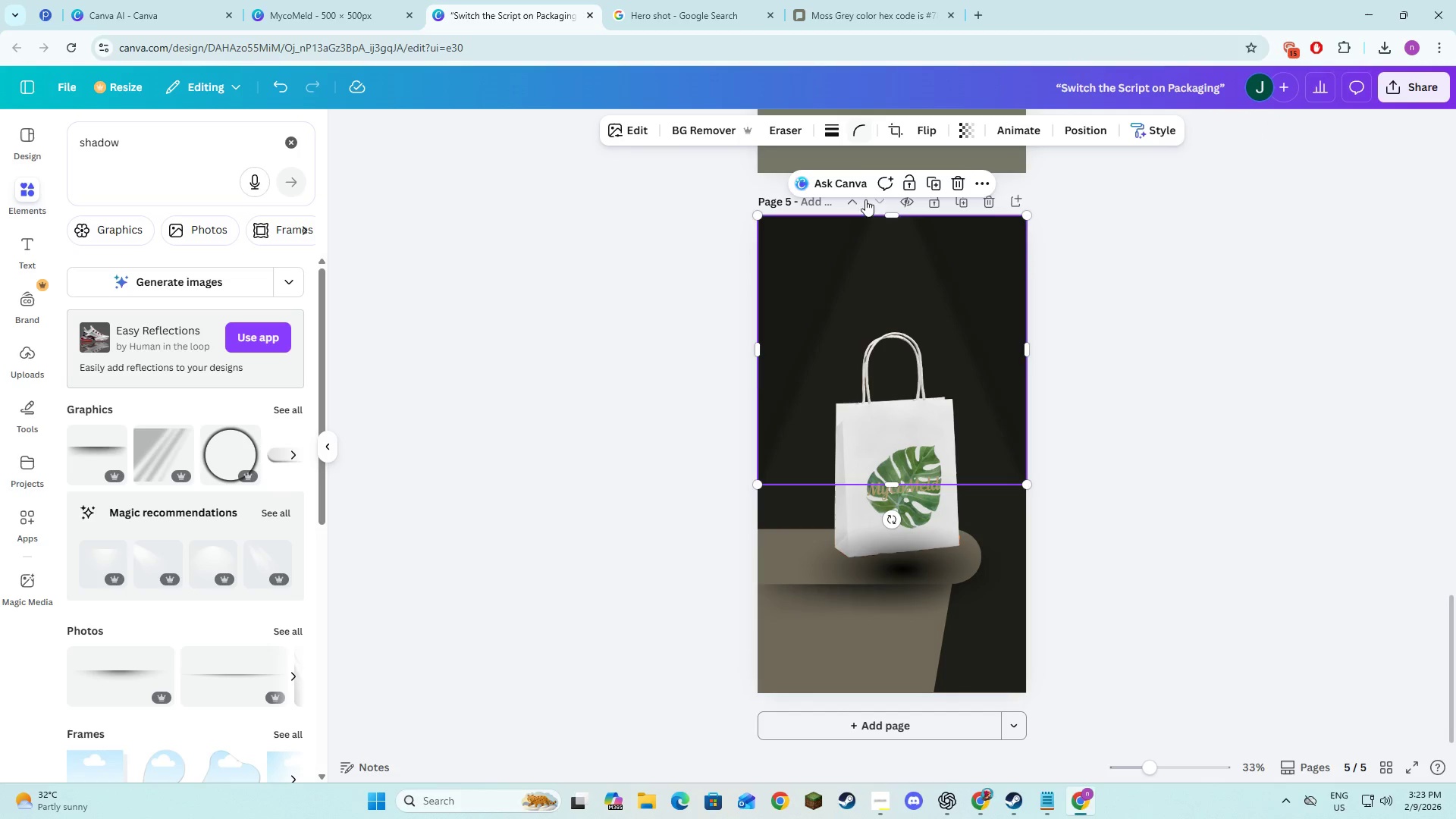 
left_click([1022, 353])
 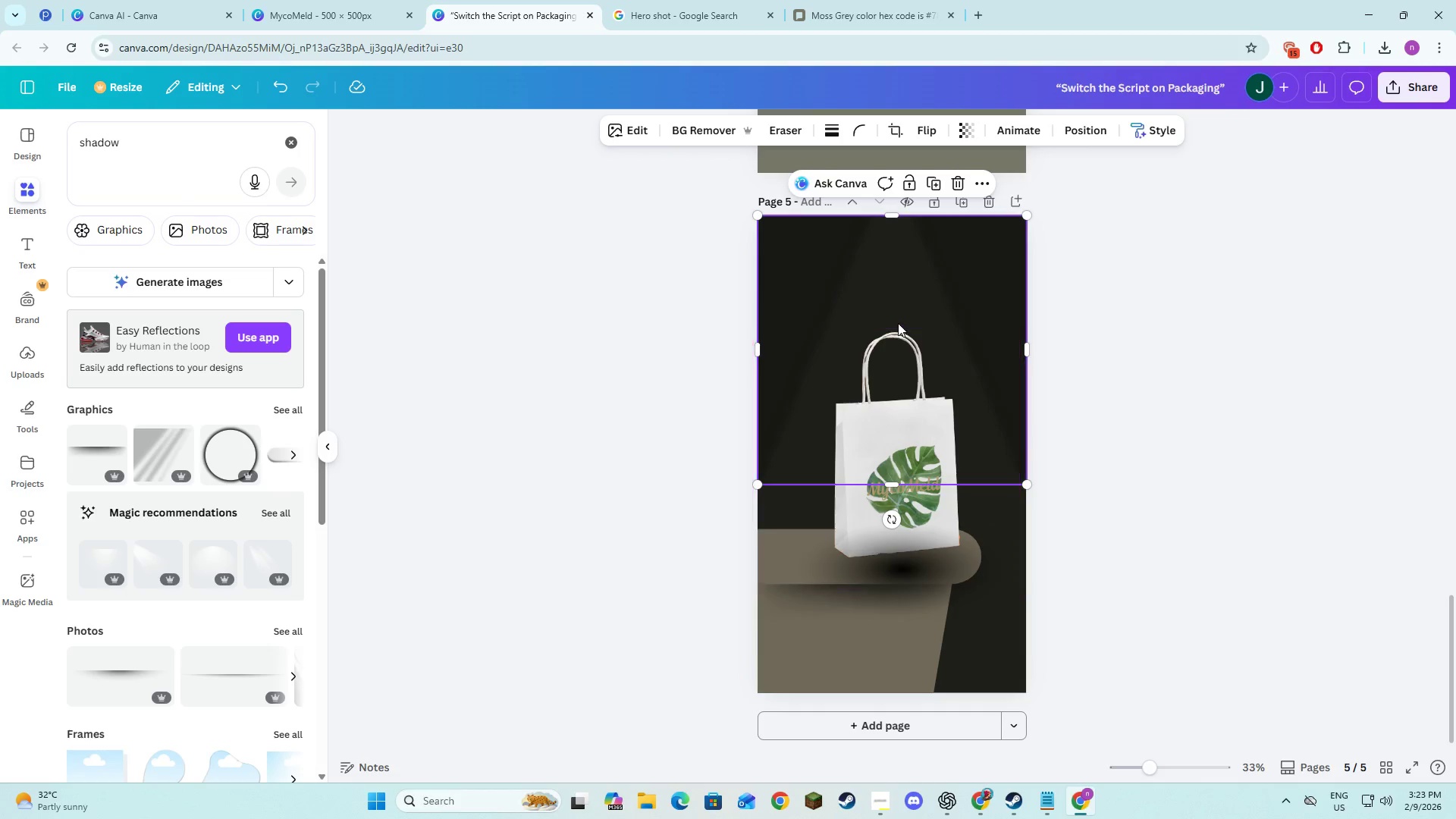 
left_click([877, 281])
 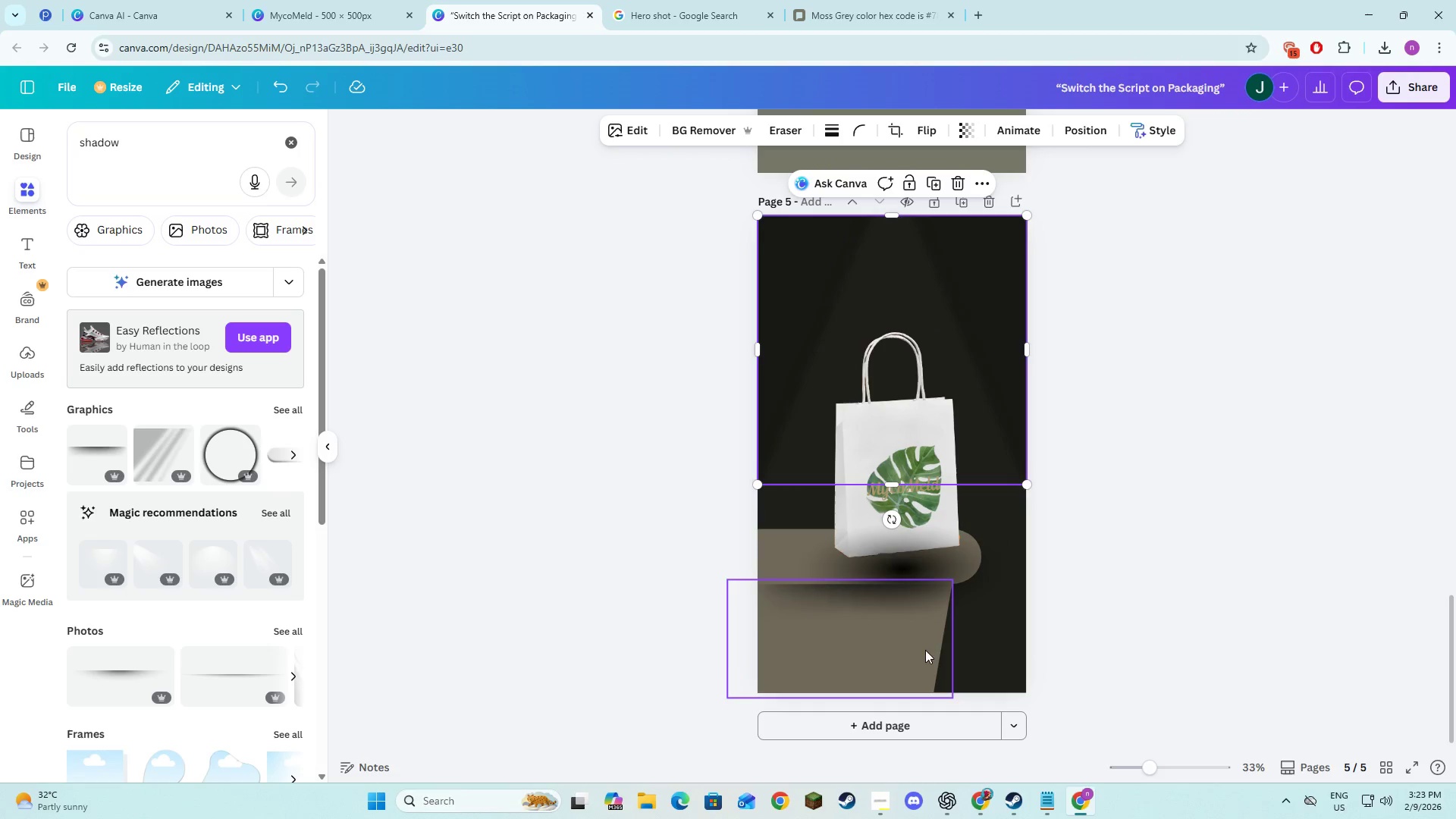 
left_click([984, 654])
 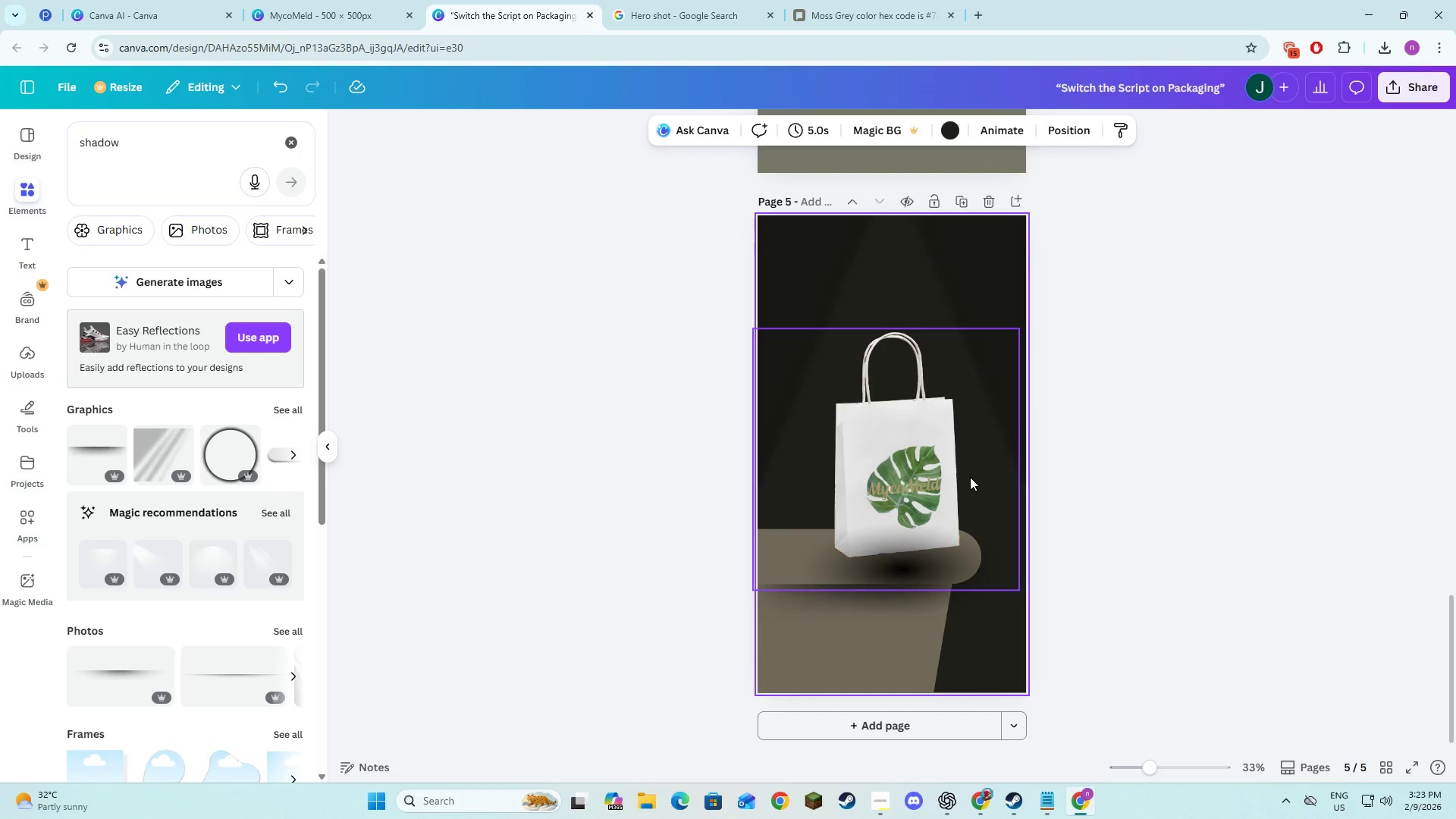 
left_click([971, 477])
 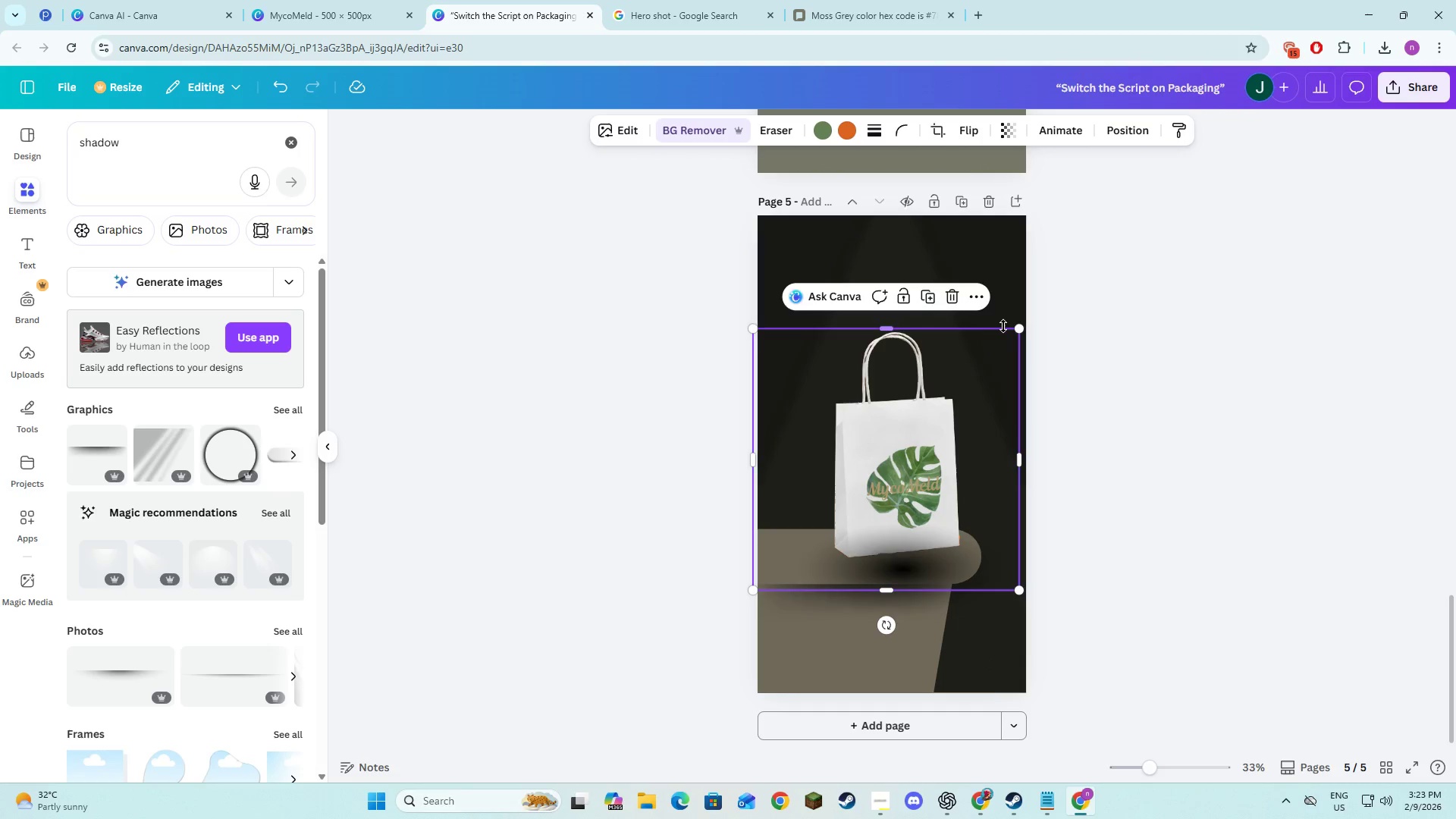 
left_click([996, 293])
 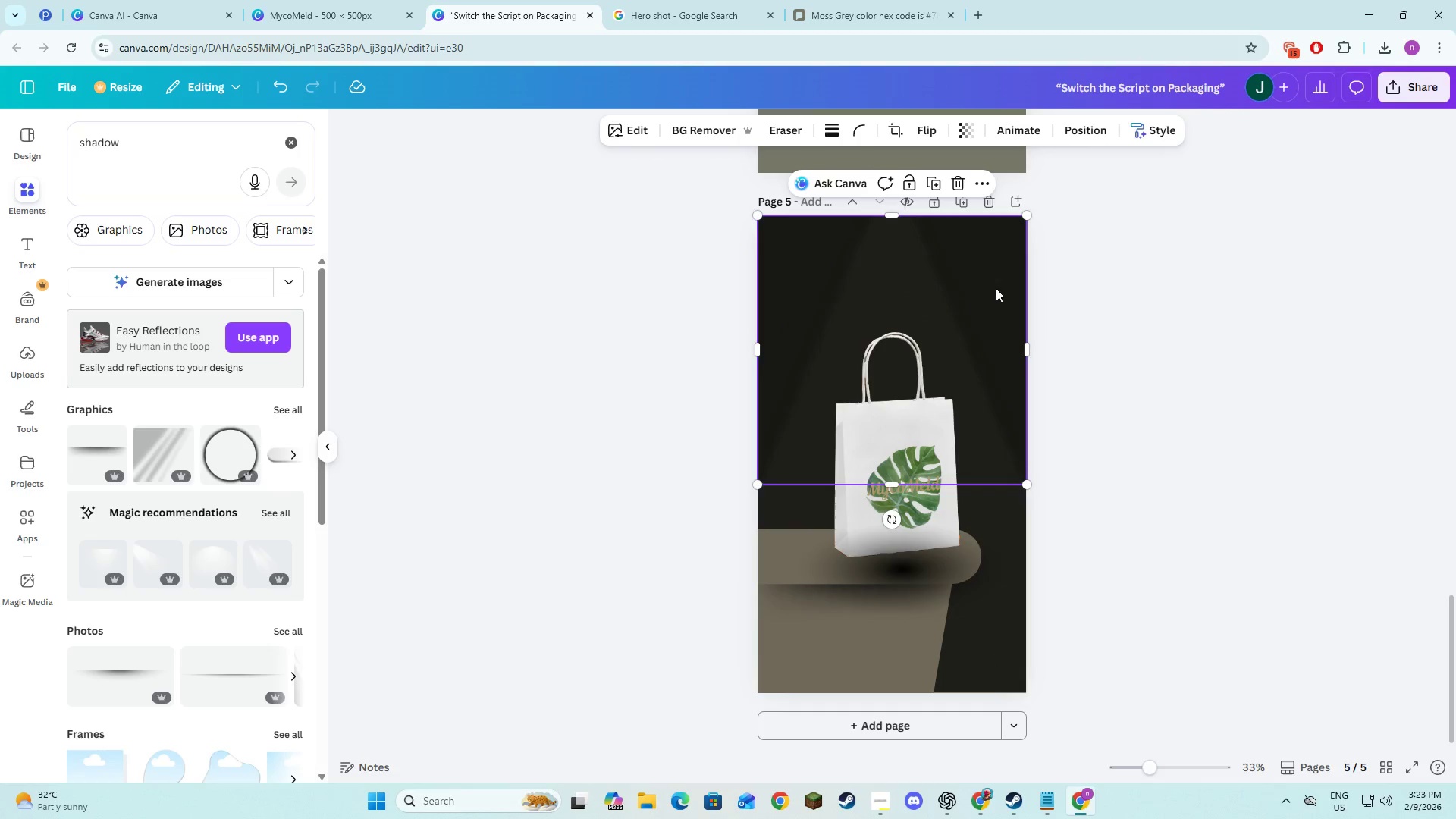 
left_click_drag(start_coordinate=[993, 287], to_coordinate=[877, 300])
 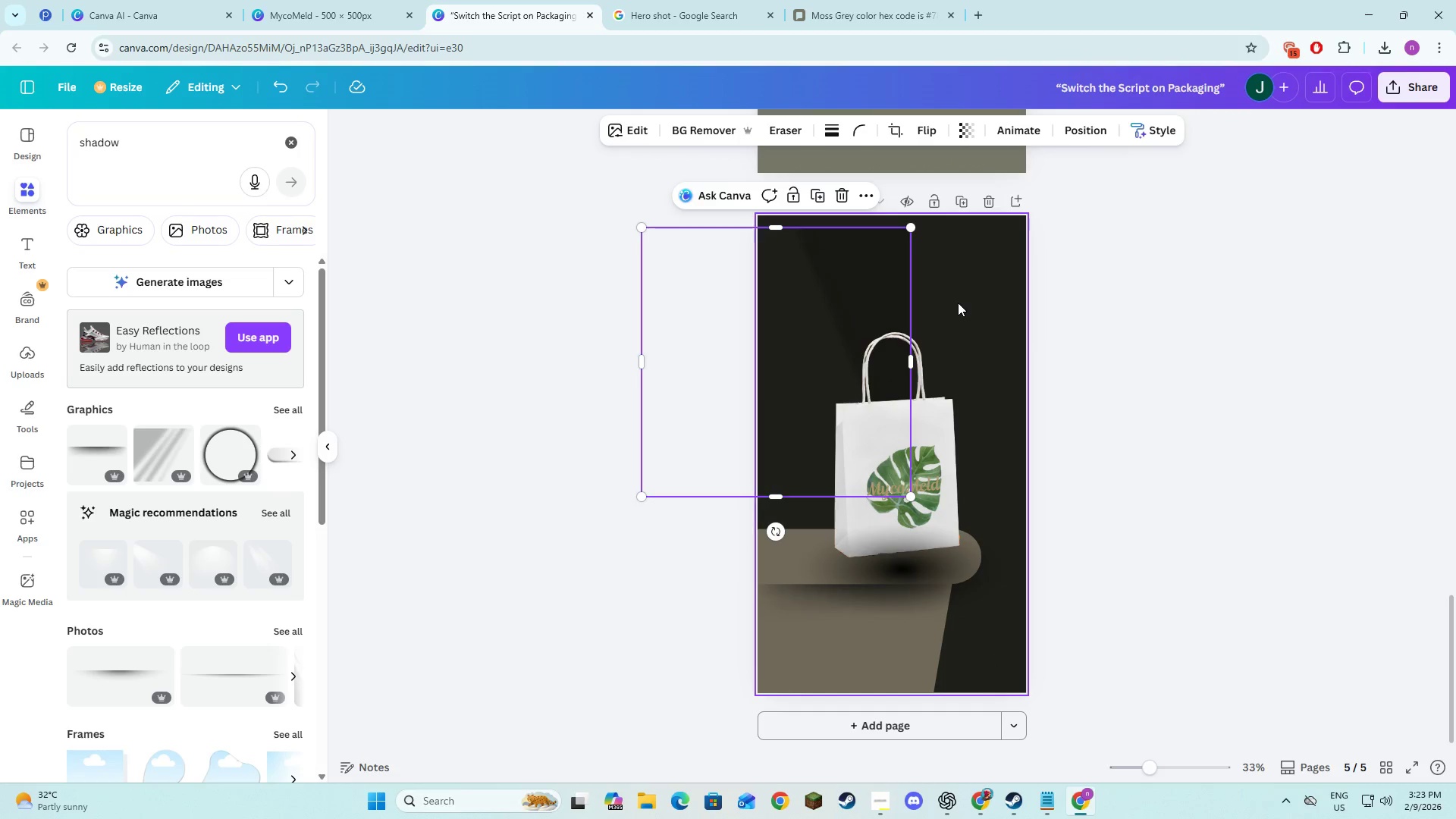 
left_click([958, 303])
 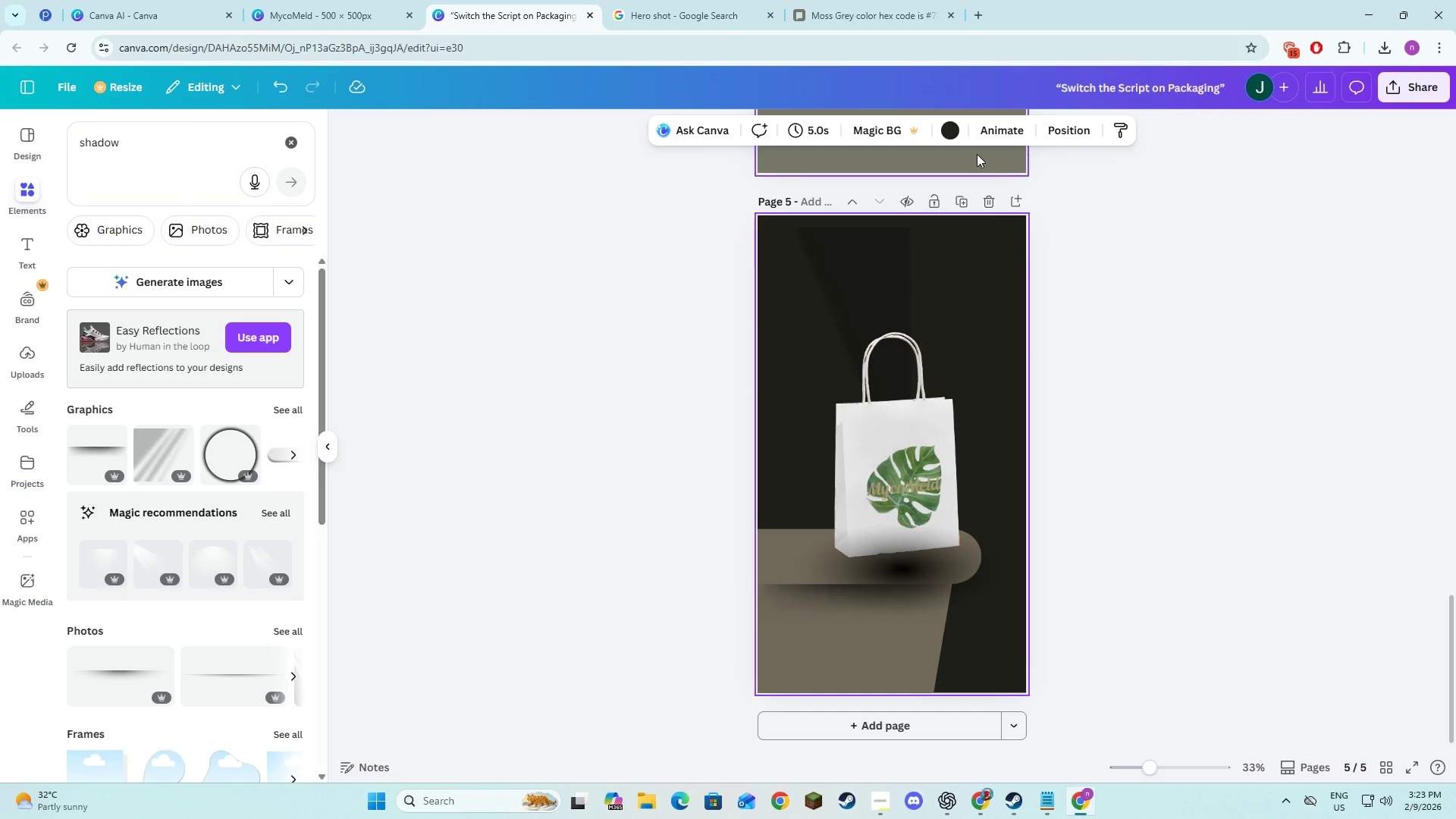 
left_click([941, 139])
 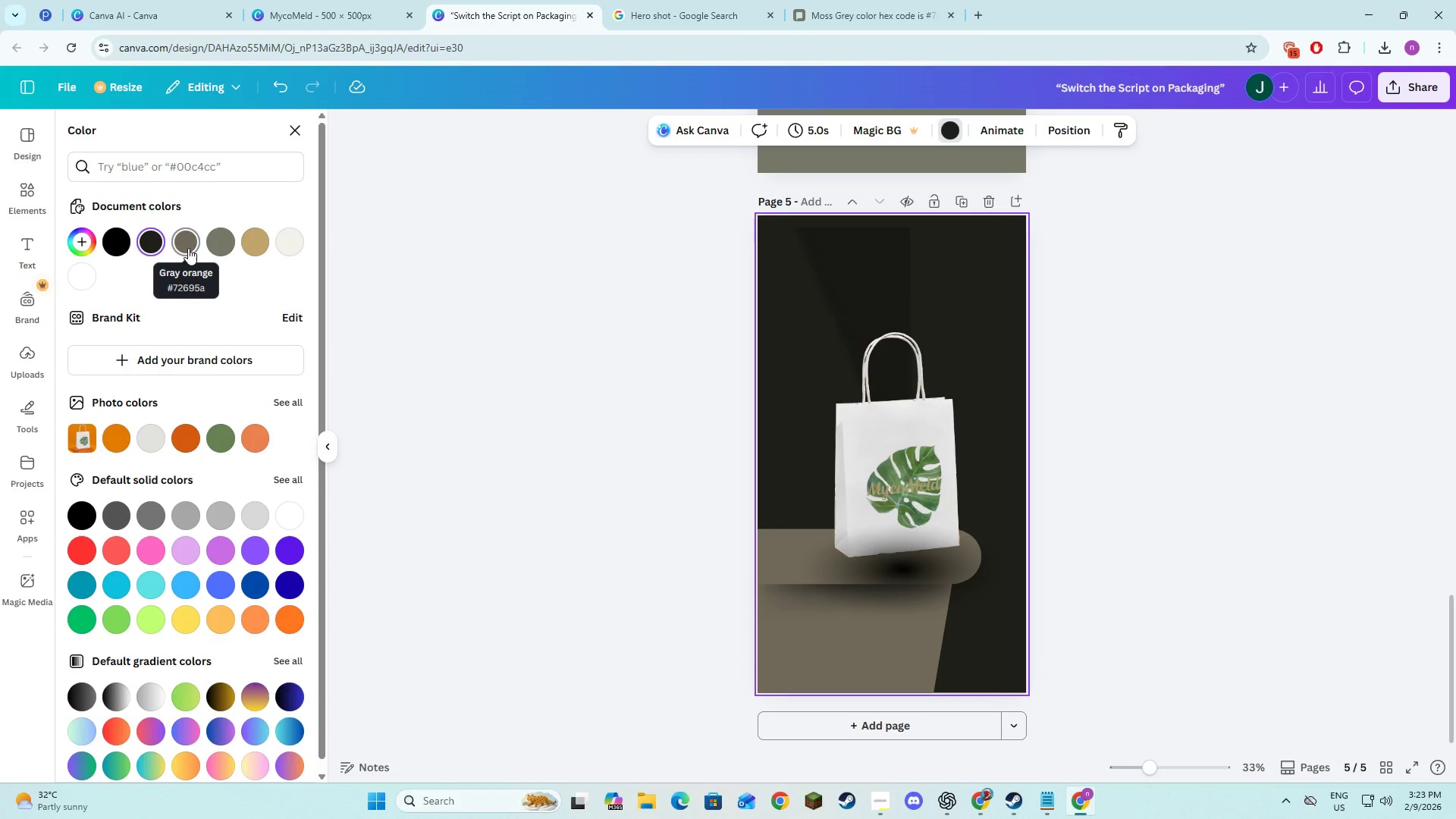 
left_click([188, 248])
 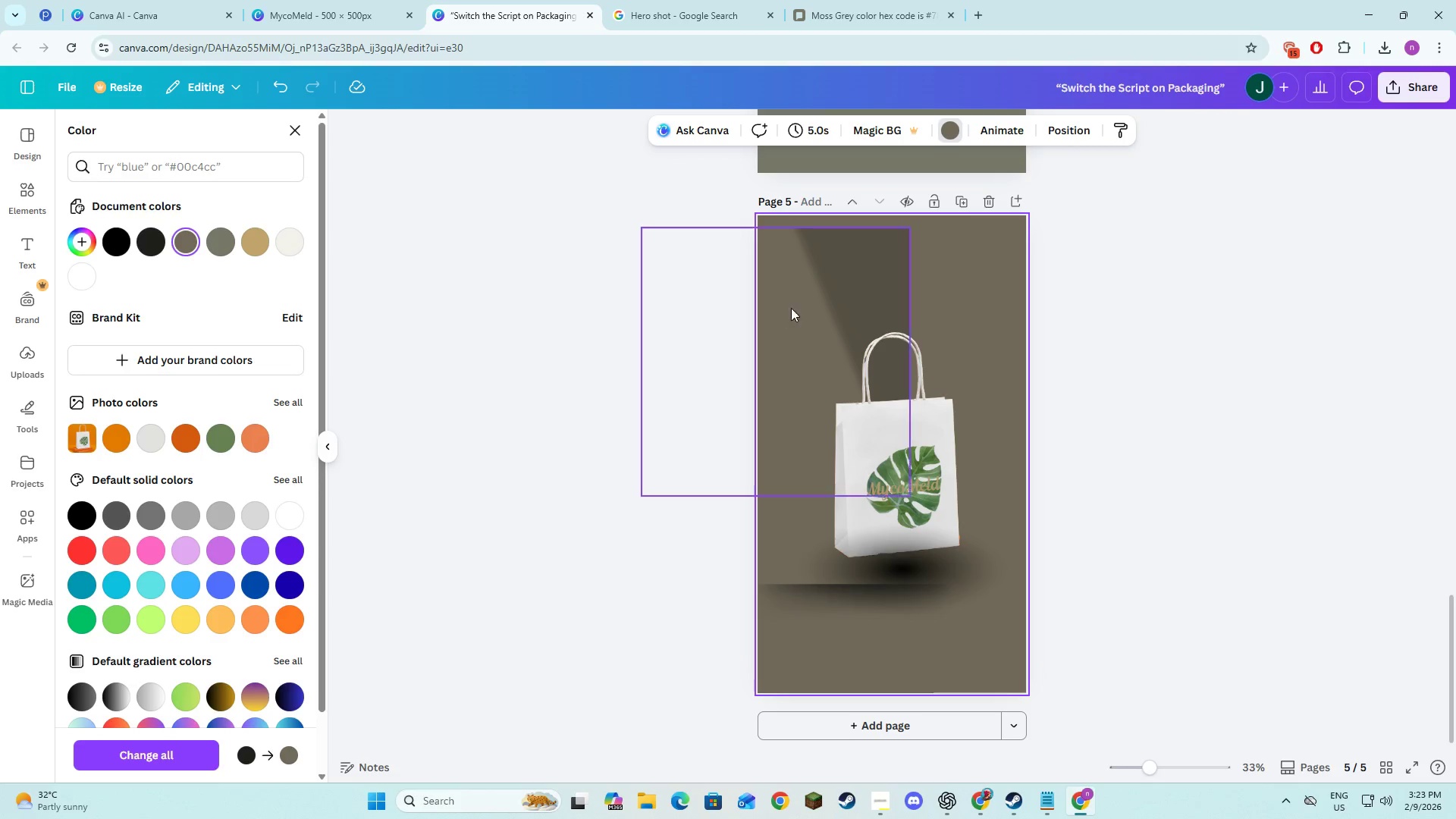 
left_click([844, 274])
 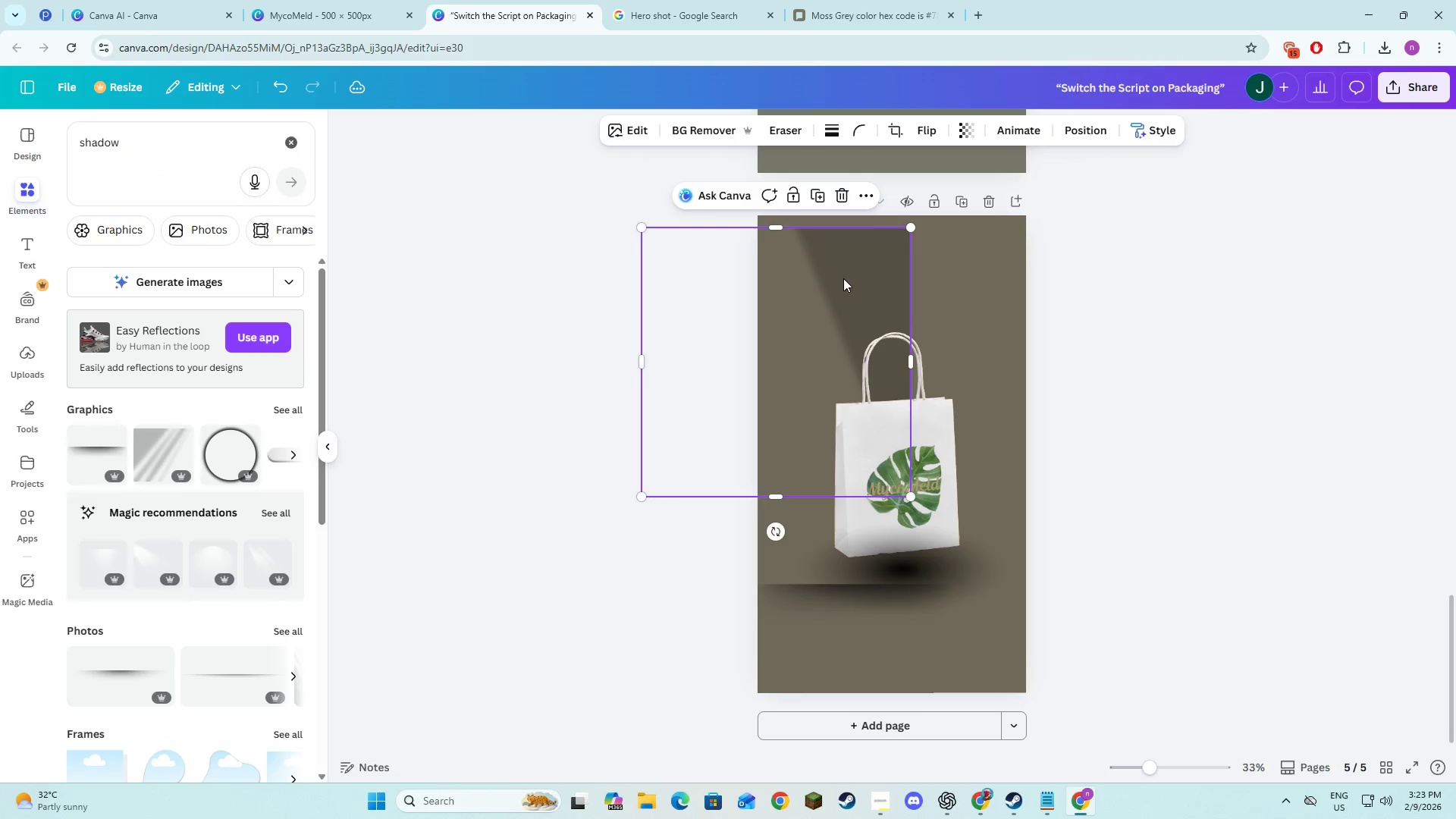 
left_click_drag(start_coordinate=[843, 278], to_coordinate=[962, 267])
 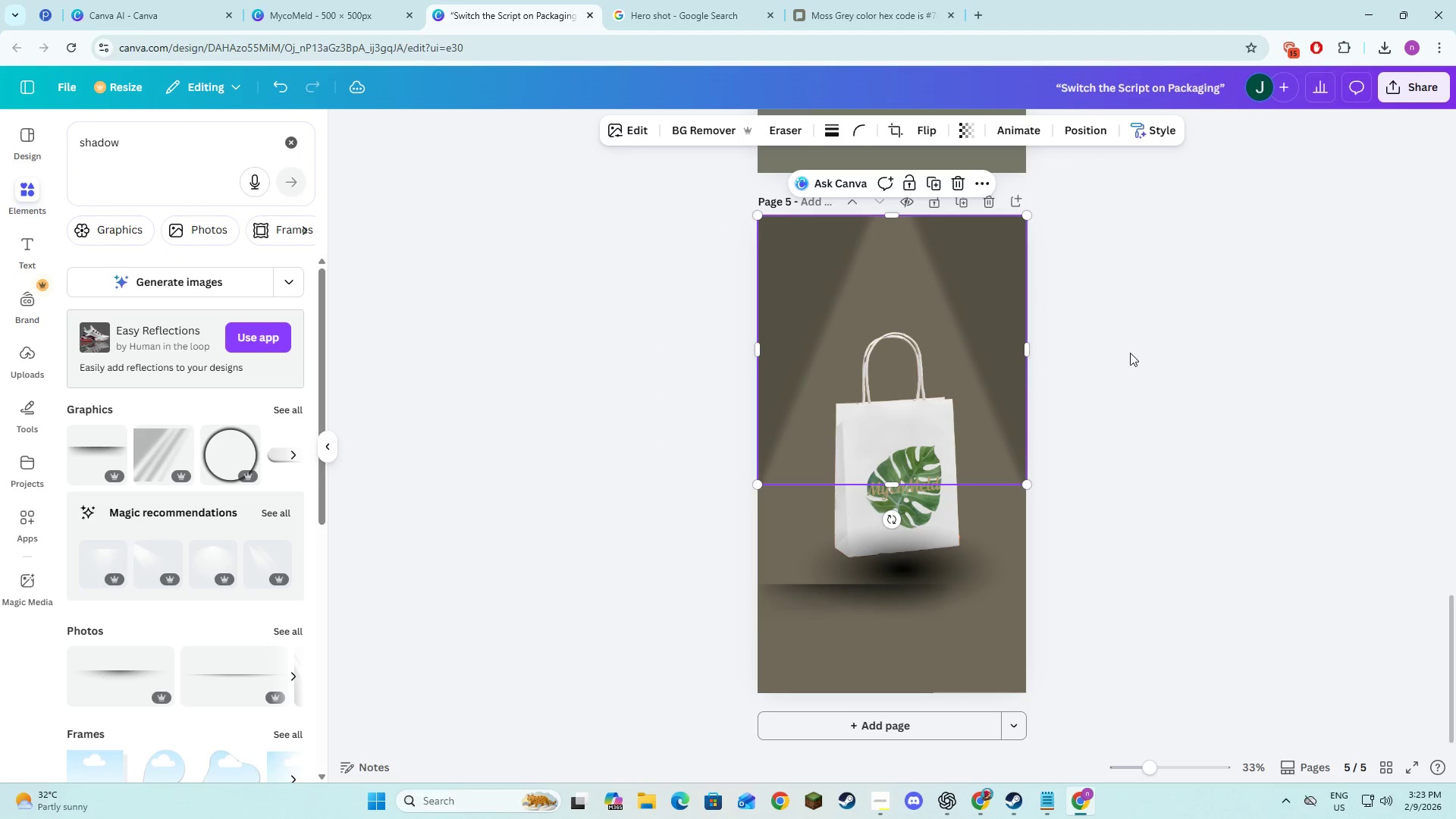 
left_click([1130, 353])
 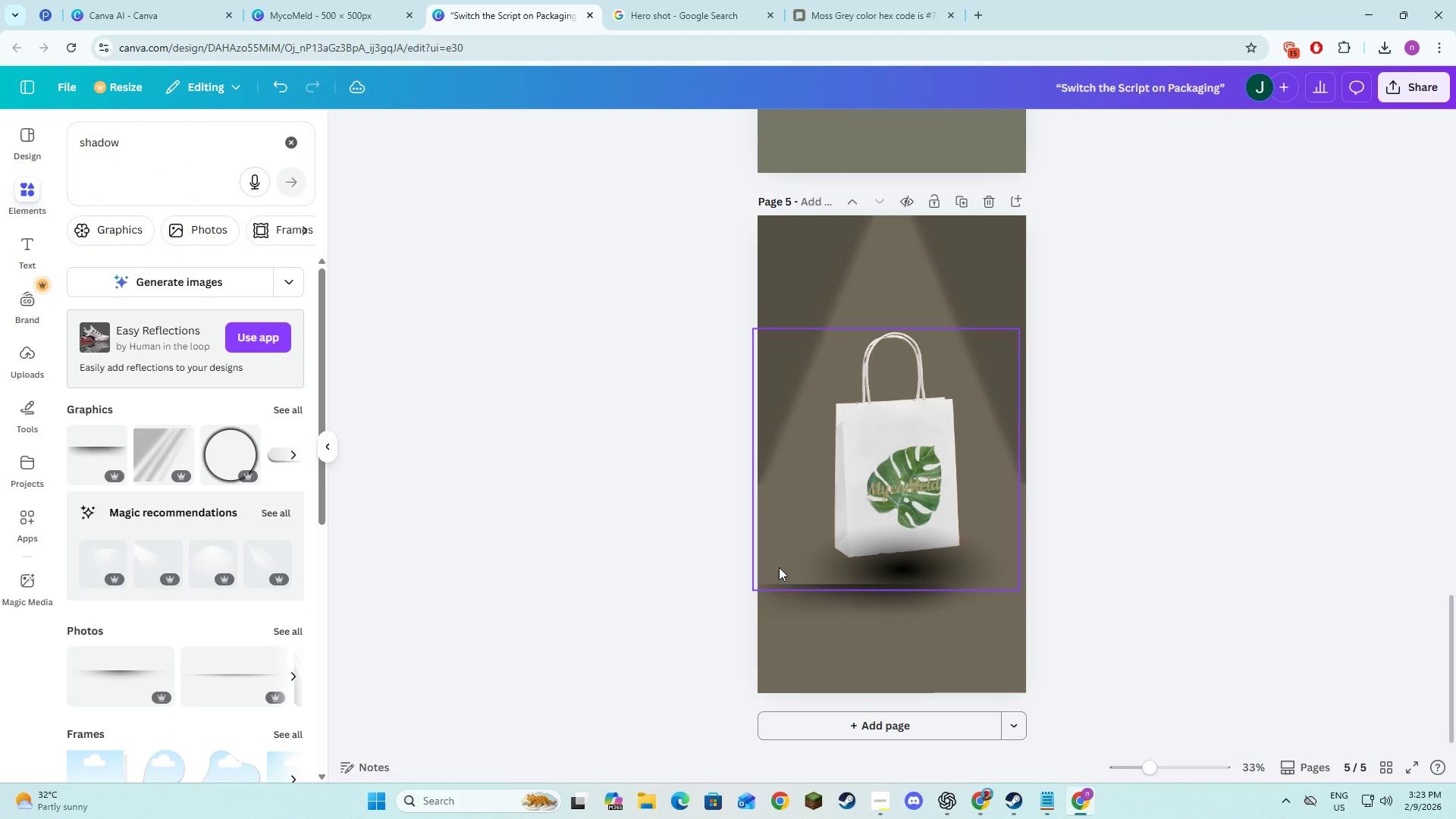 
key(Control+Z)
 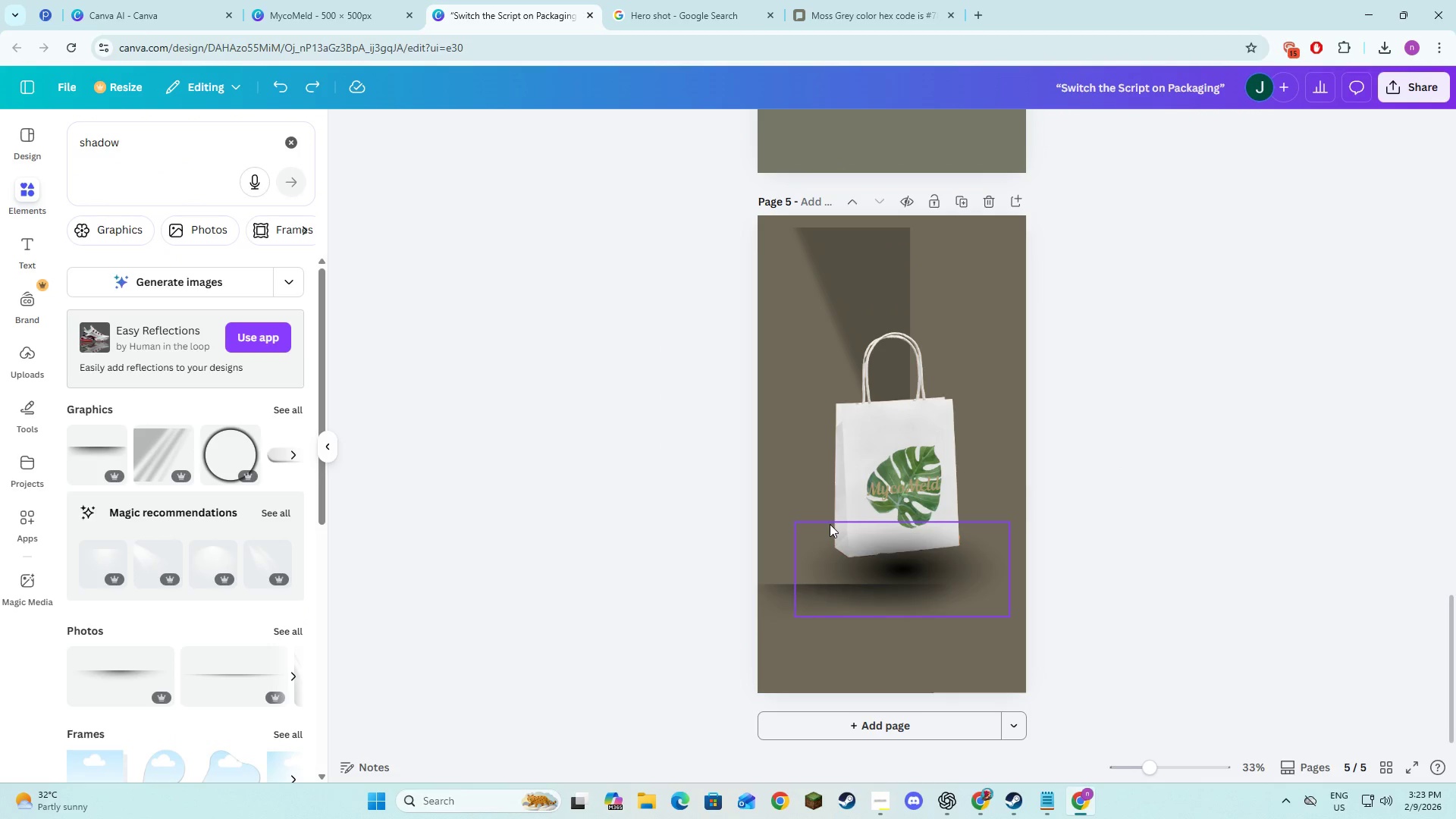 
key(Control+Z)
 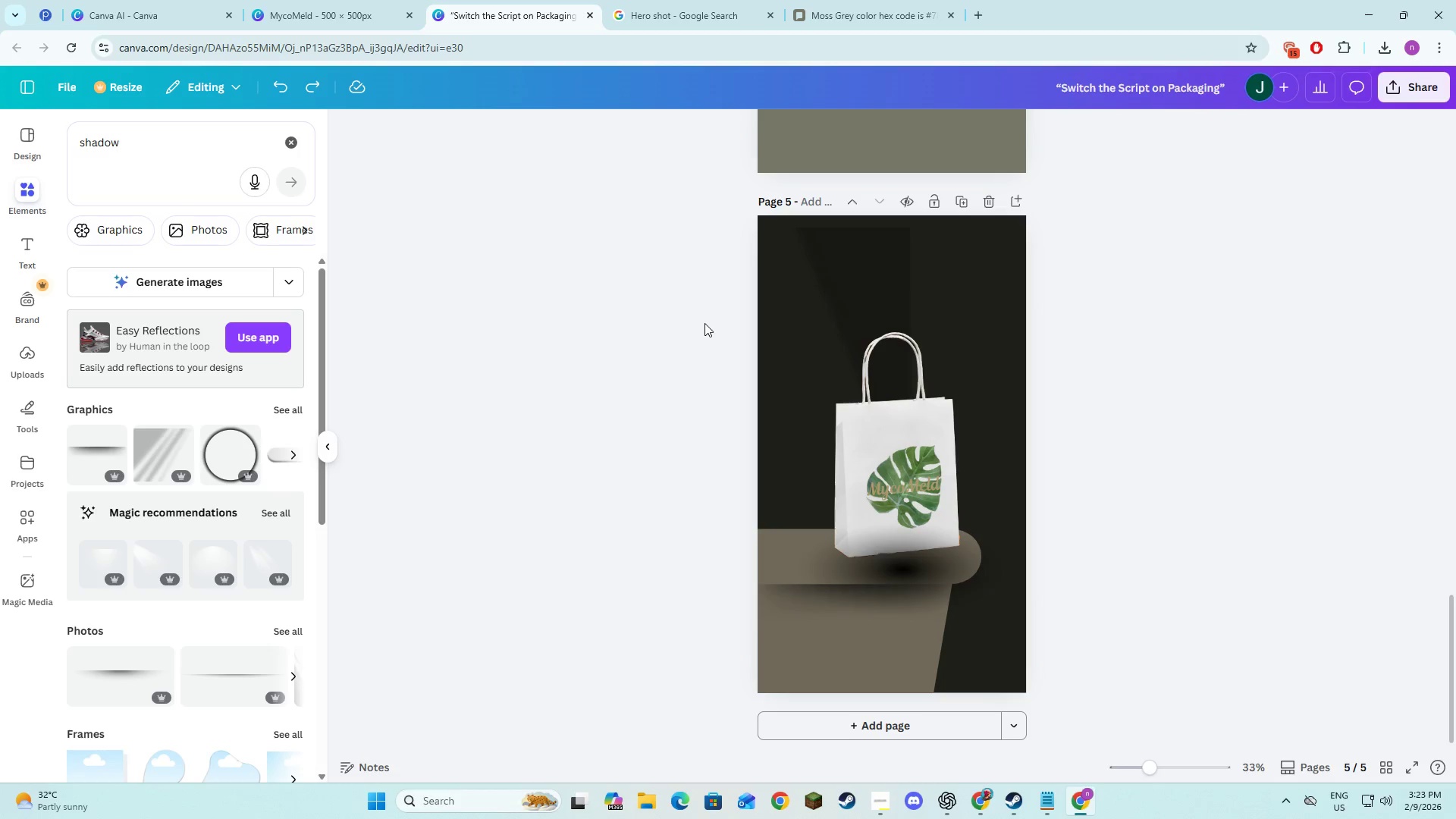 
left_click([949, 253])
 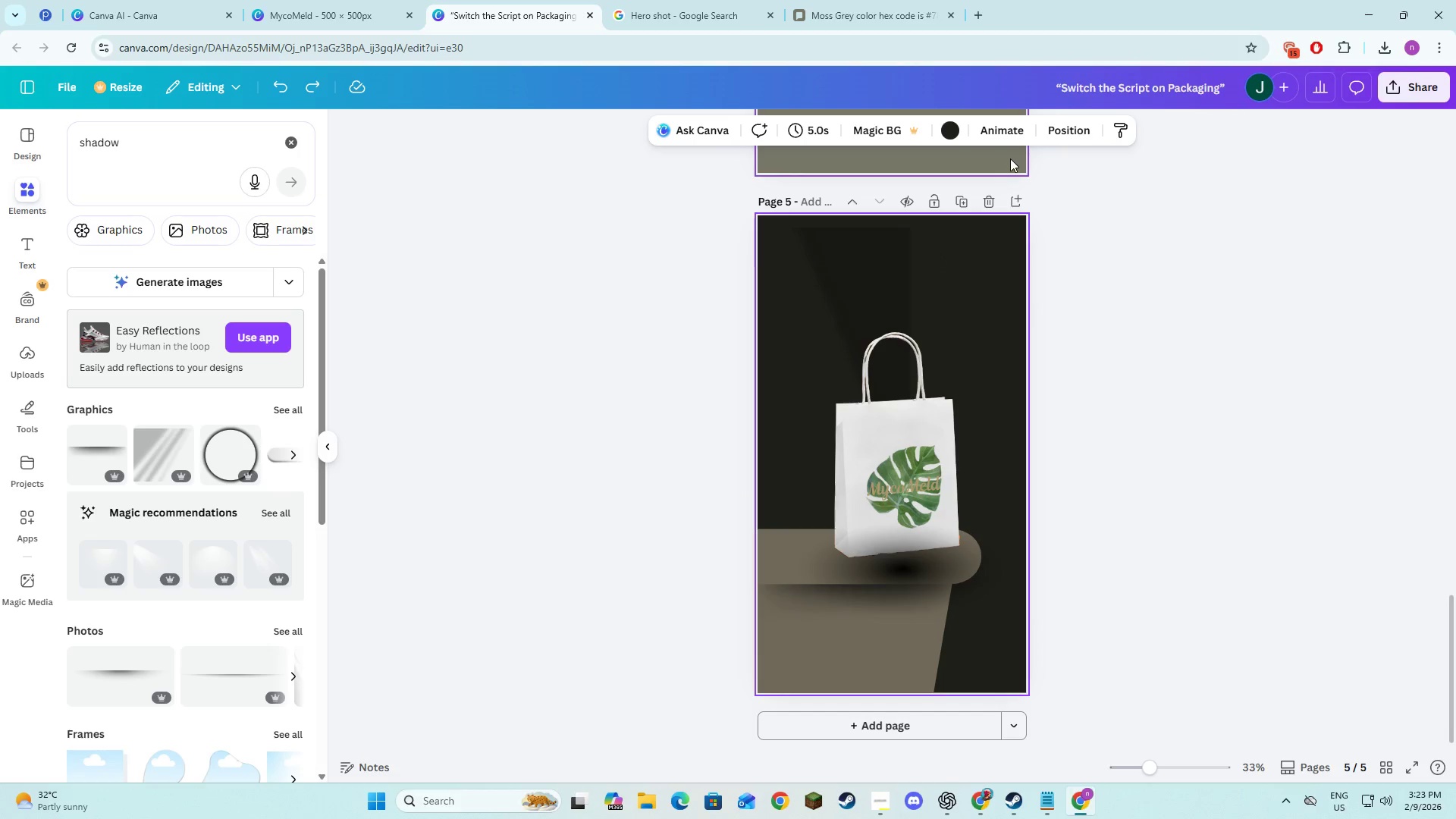 
left_click([951, 129])
 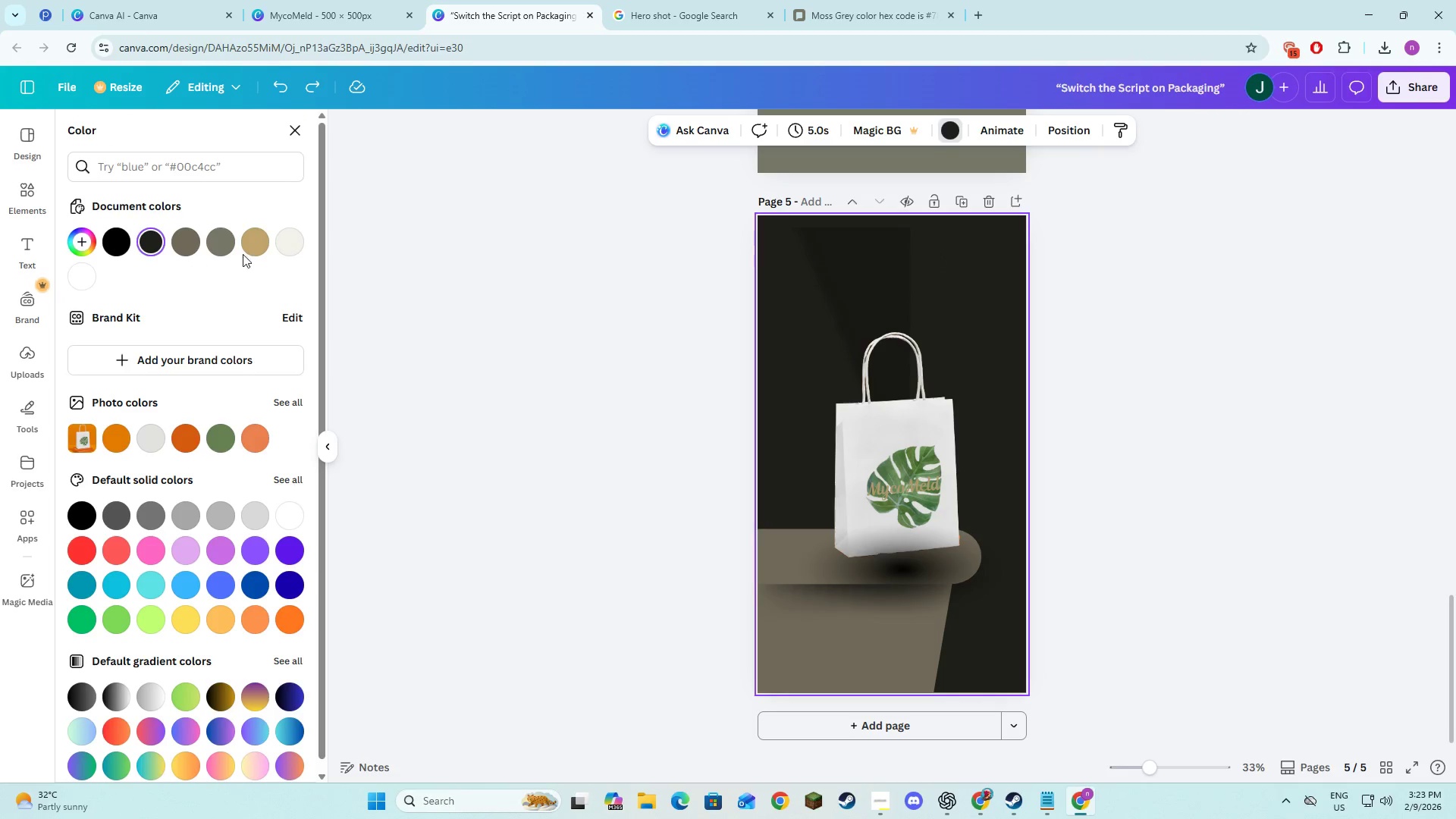 
left_click([250, 251])
 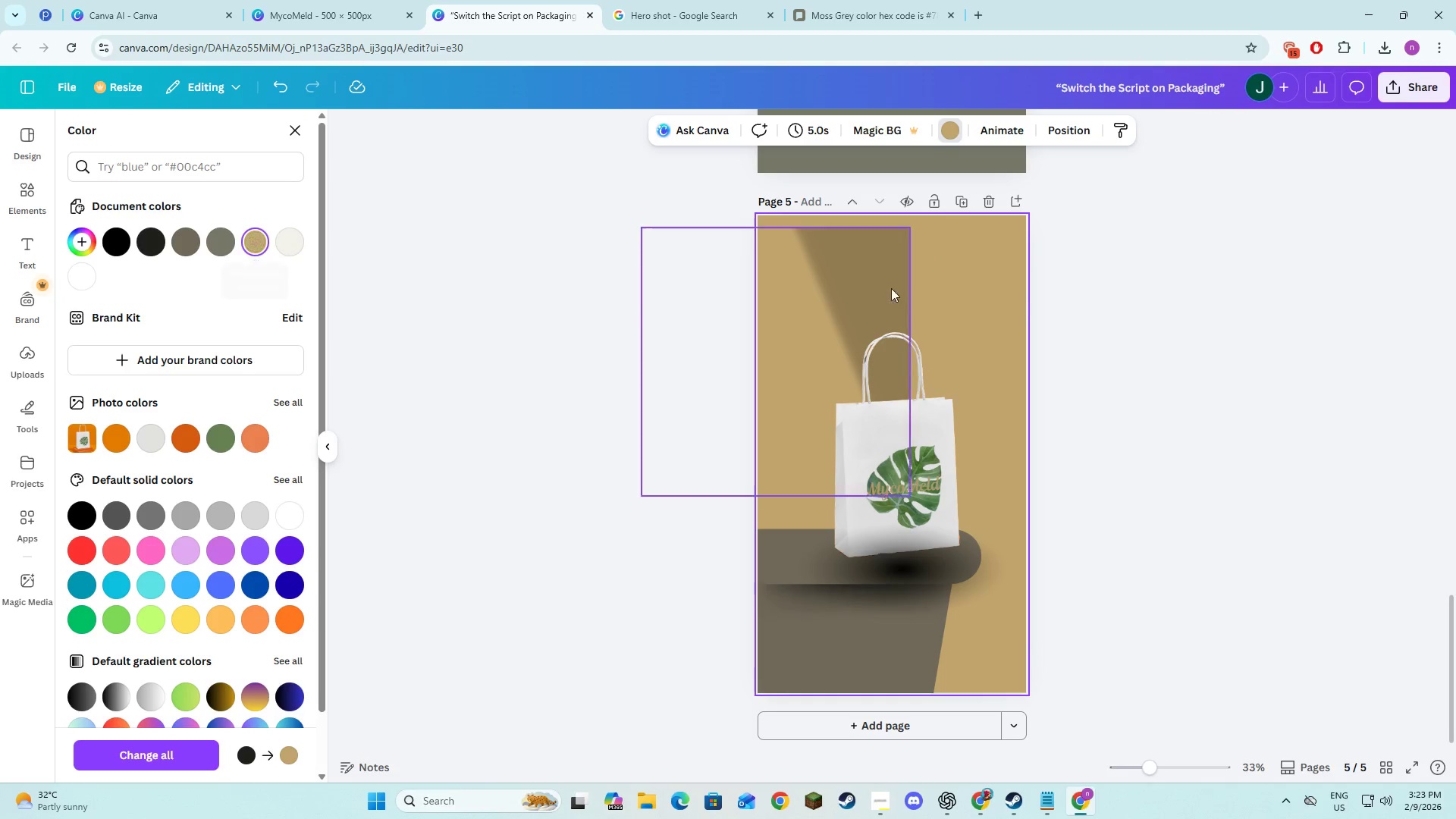 
left_click([1075, 297])
 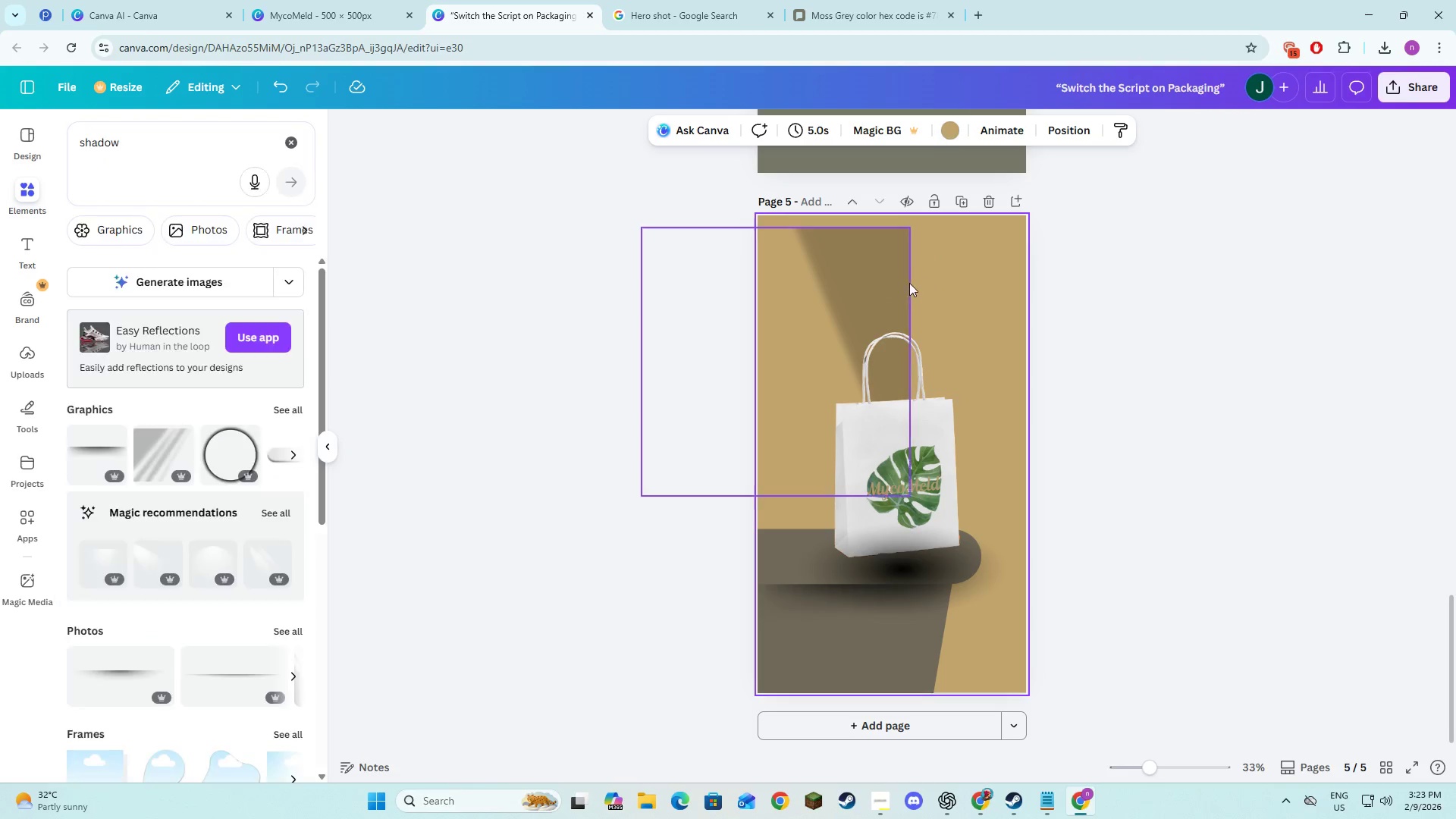 
left_click([900, 283])
 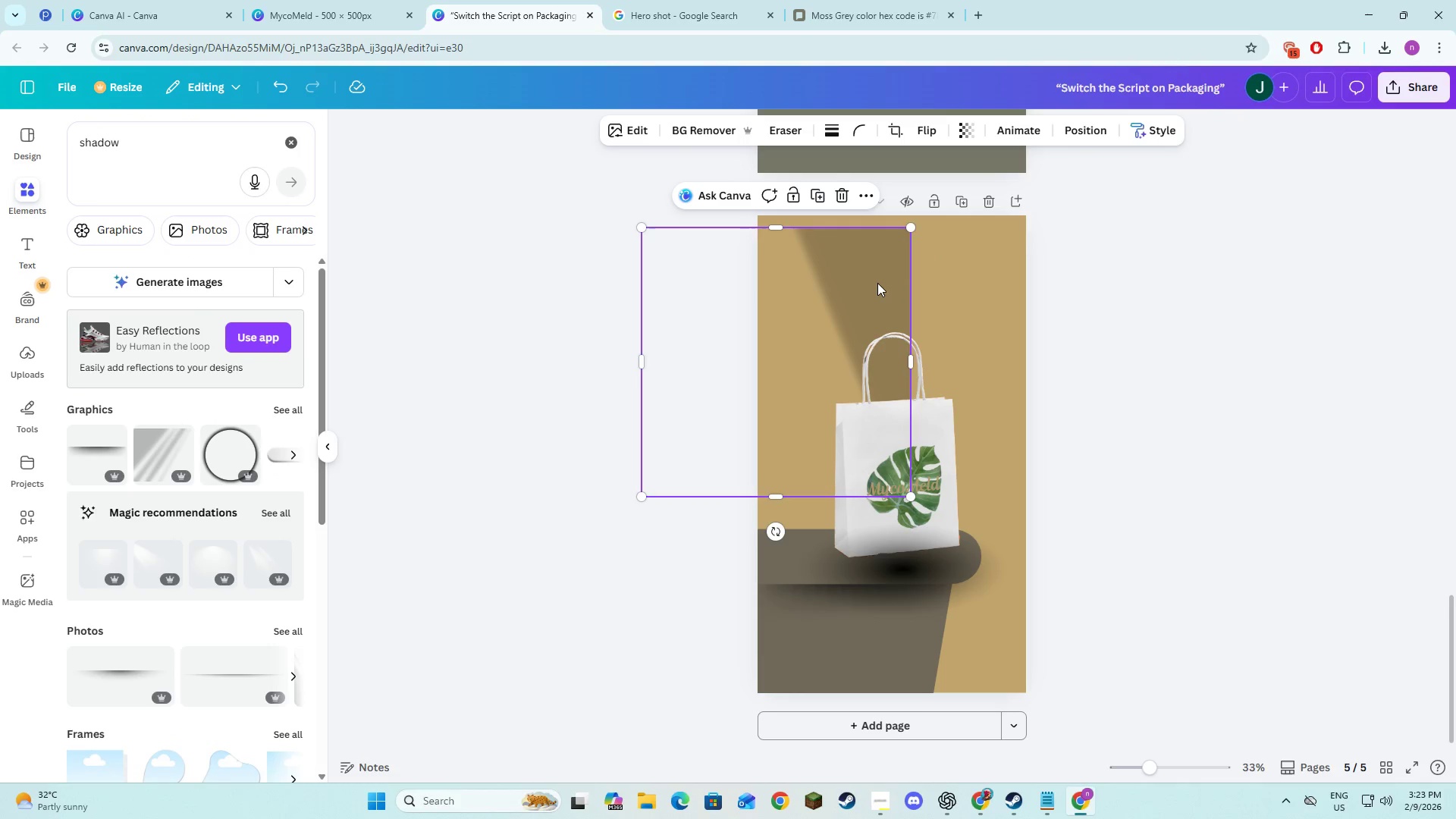 
left_click_drag(start_coordinate=[875, 283], to_coordinate=[990, 272])
 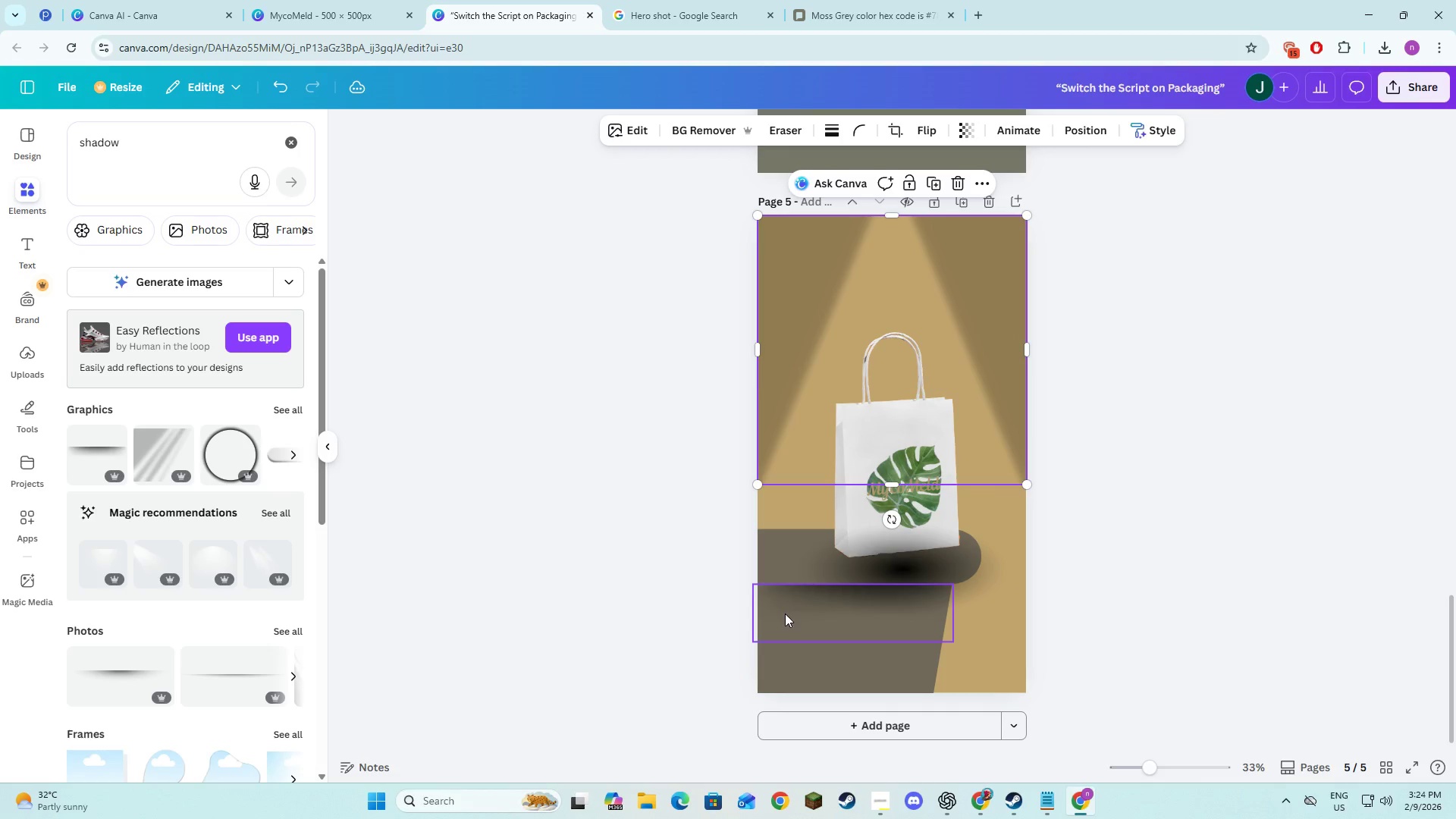 
left_click([780, 559])
 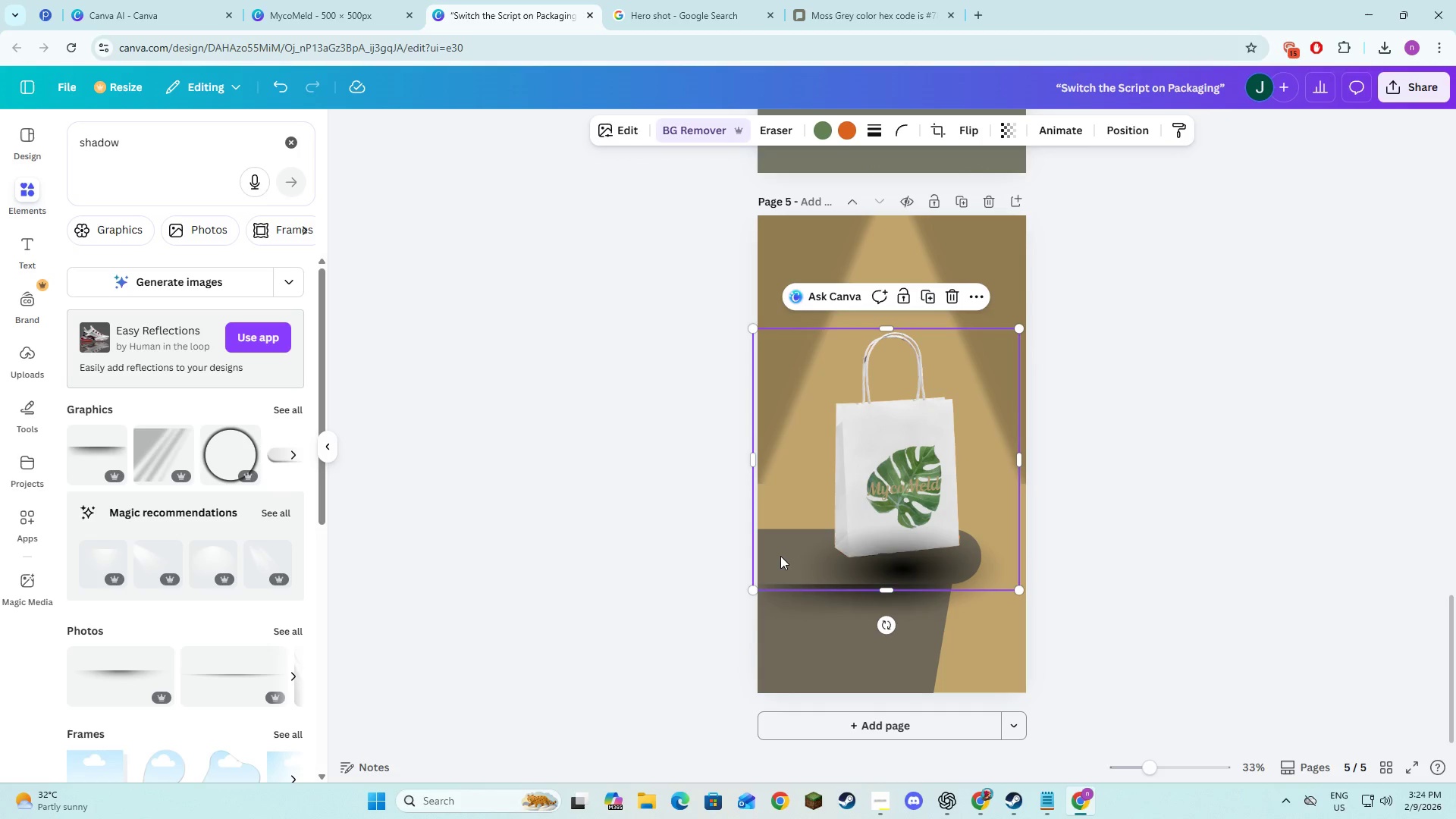 
left_click_drag(start_coordinate=[781, 554], to_coordinate=[780, 491])
 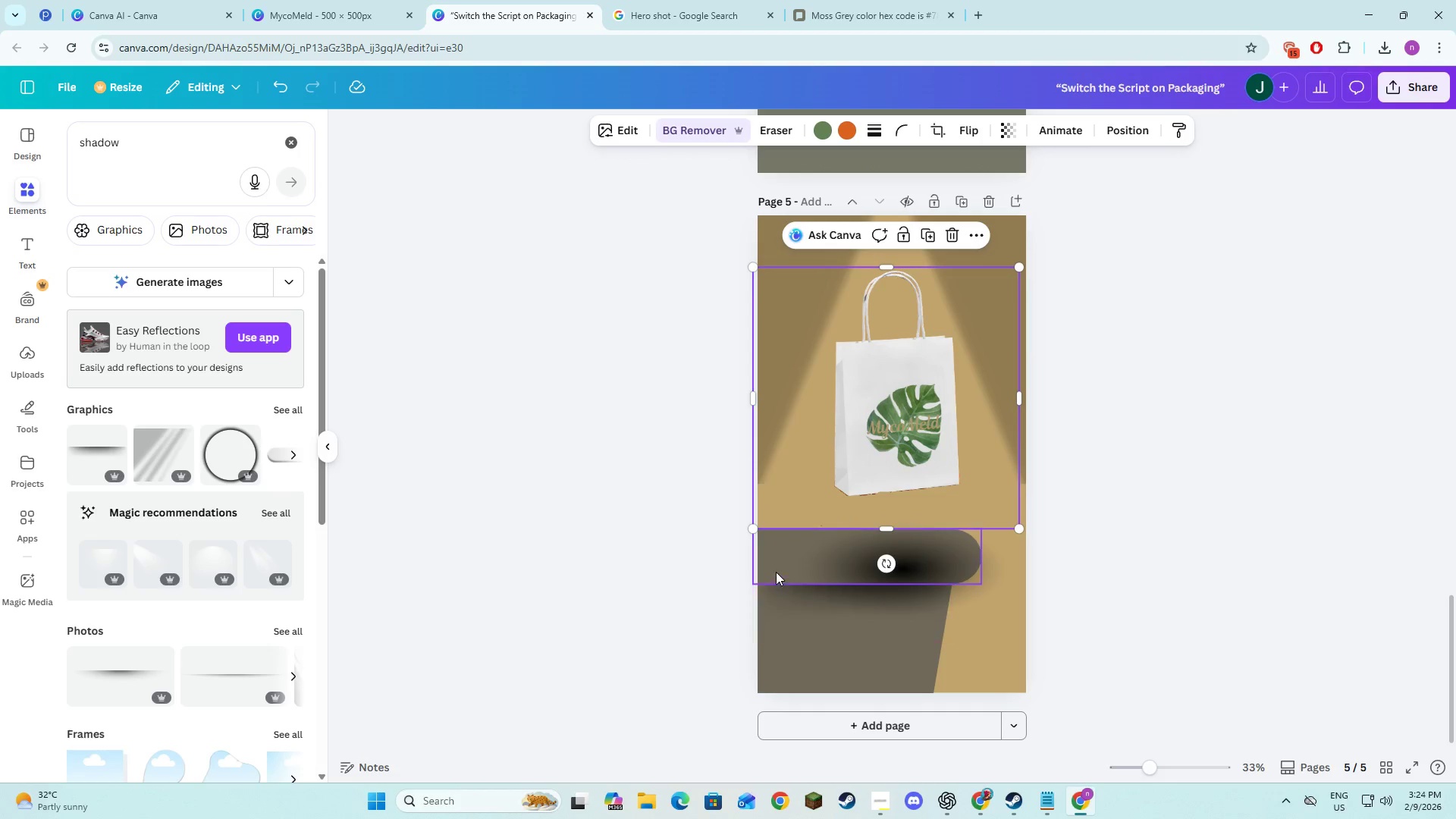 
left_click([776, 570])
 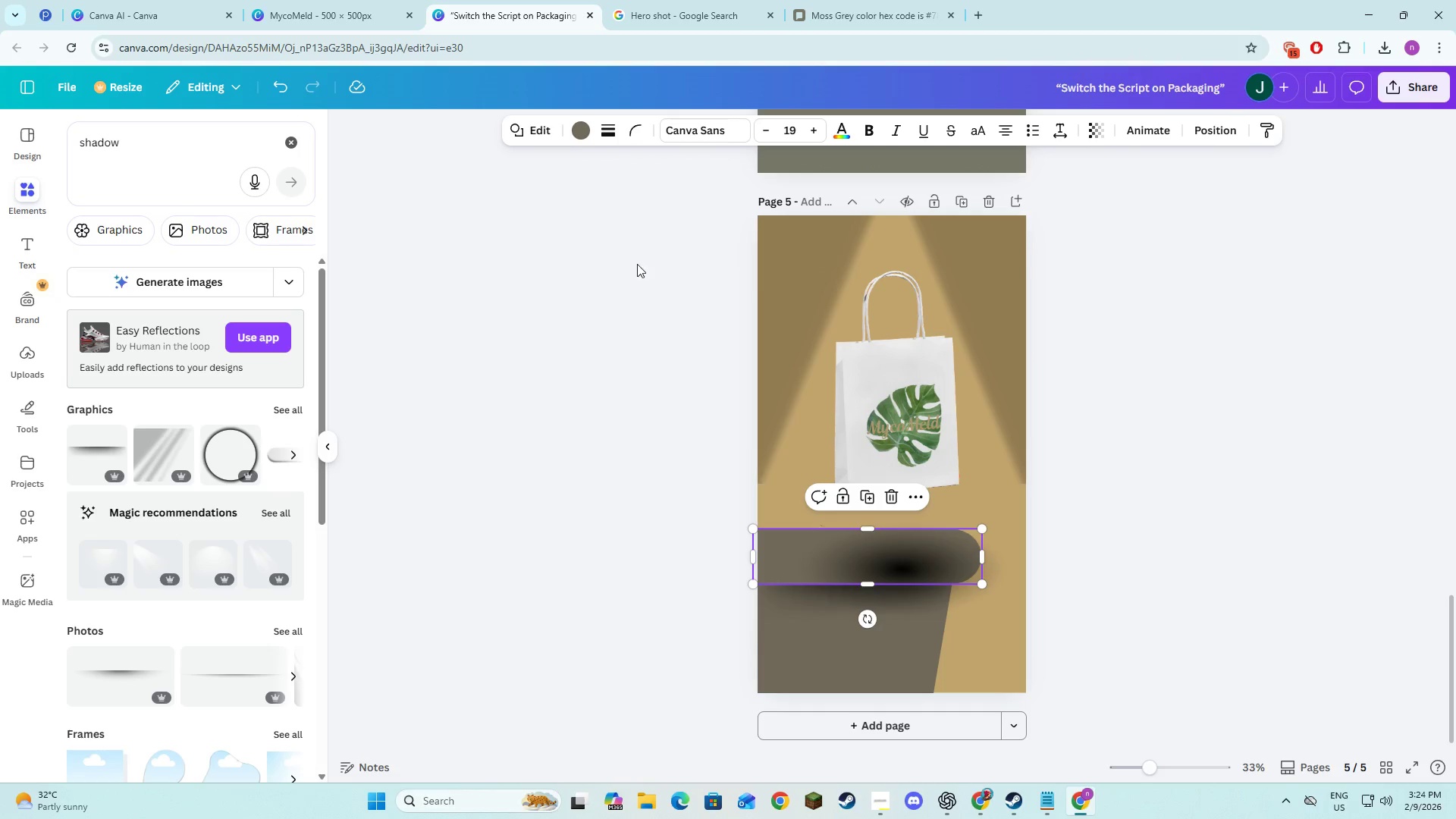 
double_click([582, 133])
 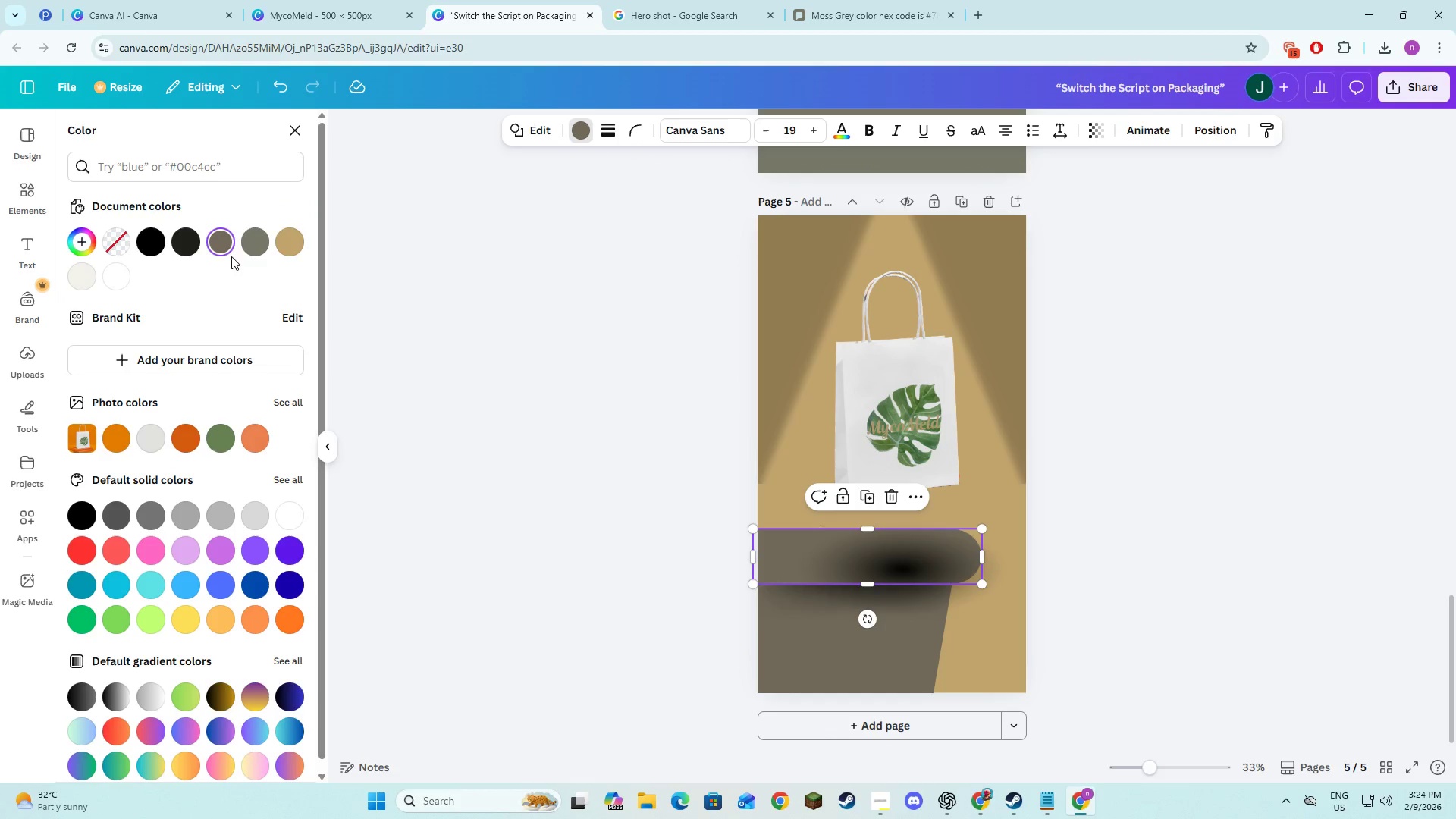 
left_click([285, 248])
 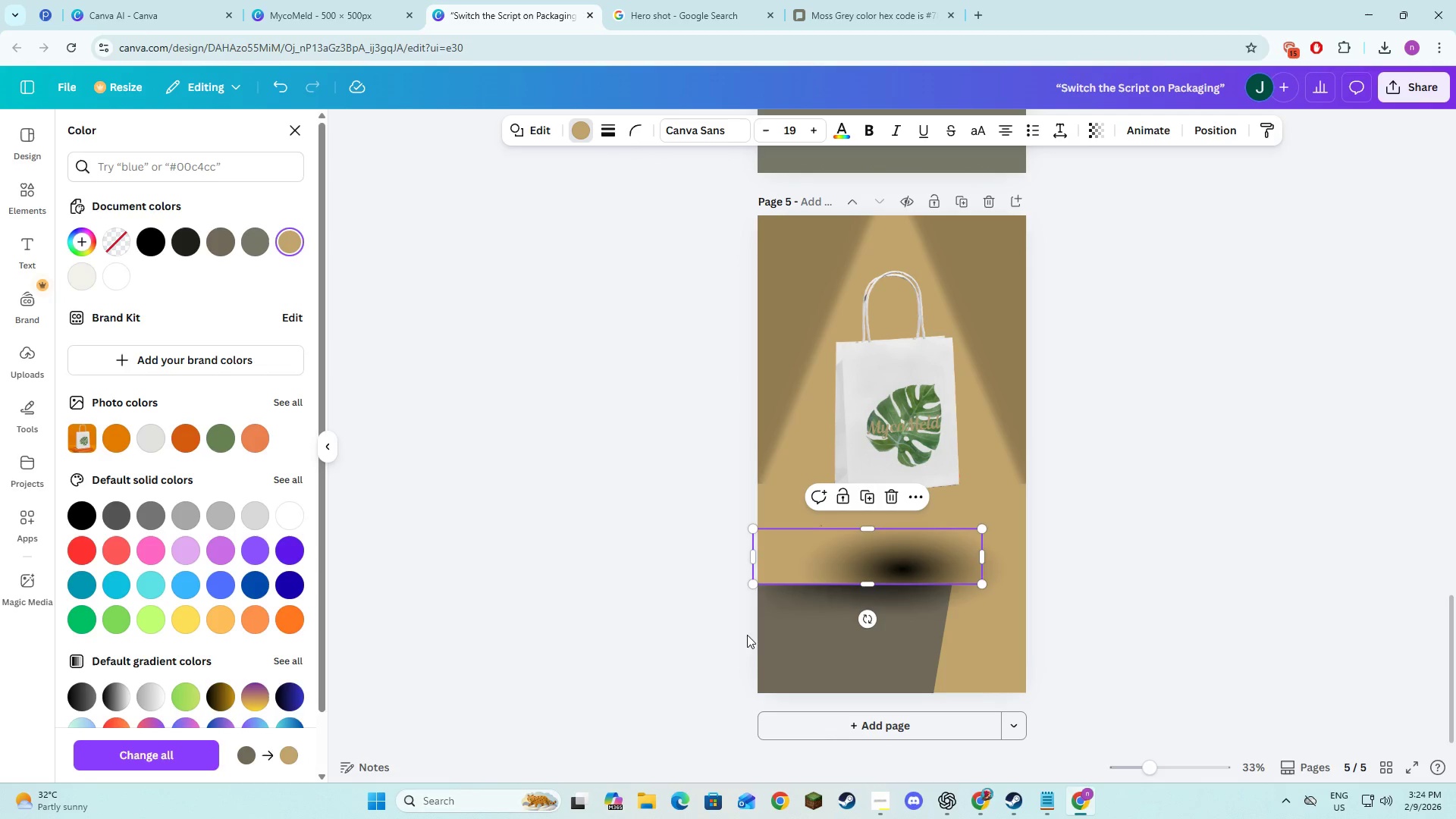 
left_click([792, 643])
 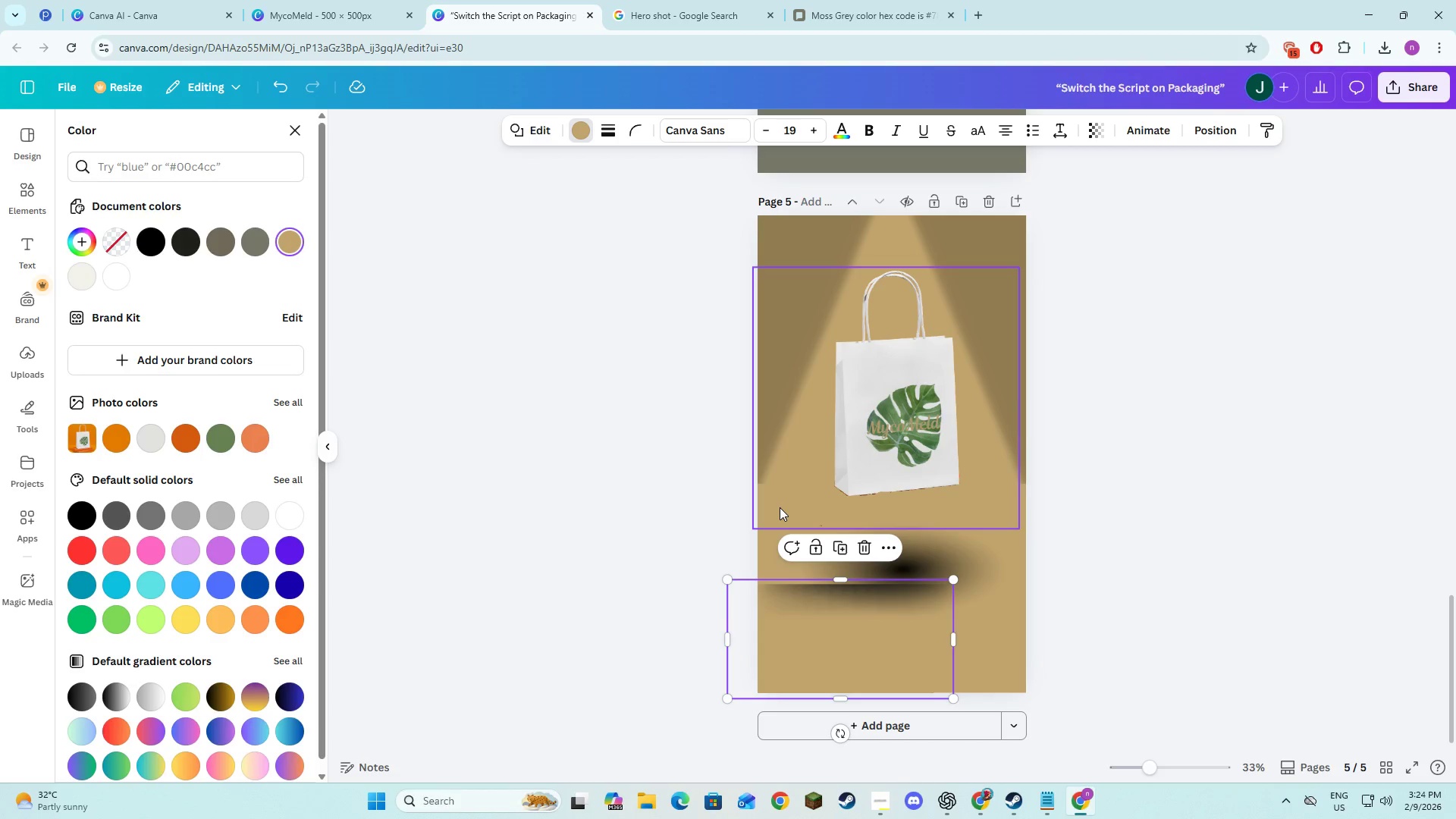 
left_click([886, 427])
 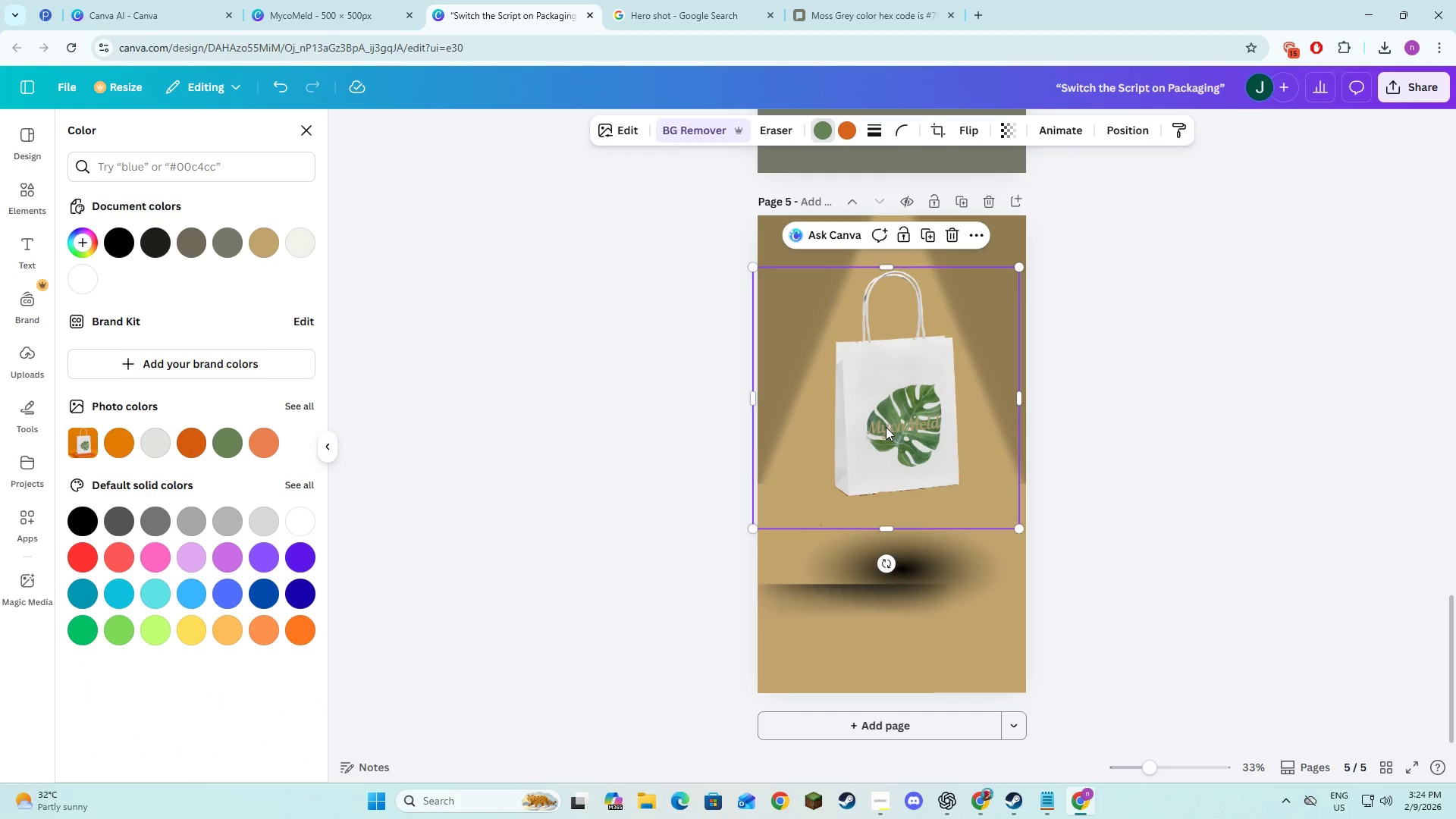 
left_click_drag(start_coordinate=[885, 428], to_coordinate=[883, 485])
 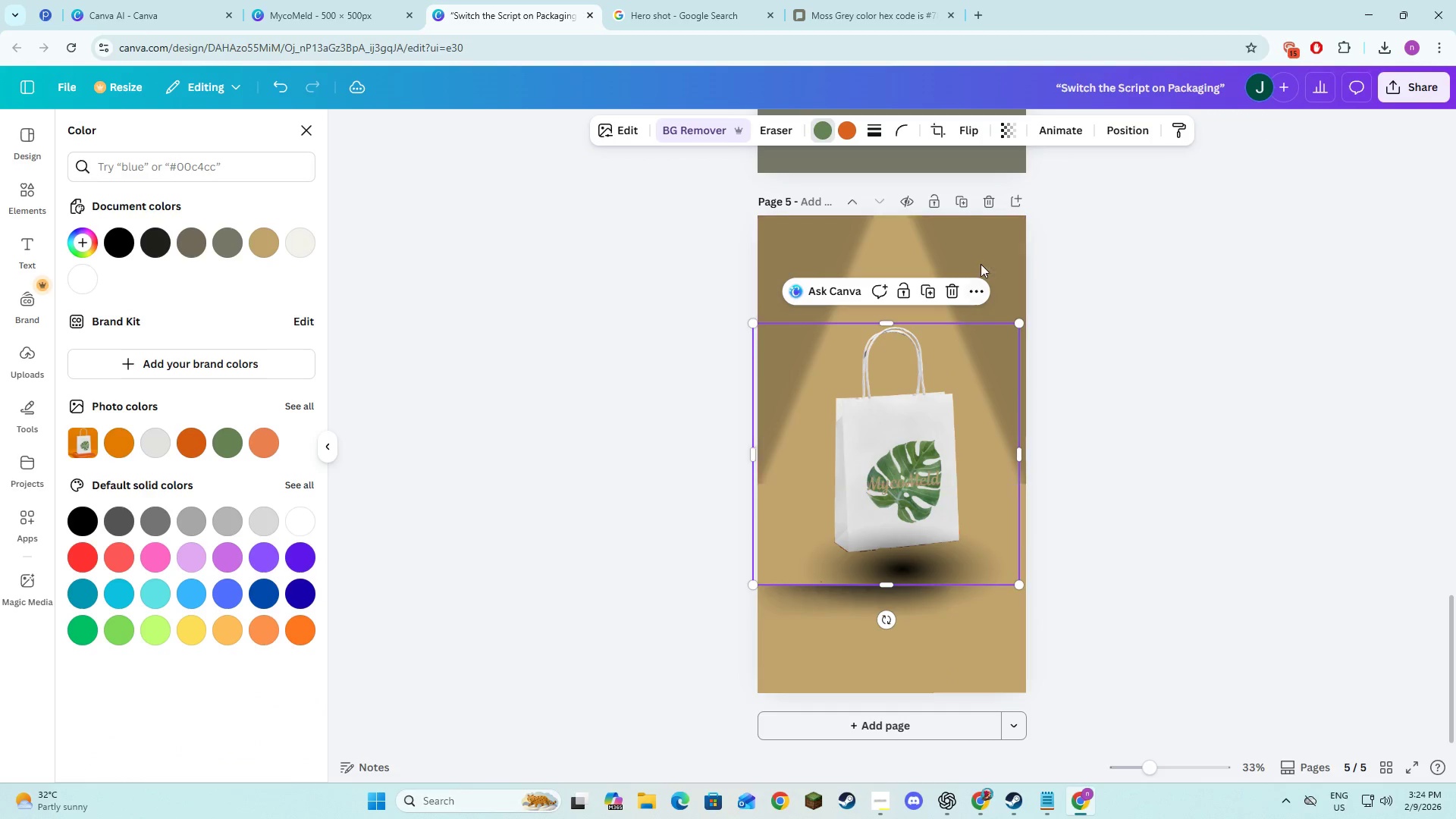 
left_click([985, 255])
 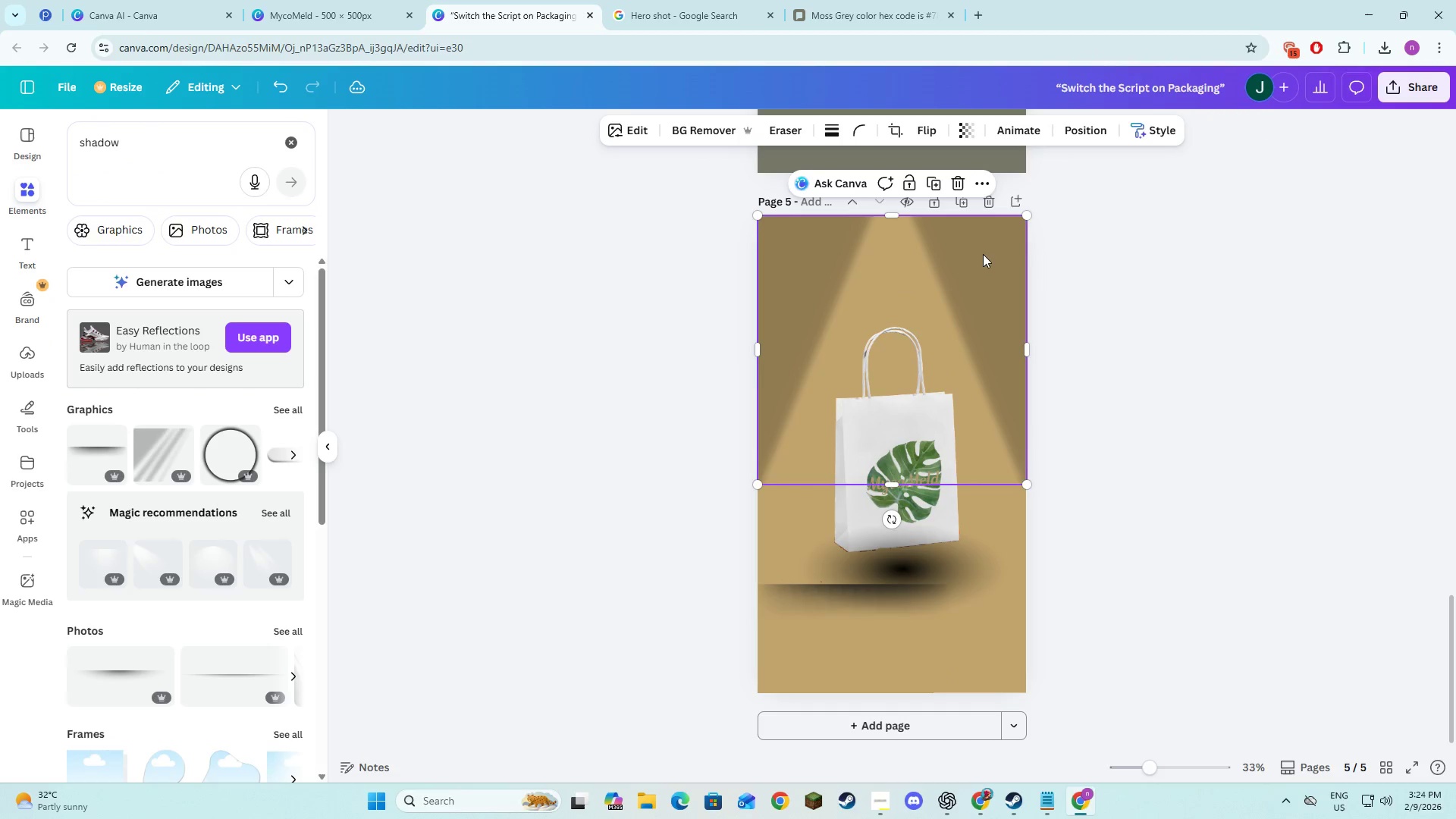 
left_click_drag(start_coordinate=[981, 256], to_coordinate=[901, 264])
 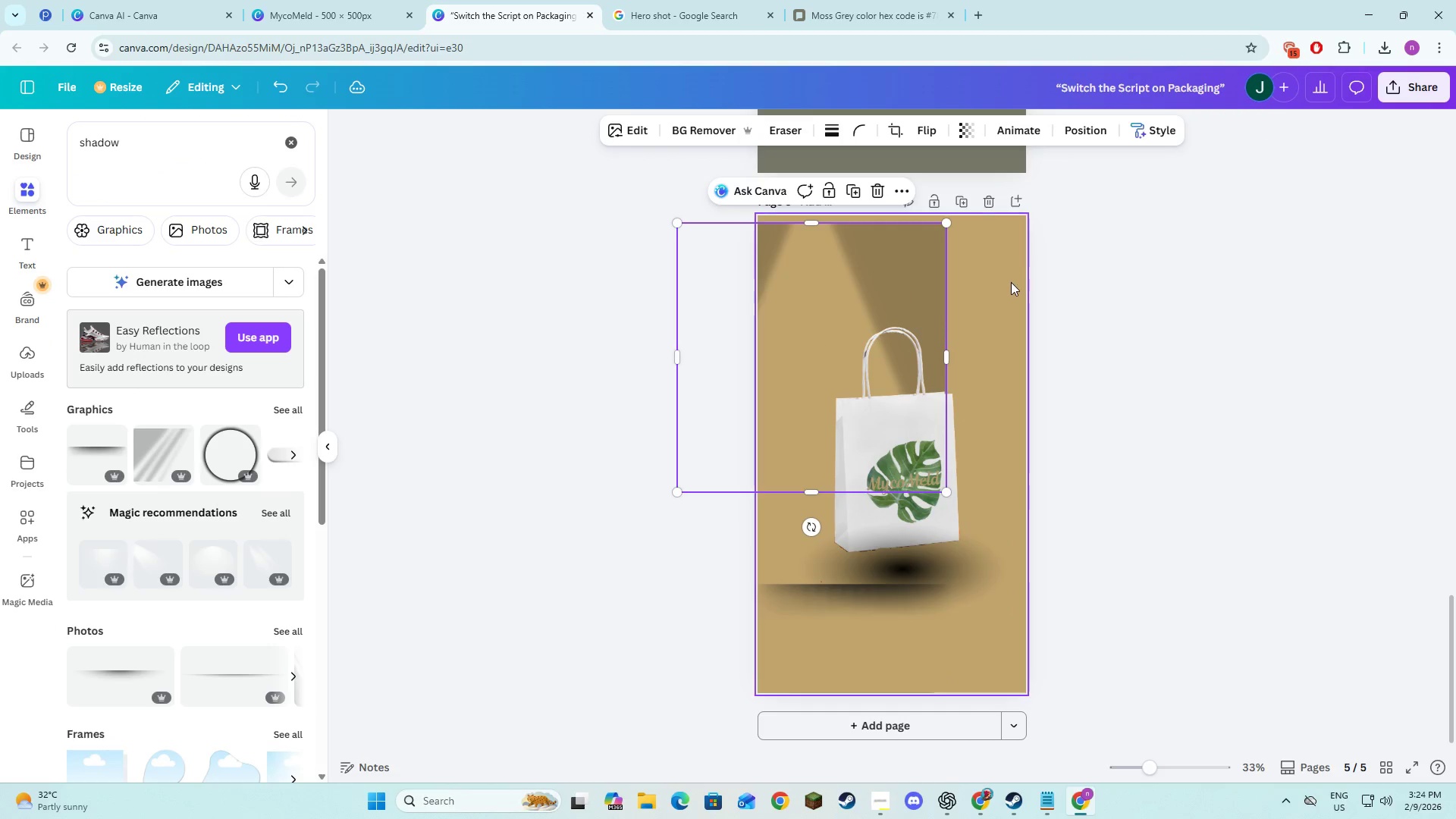 
left_click([1012, 282])
 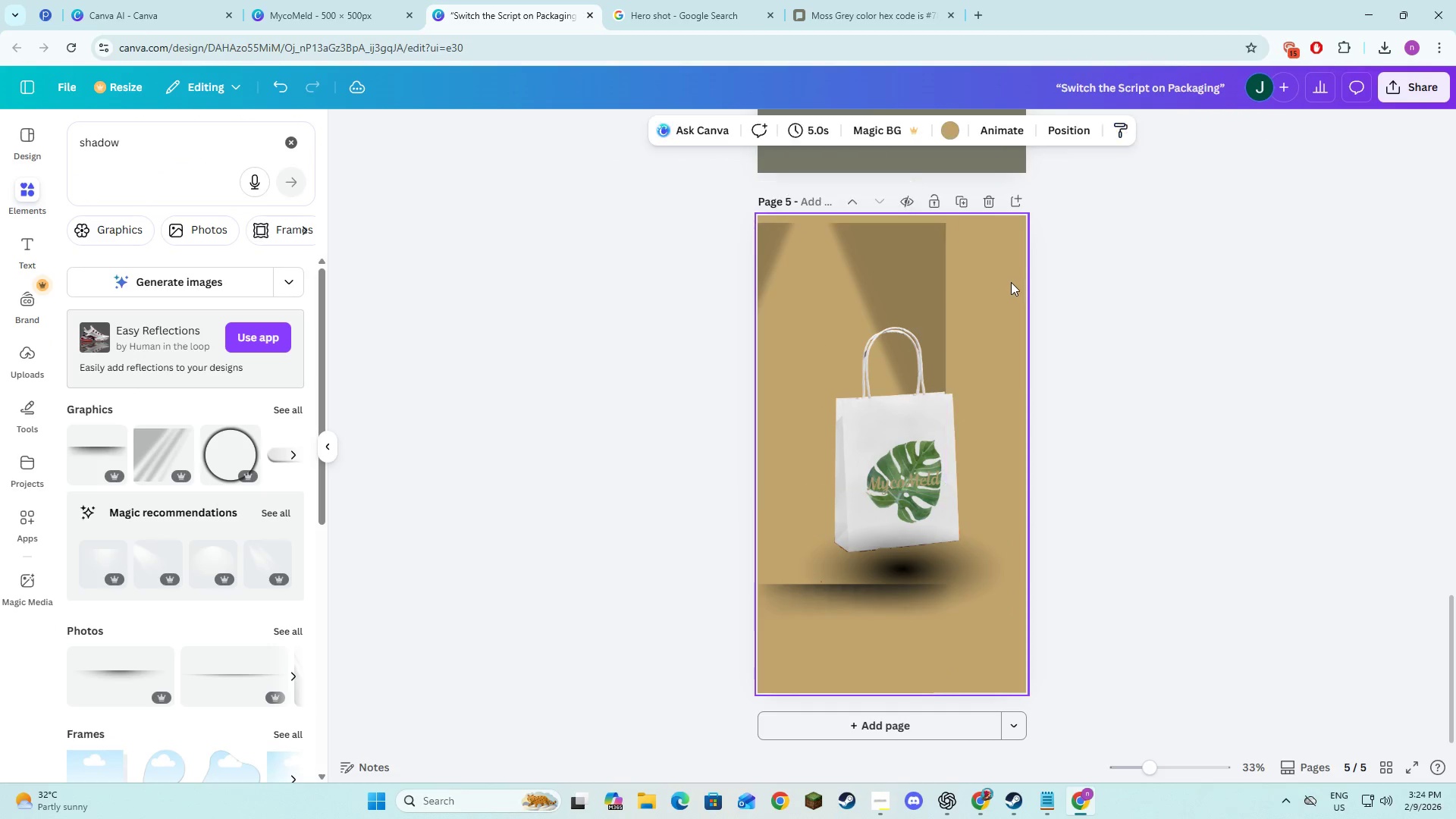 
right_click([1011, 282])
 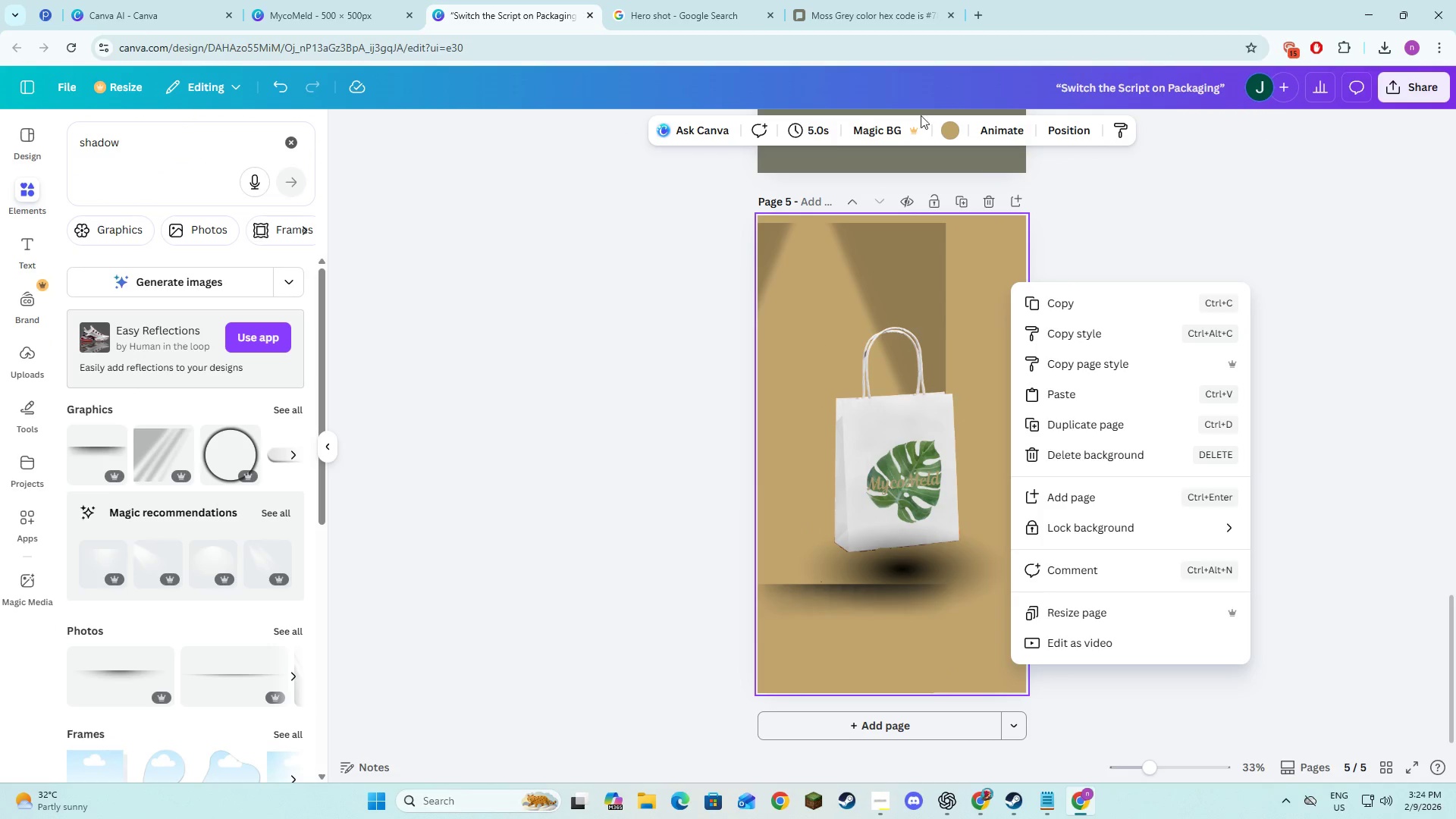 
left_click([951, 124])
 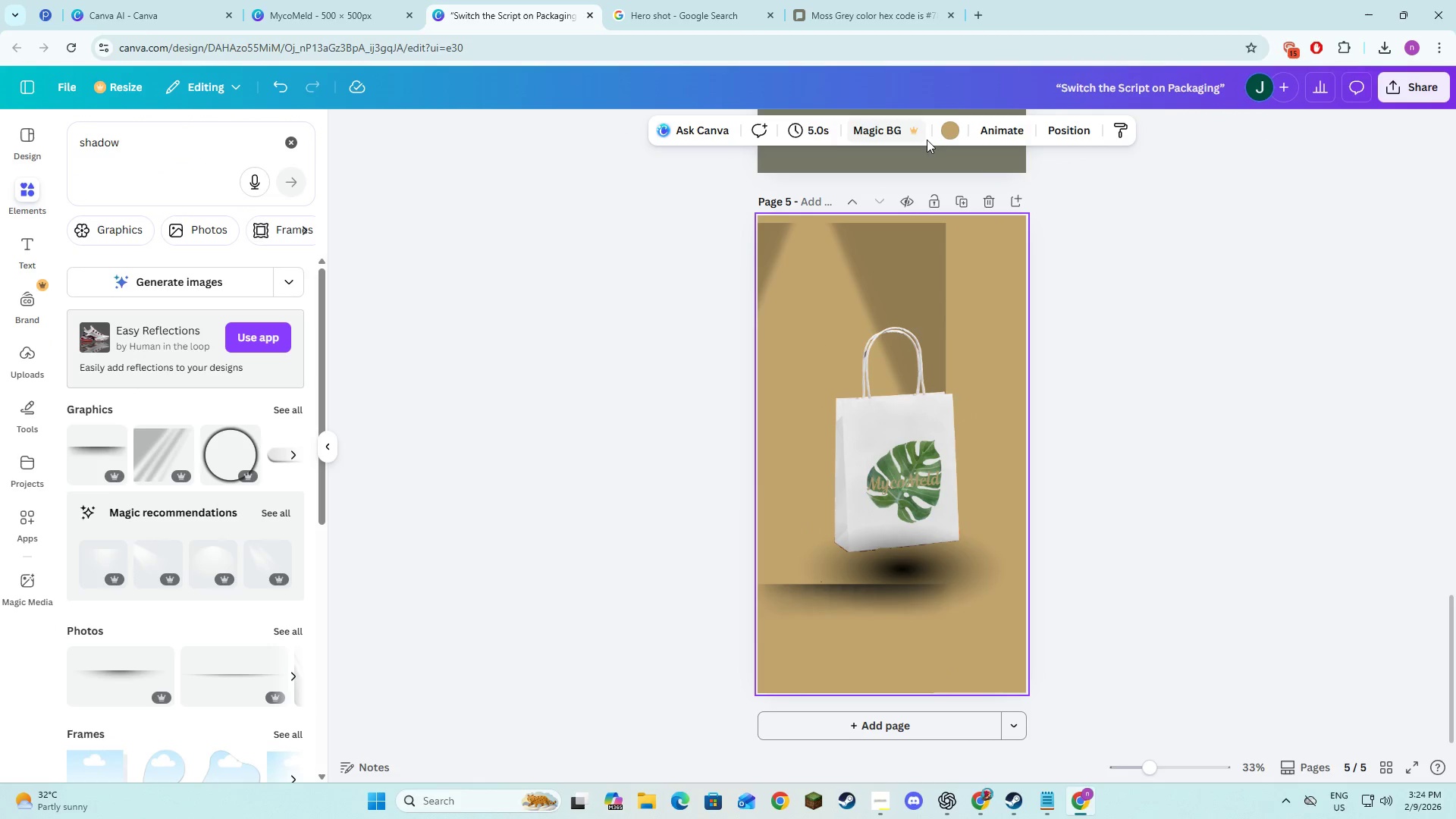 
left_click([948, 135])
 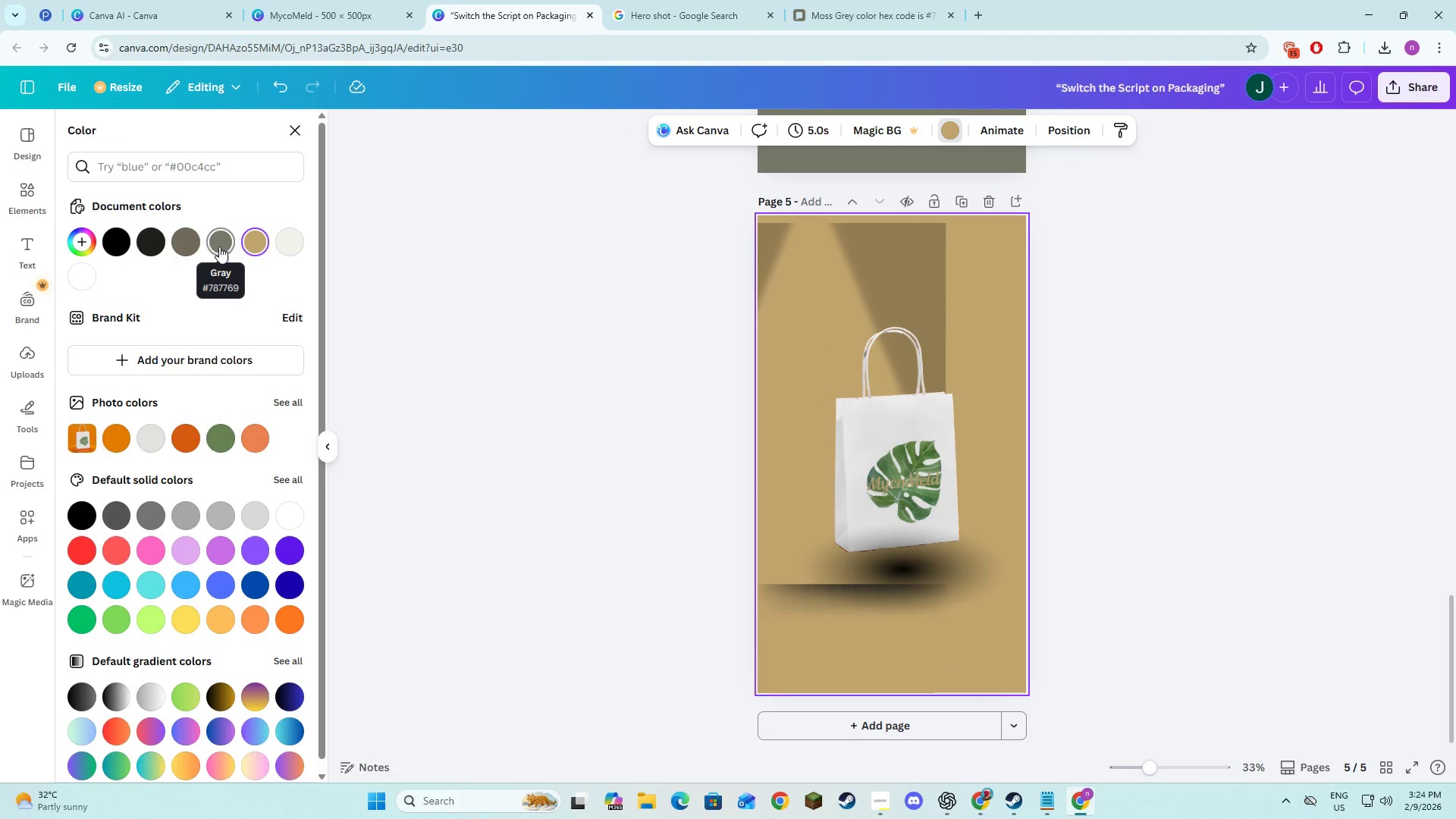 
left_click([190, 246])
 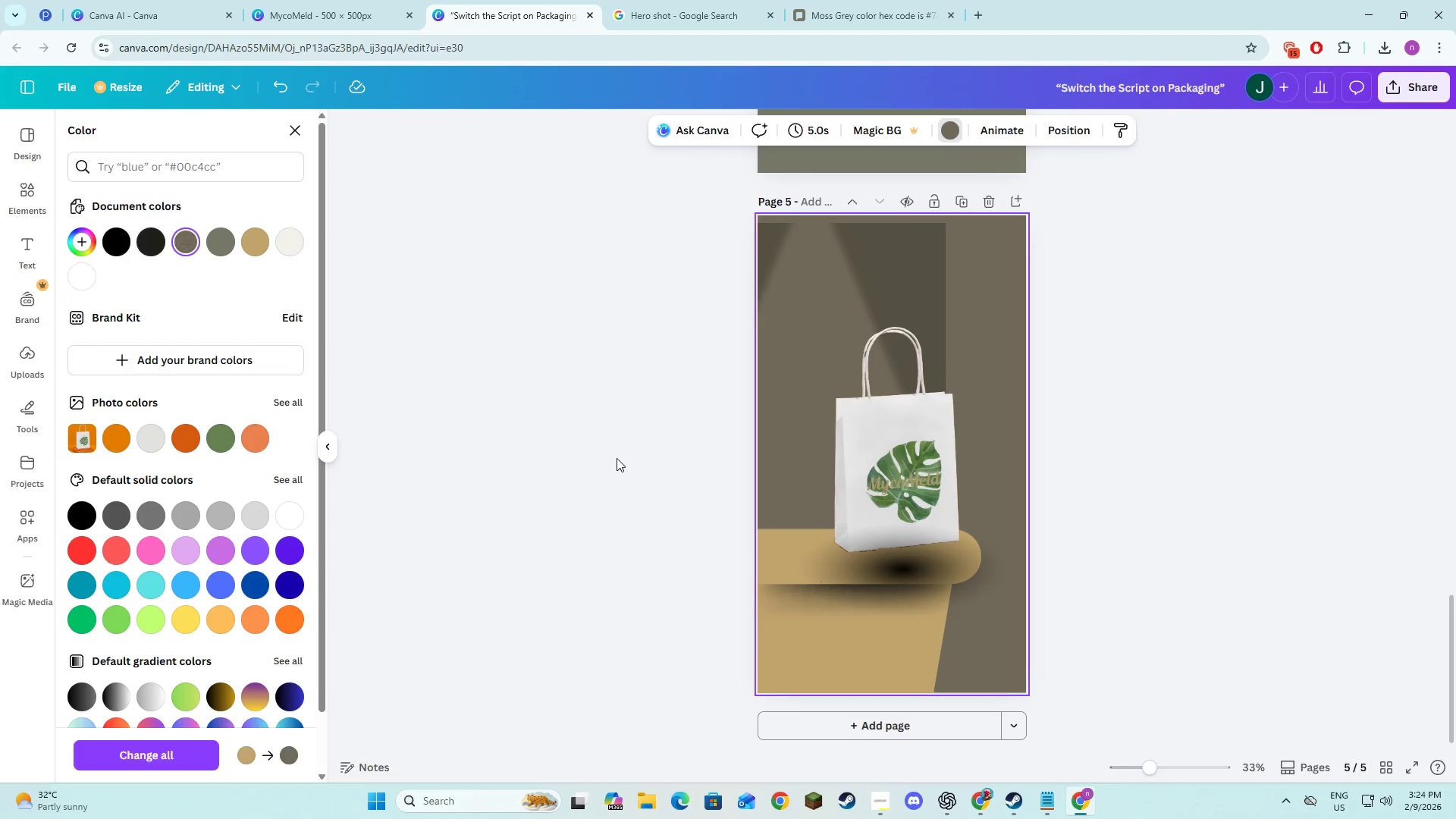 
left_click([620, 465])
 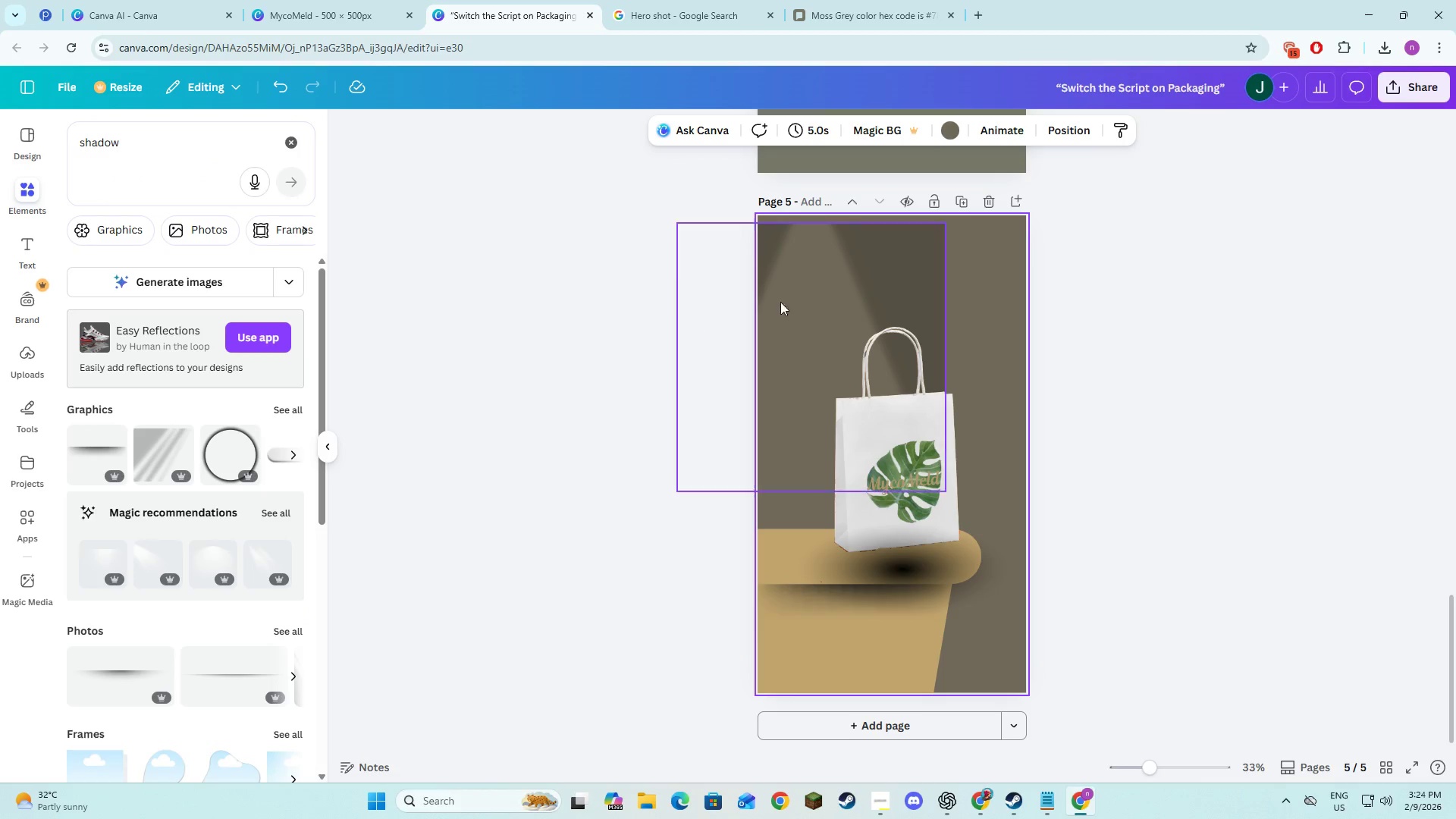 
left_click([800, 287])
 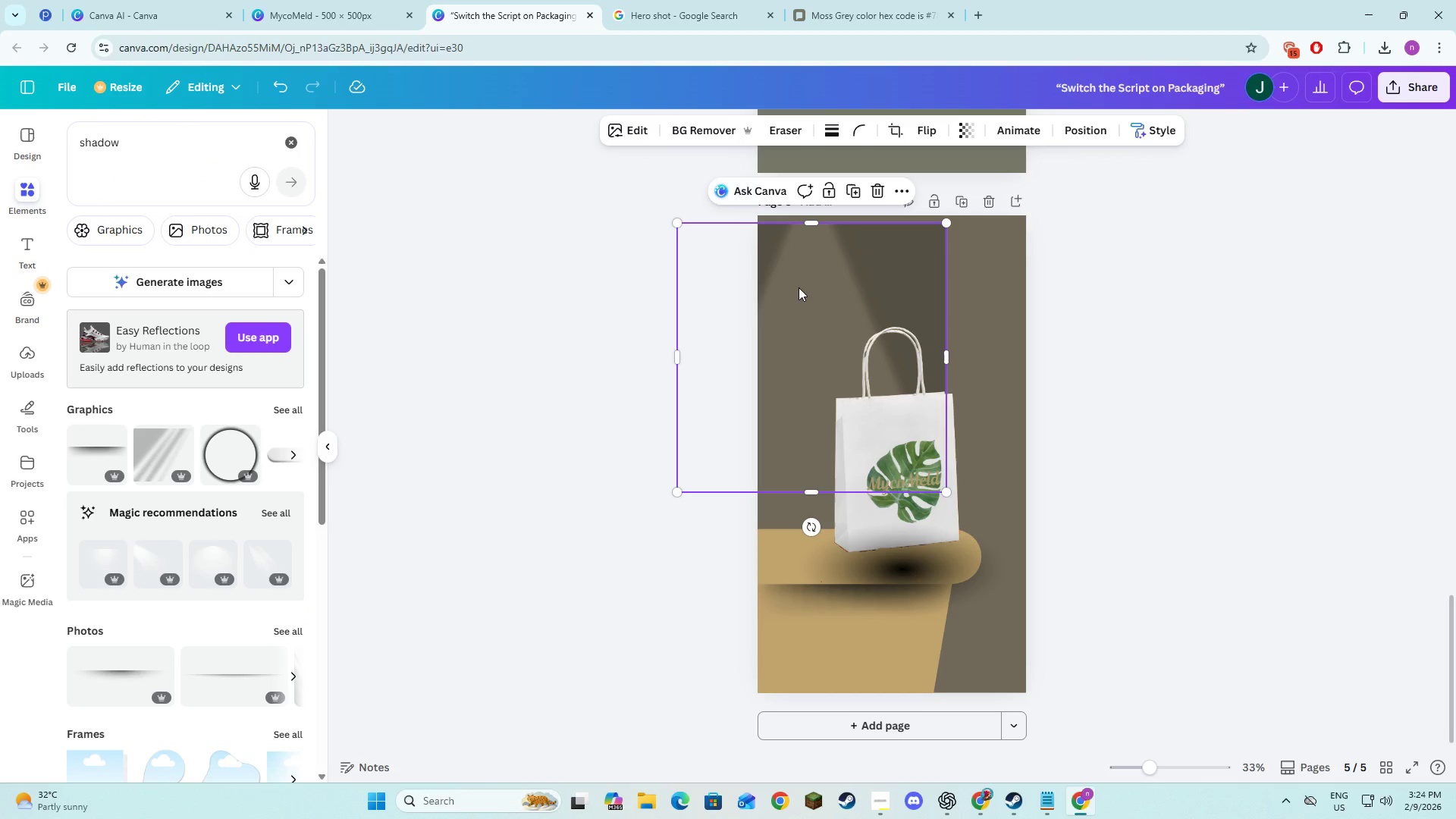 
left_click_drag(start_coordinate=[799, 287], to_coordinate=[877, 283])
 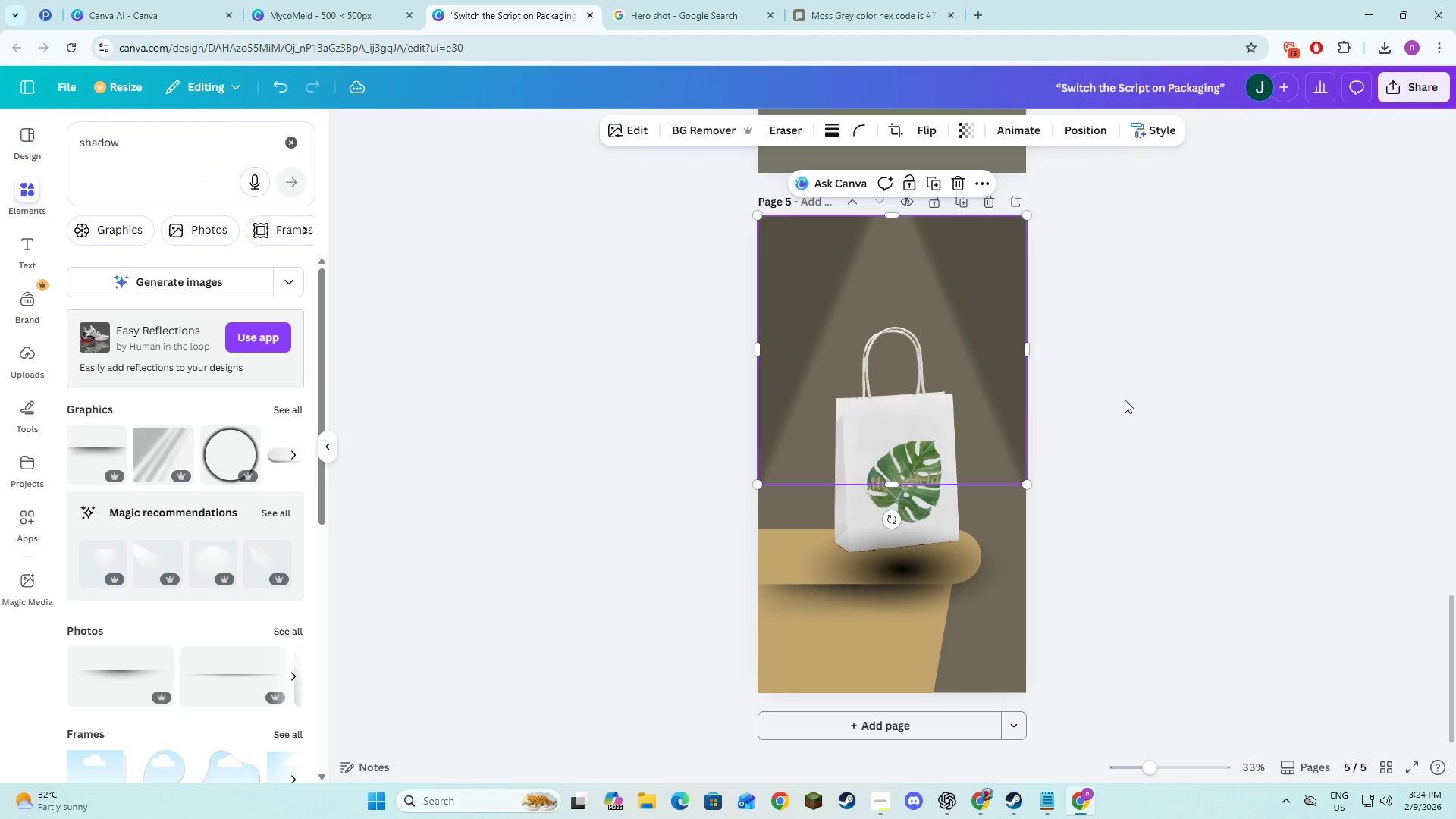 
left_click([1126, 403])
 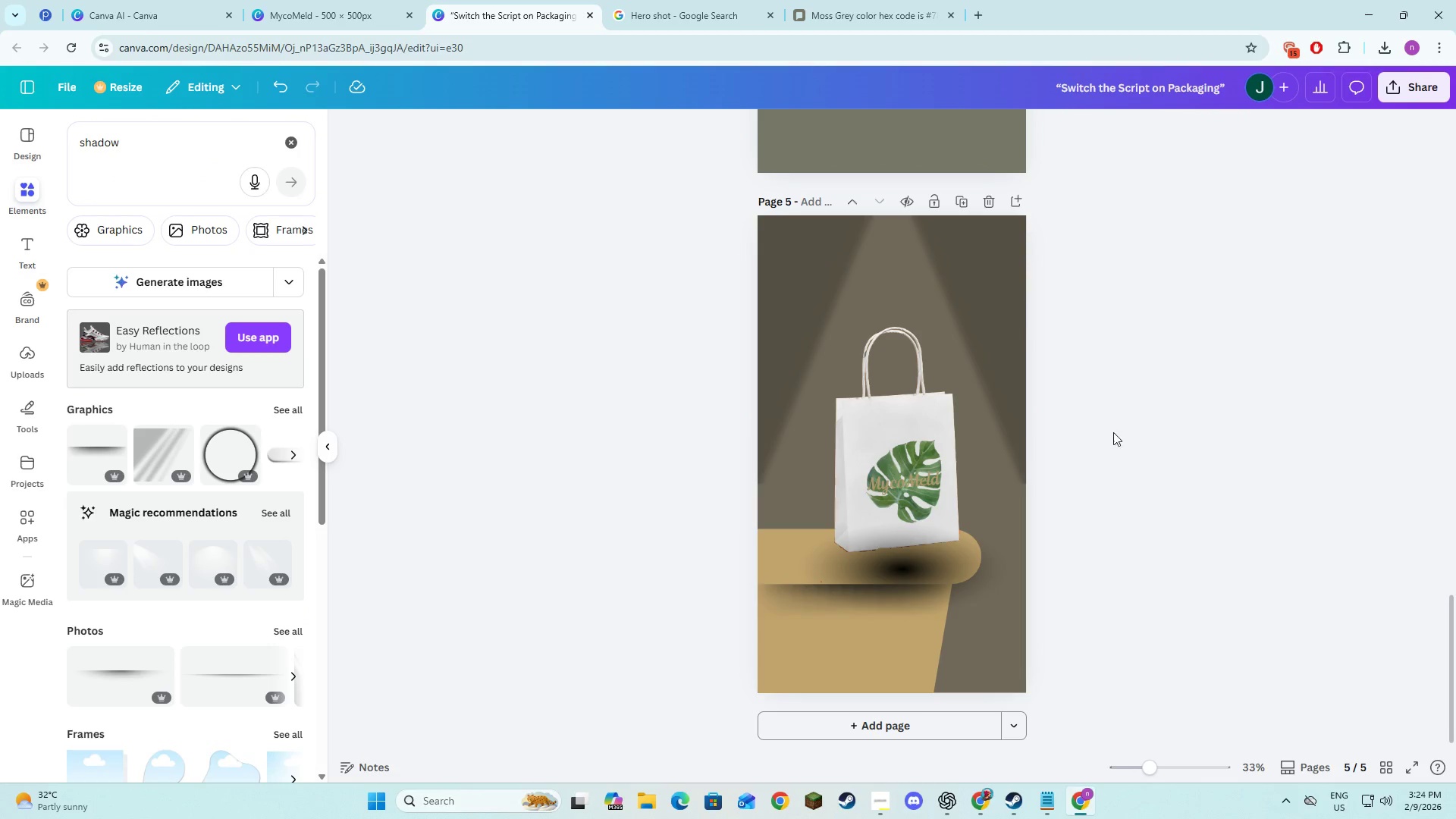 
scroll: coordinate [1106, 453], scroll_direction: down, amount: 3.0
 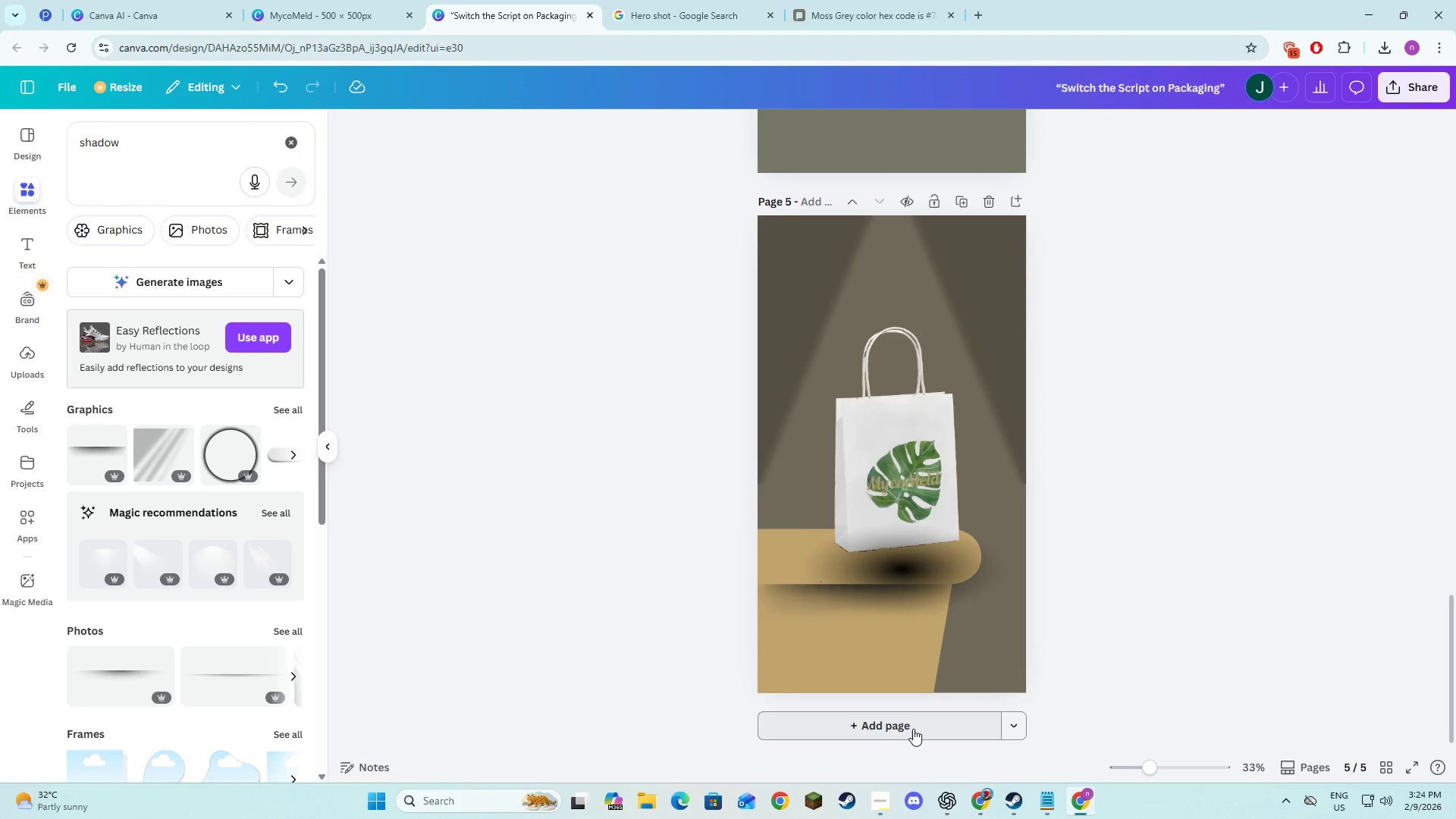 
left_click([1216, 517])
 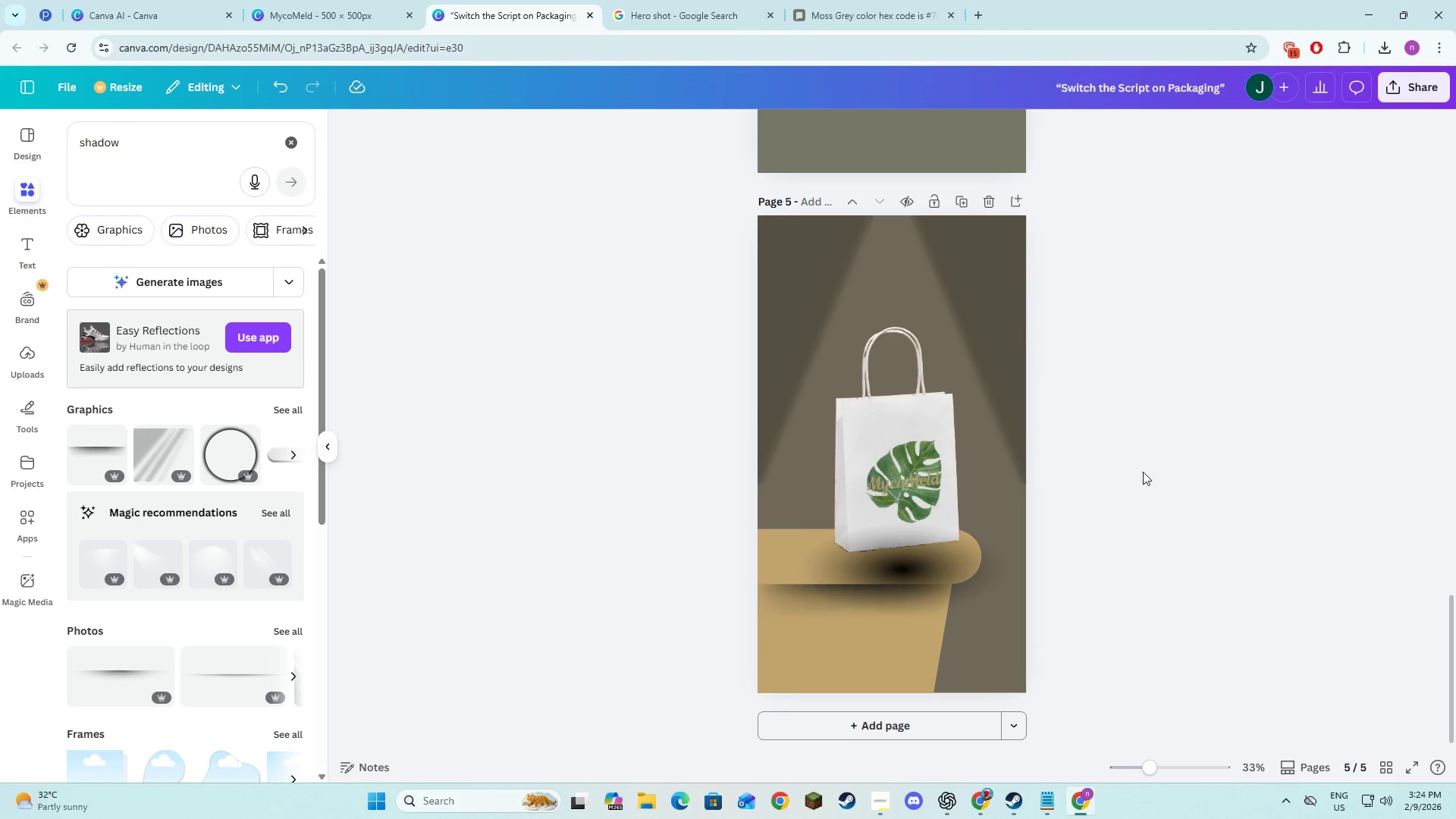 
key(Alt+AltLeft)
 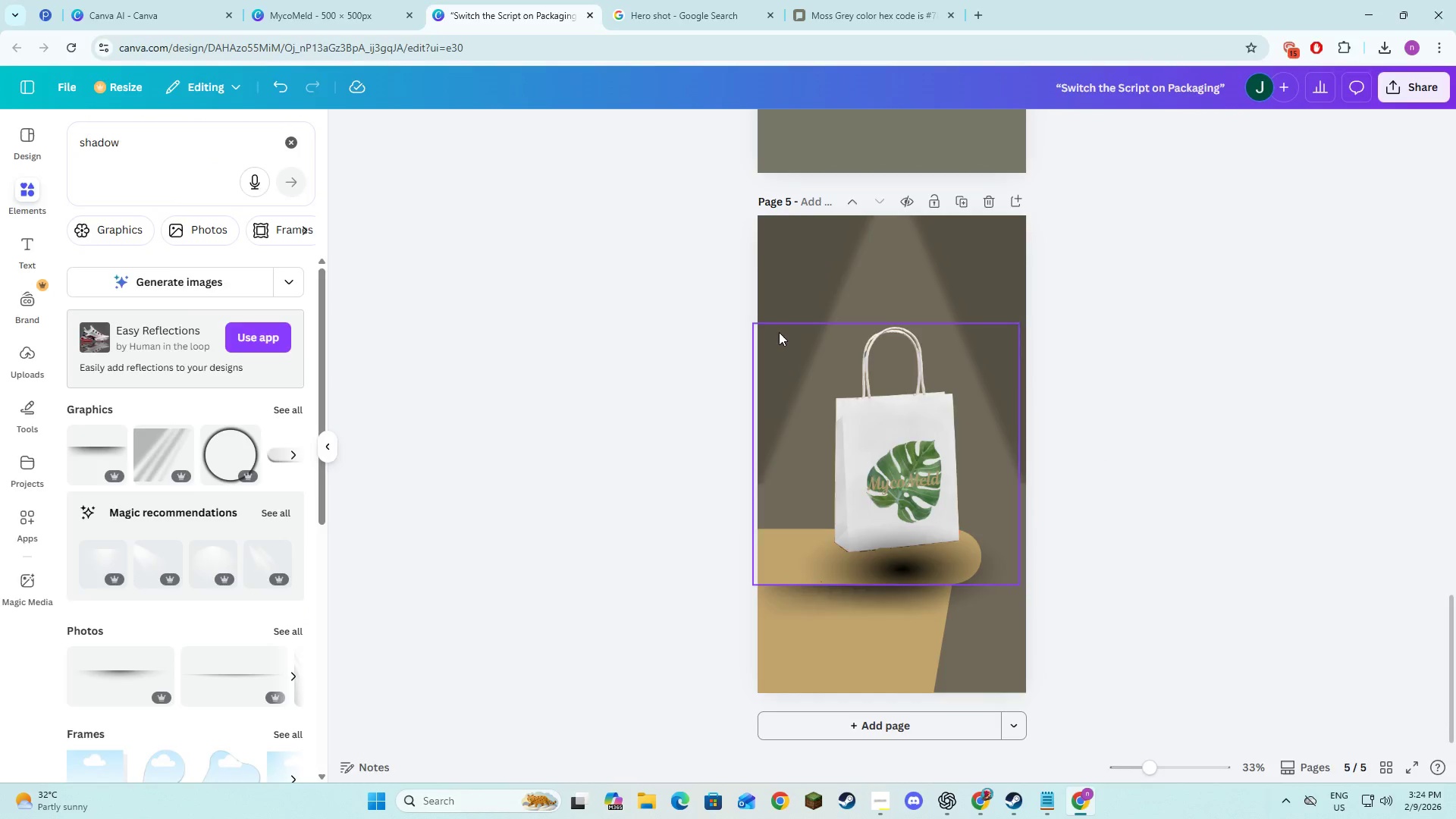 
key(Alt+Tab)
 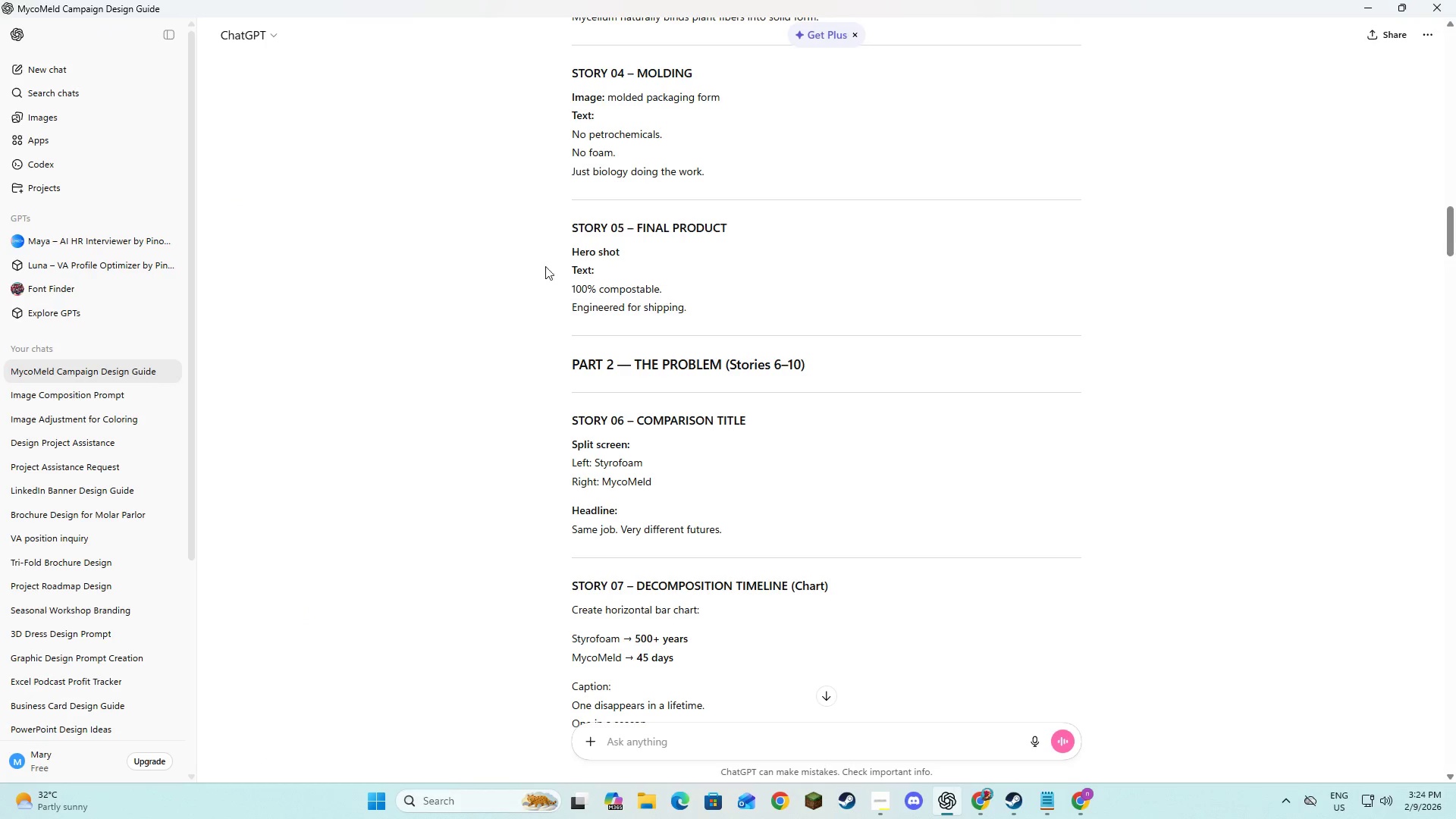 
key(Alt+AltLeft)
 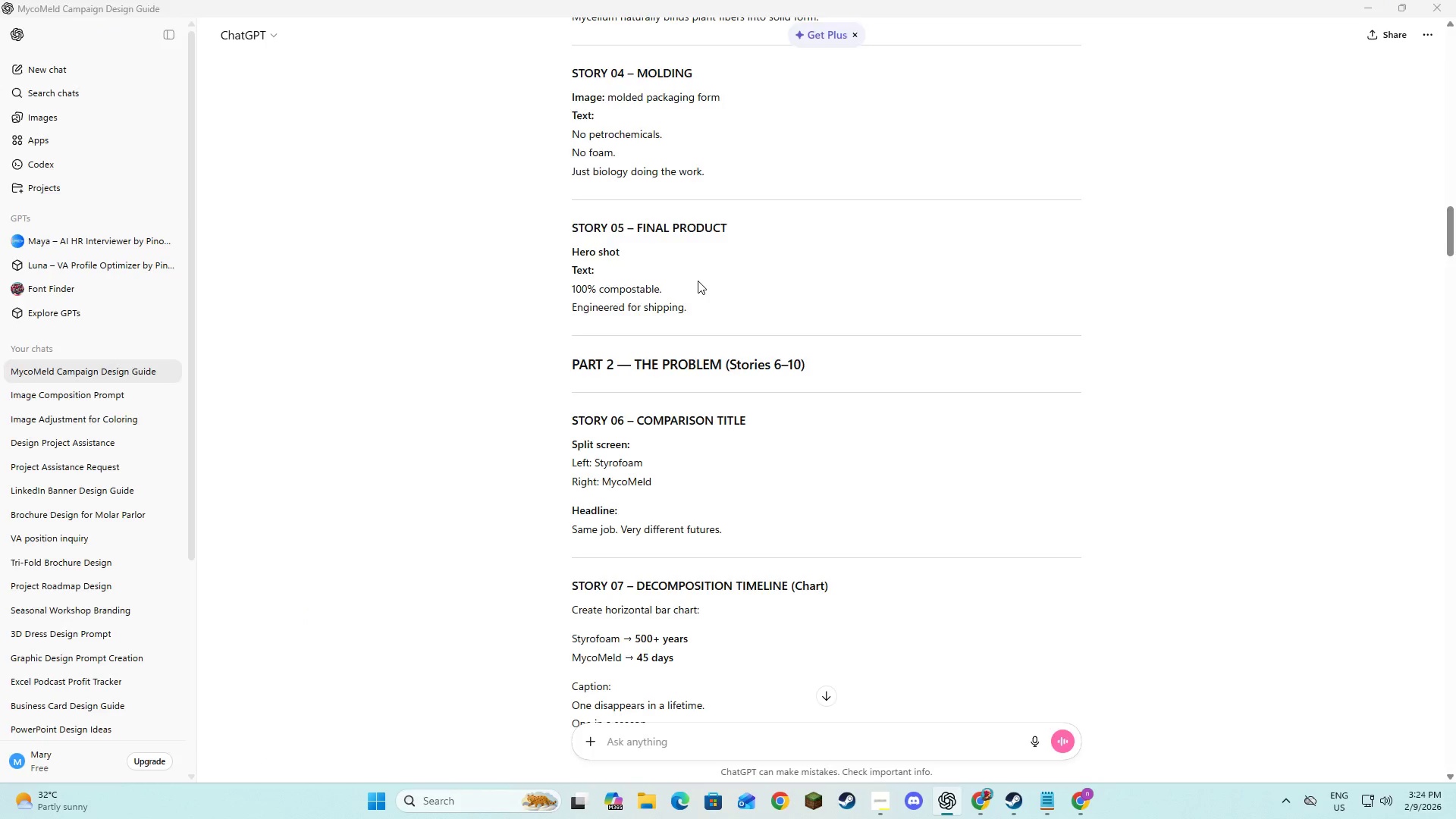 
key(Alt+Tab)
 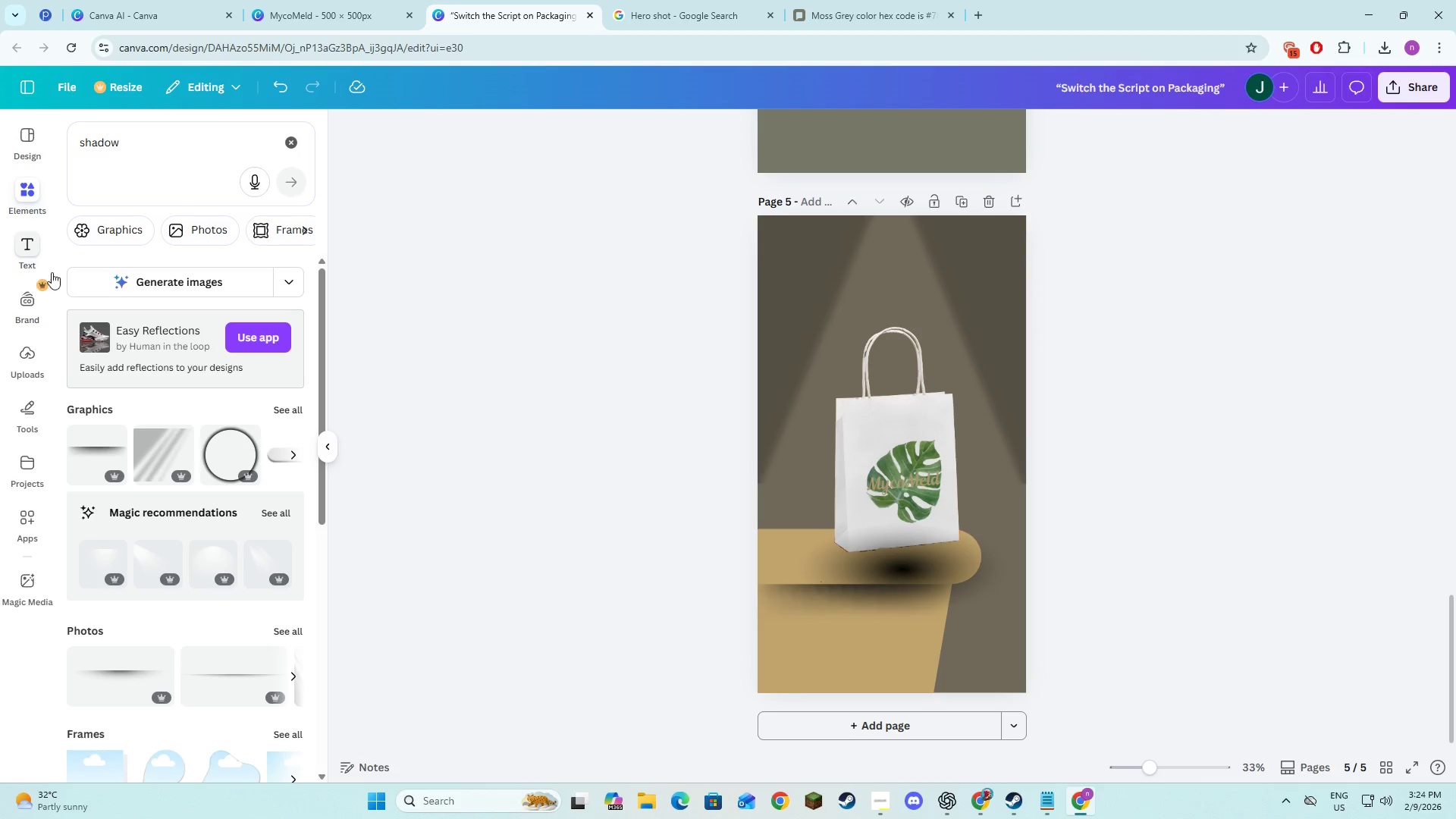 
left_click([42, 245])
 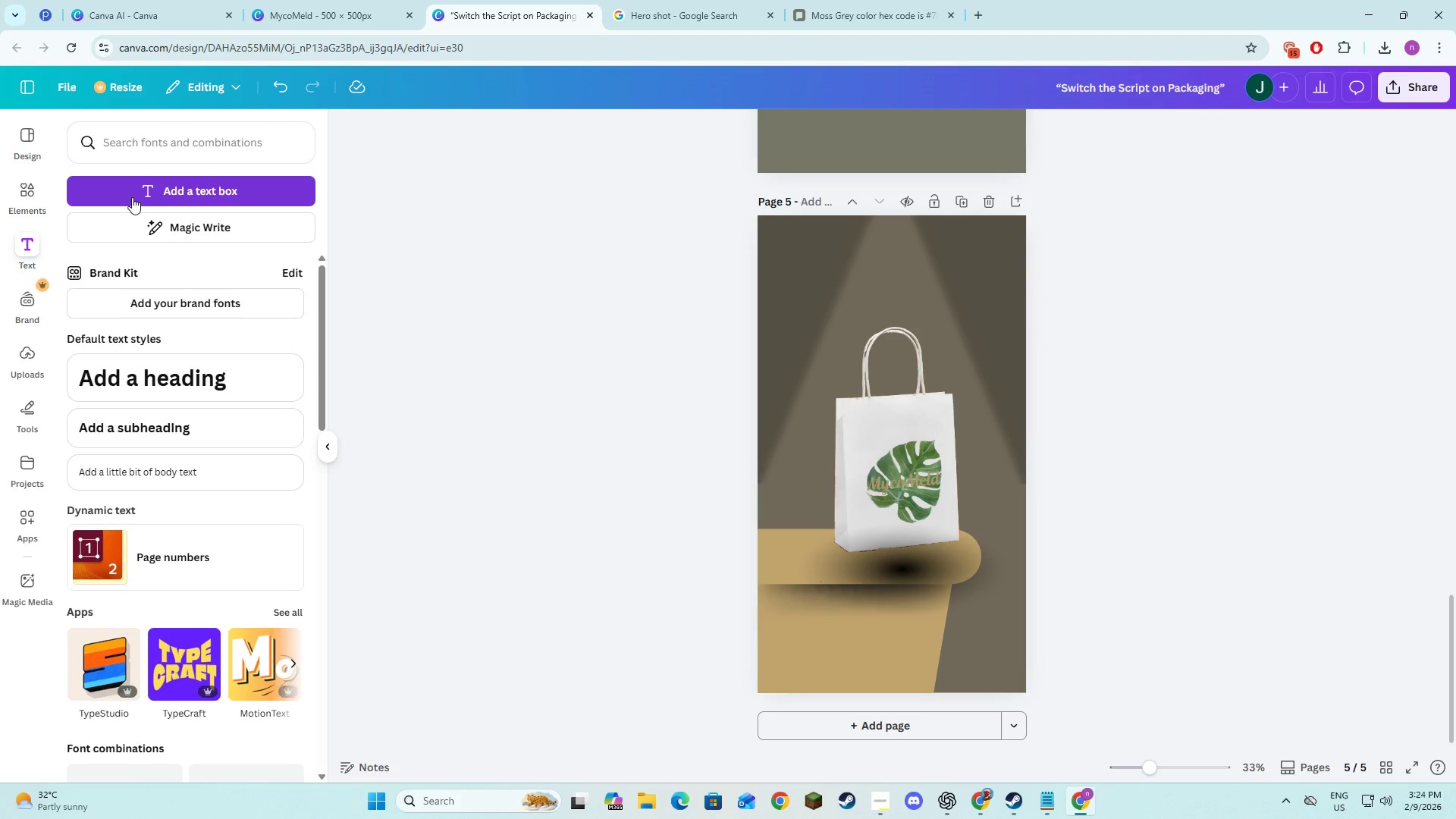 
left_click_drag(start_coordinate=[160, 196], to_coordinate=[164, 196])
 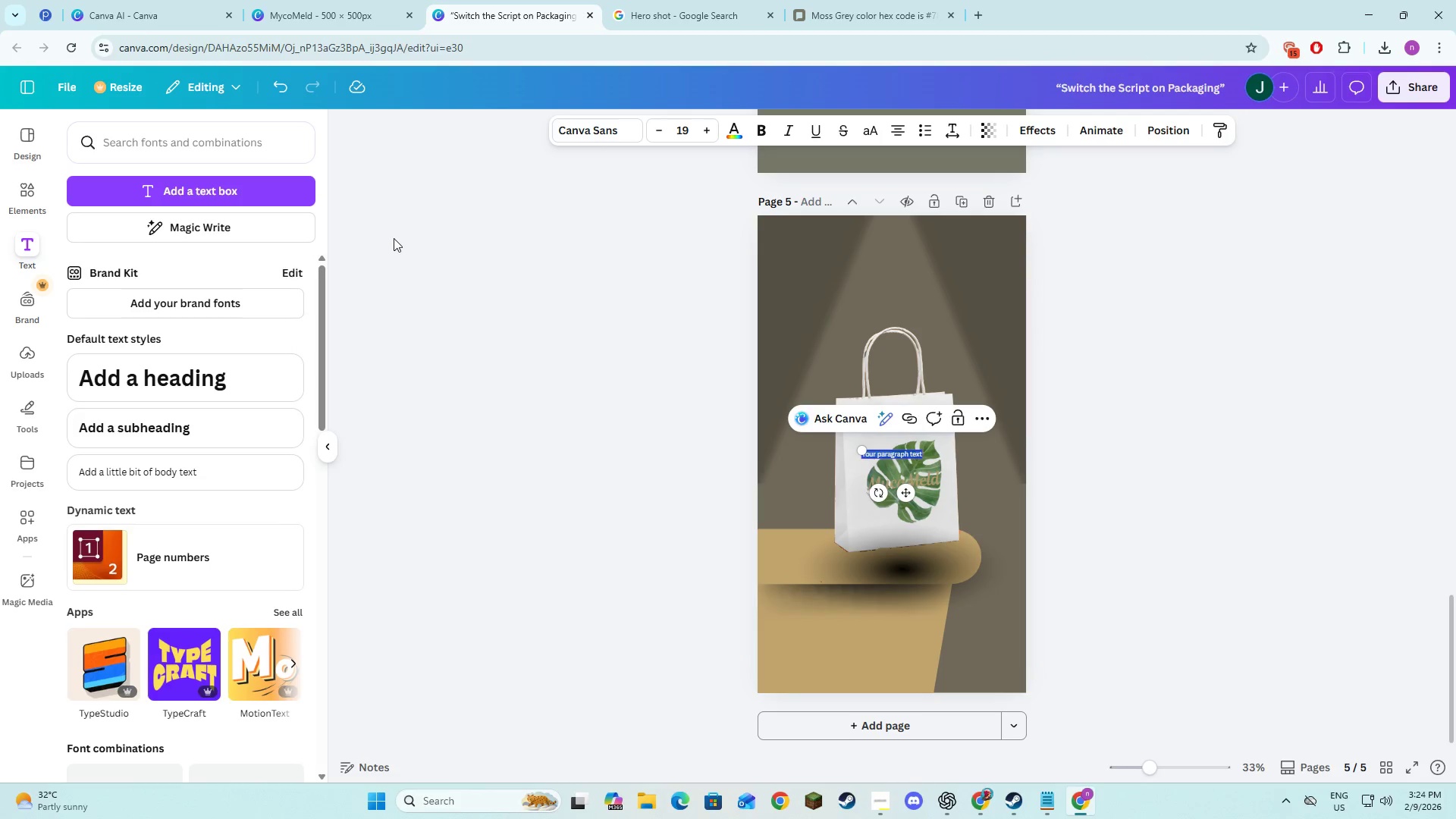 
type(100 )
key(Backspace)
type(% Cpmo)
key(Backspace)
key(Backspace)
key(Backspace)
type(ompostable )
 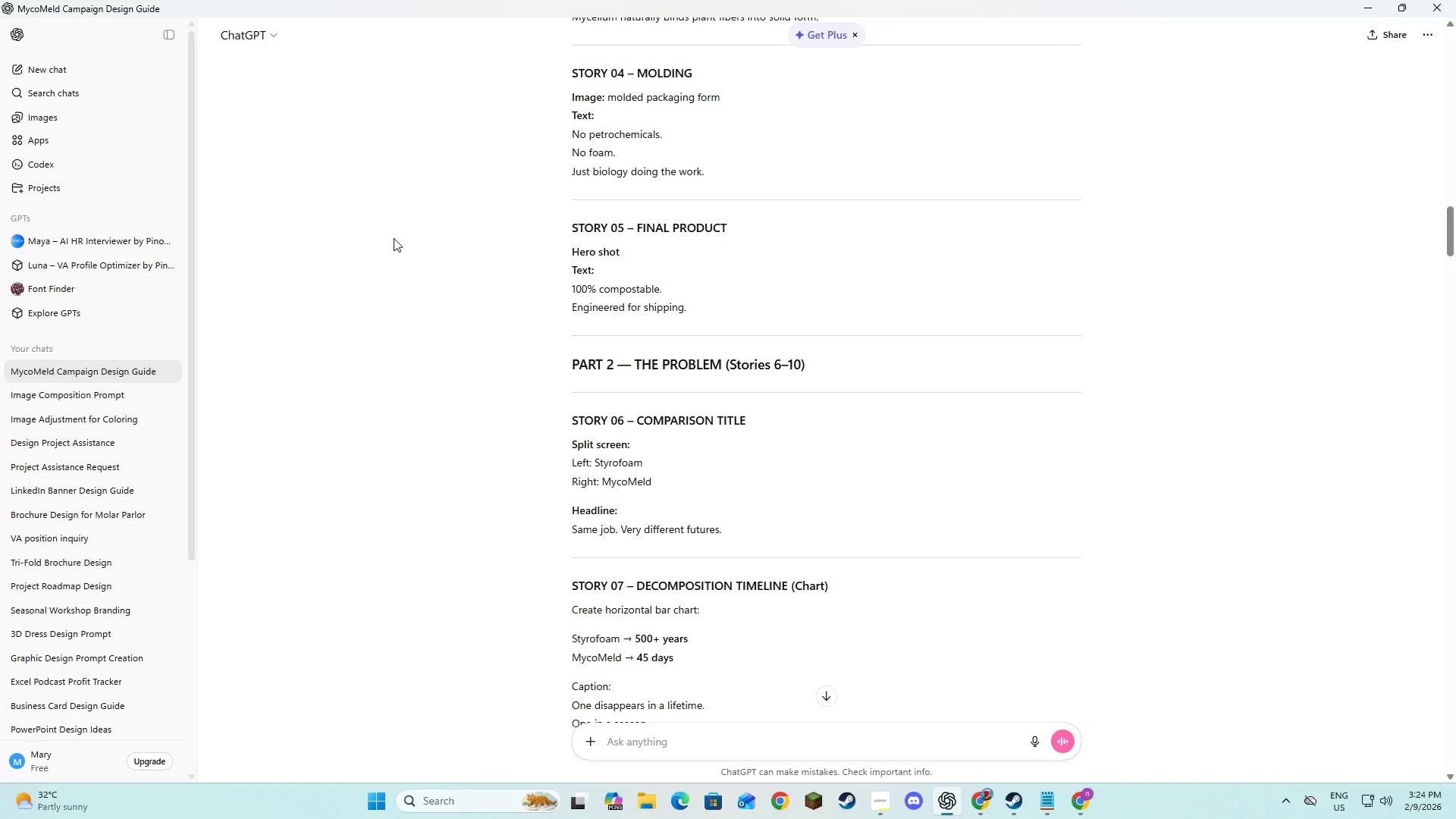 
 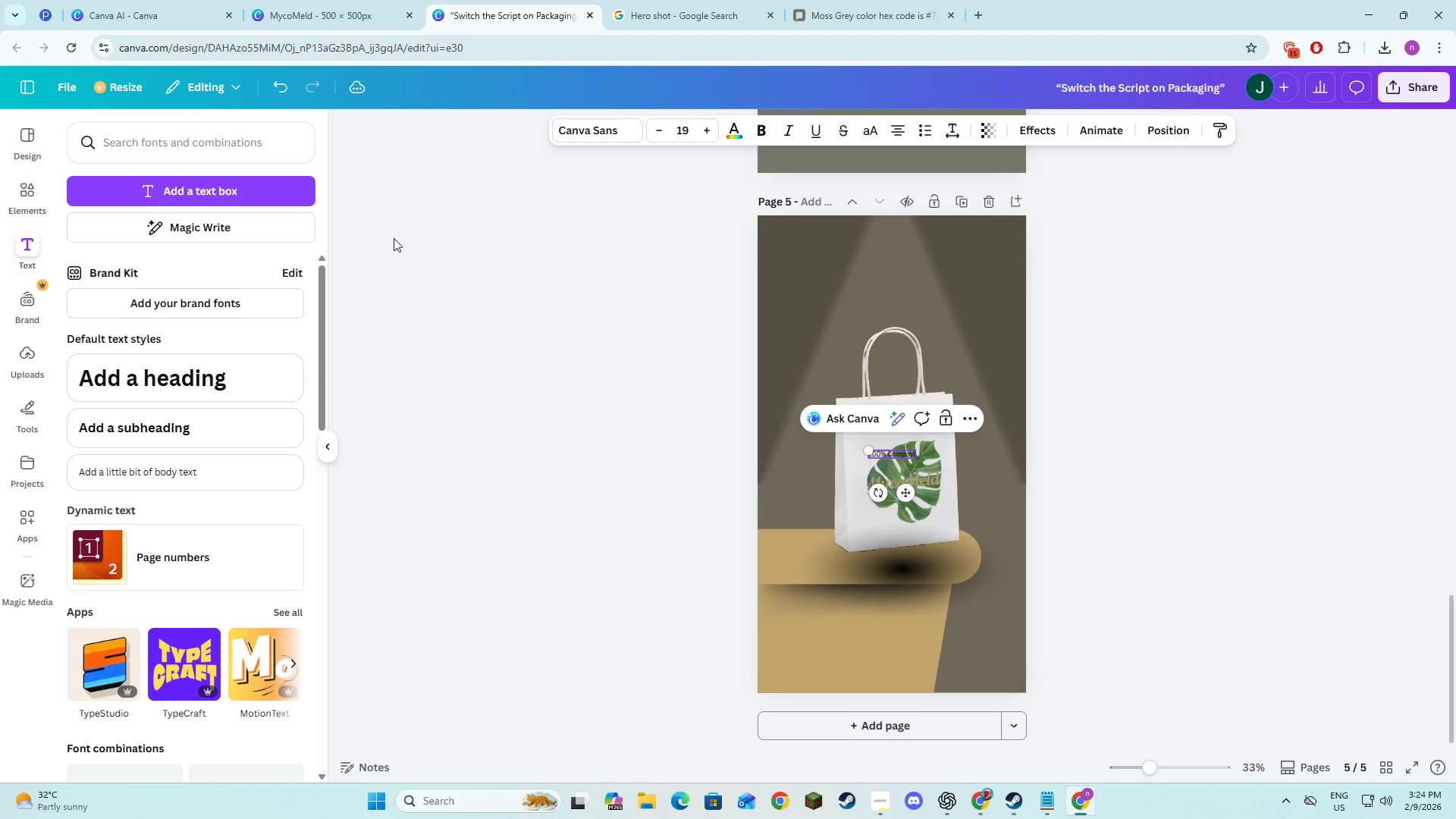 
key(Alt+AltLeft)
 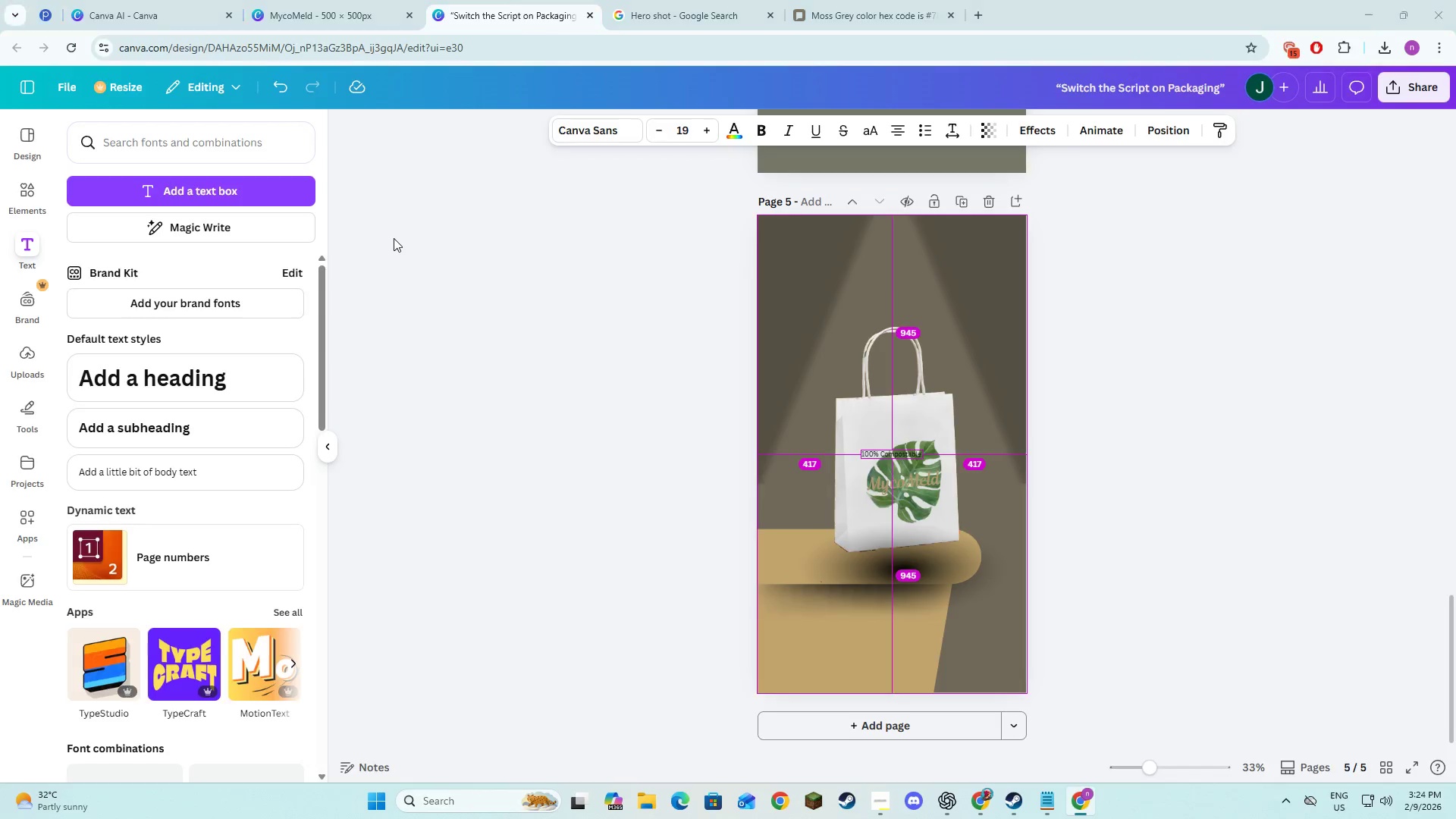 
key(Alt+Tab)
 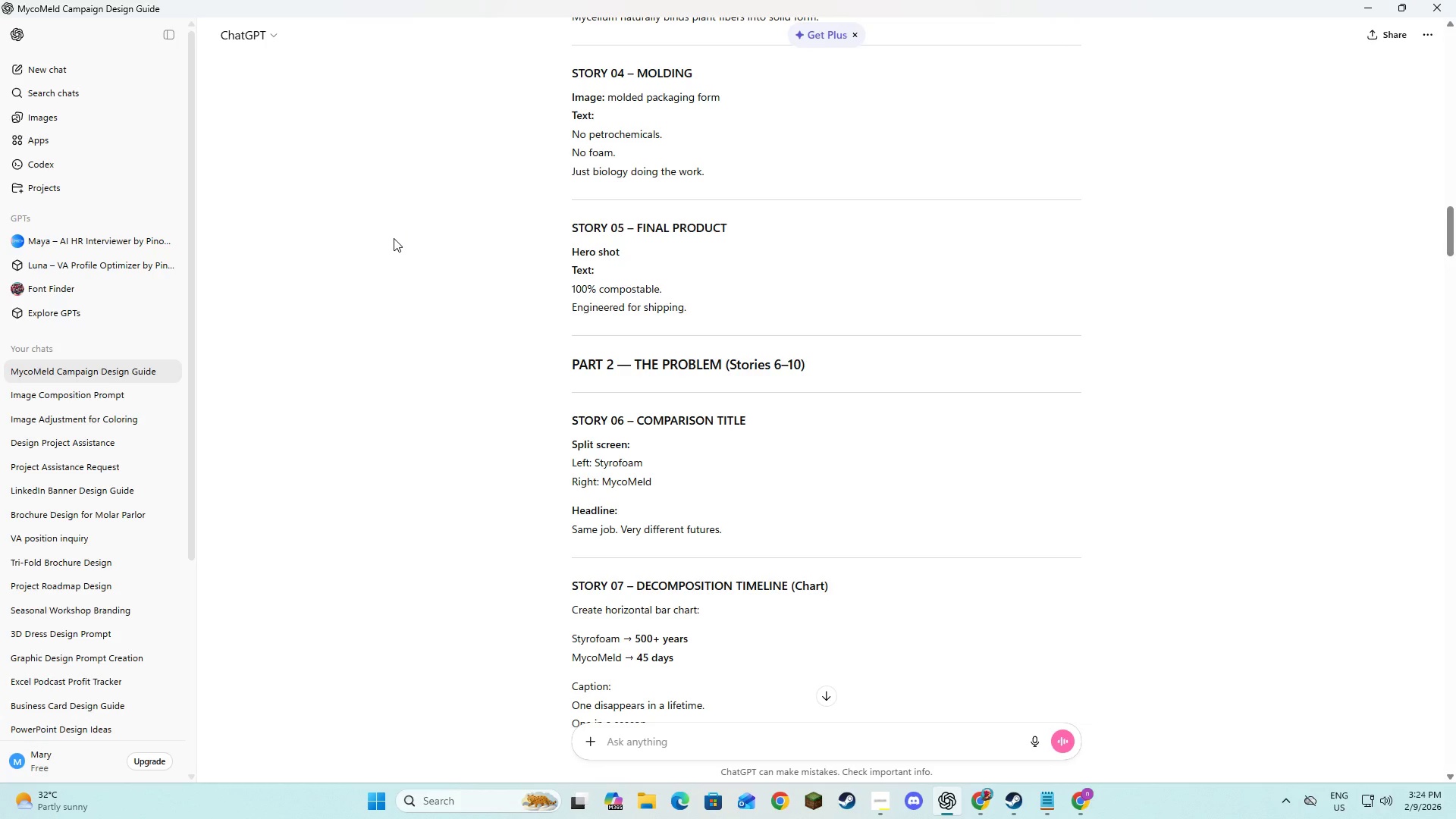 
key(Alt+AltLeft)
 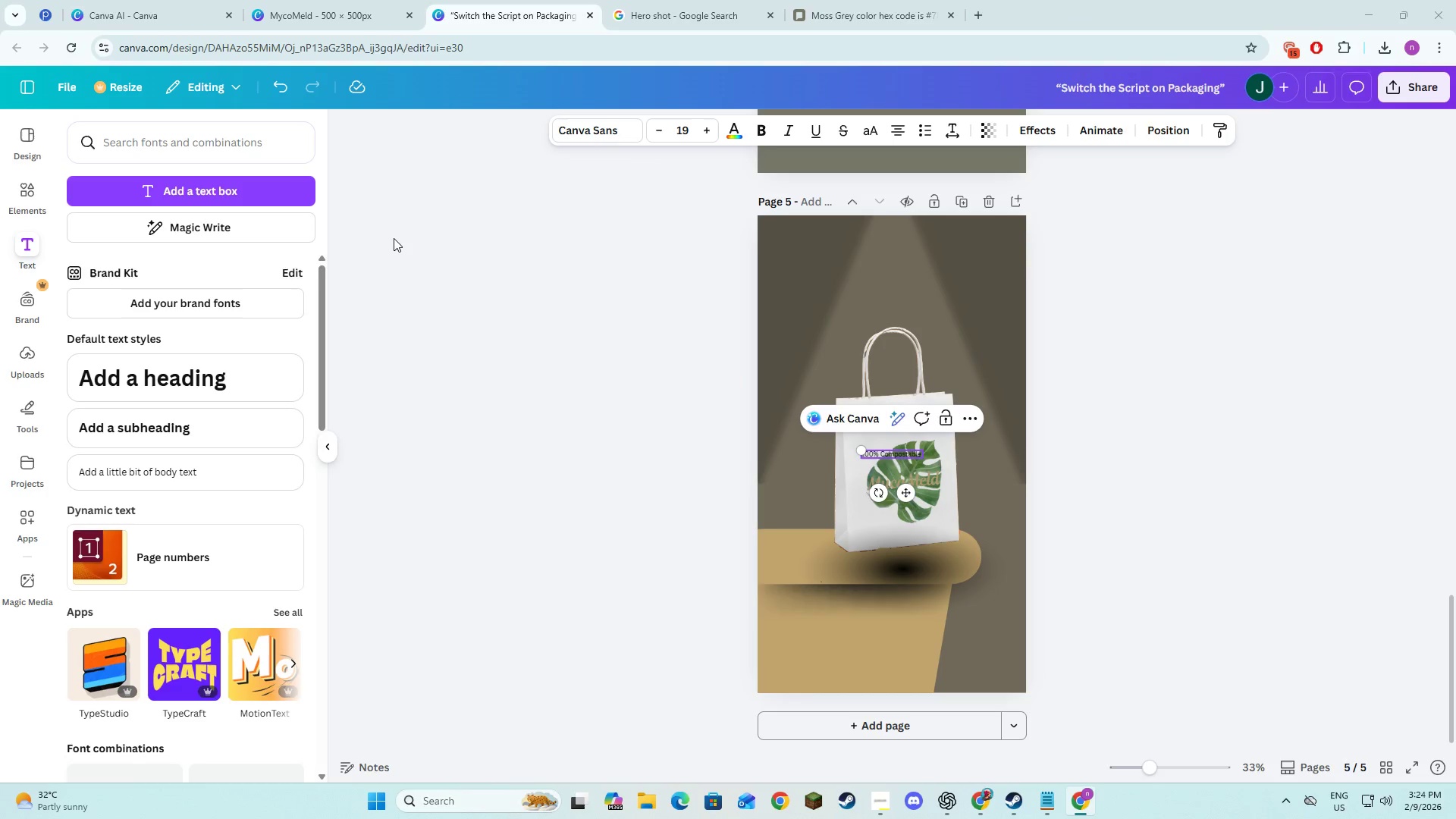 
key(Alt+Tab)
 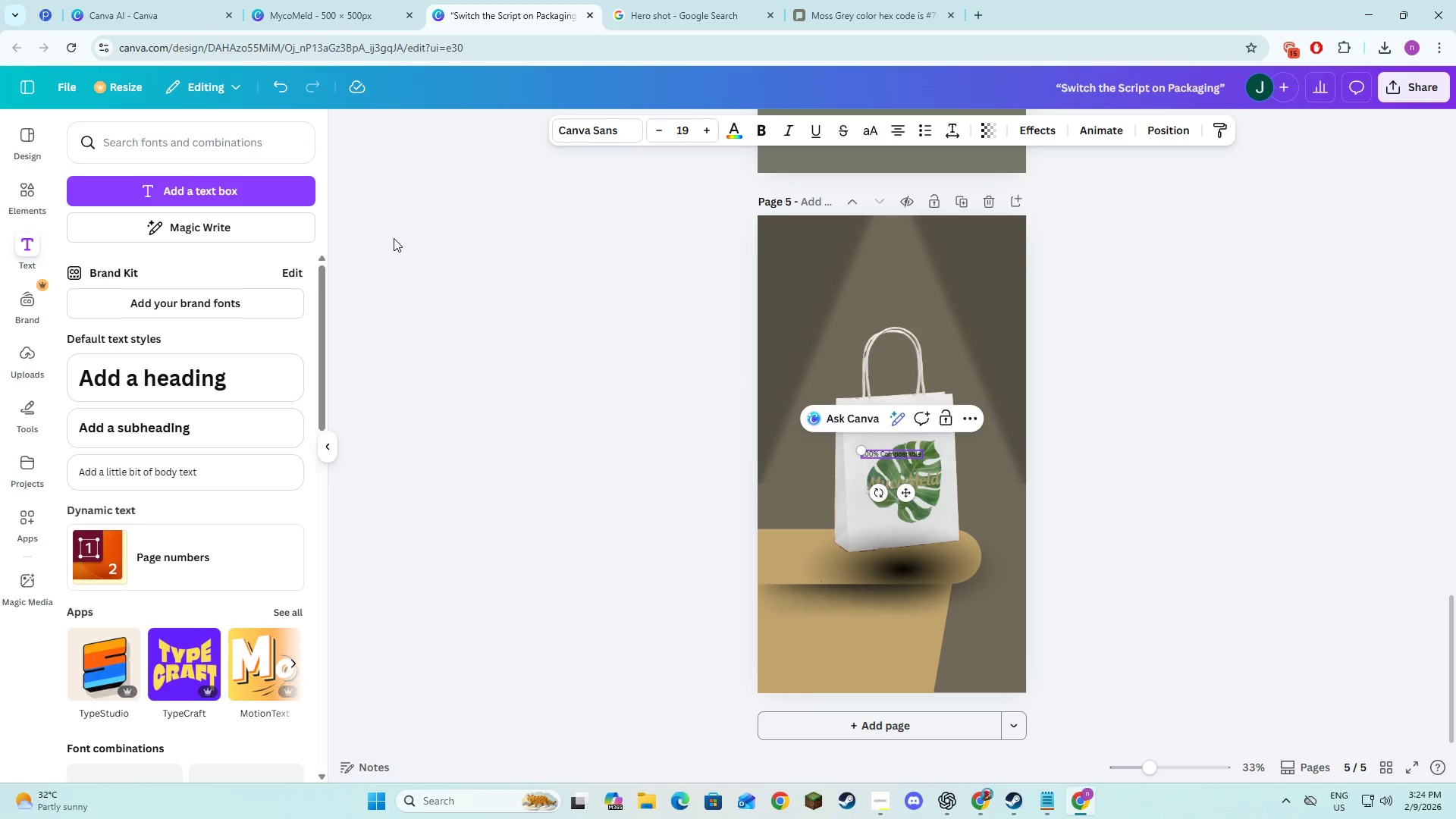 
key(Backspace)
 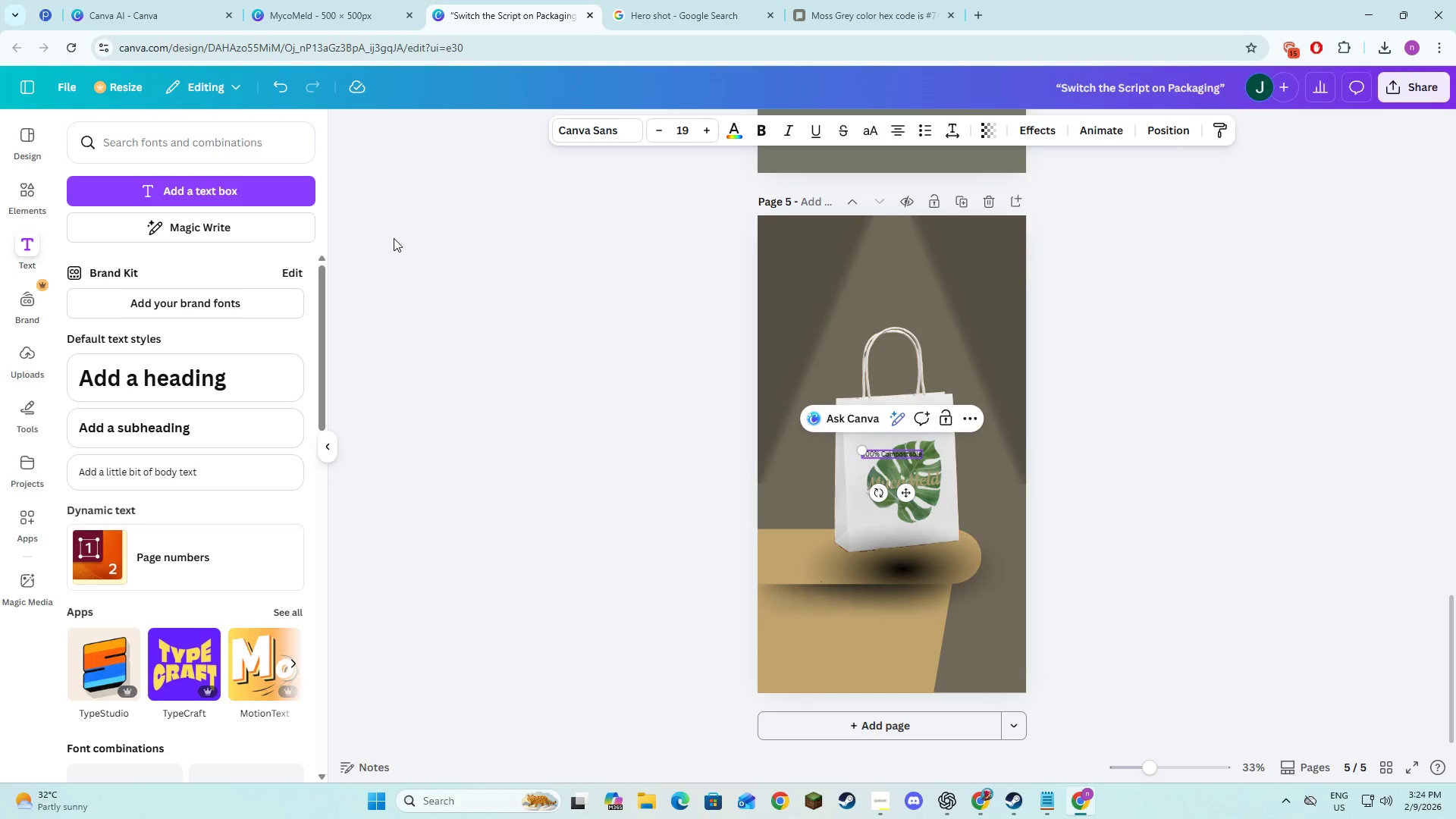 
key(Period)
 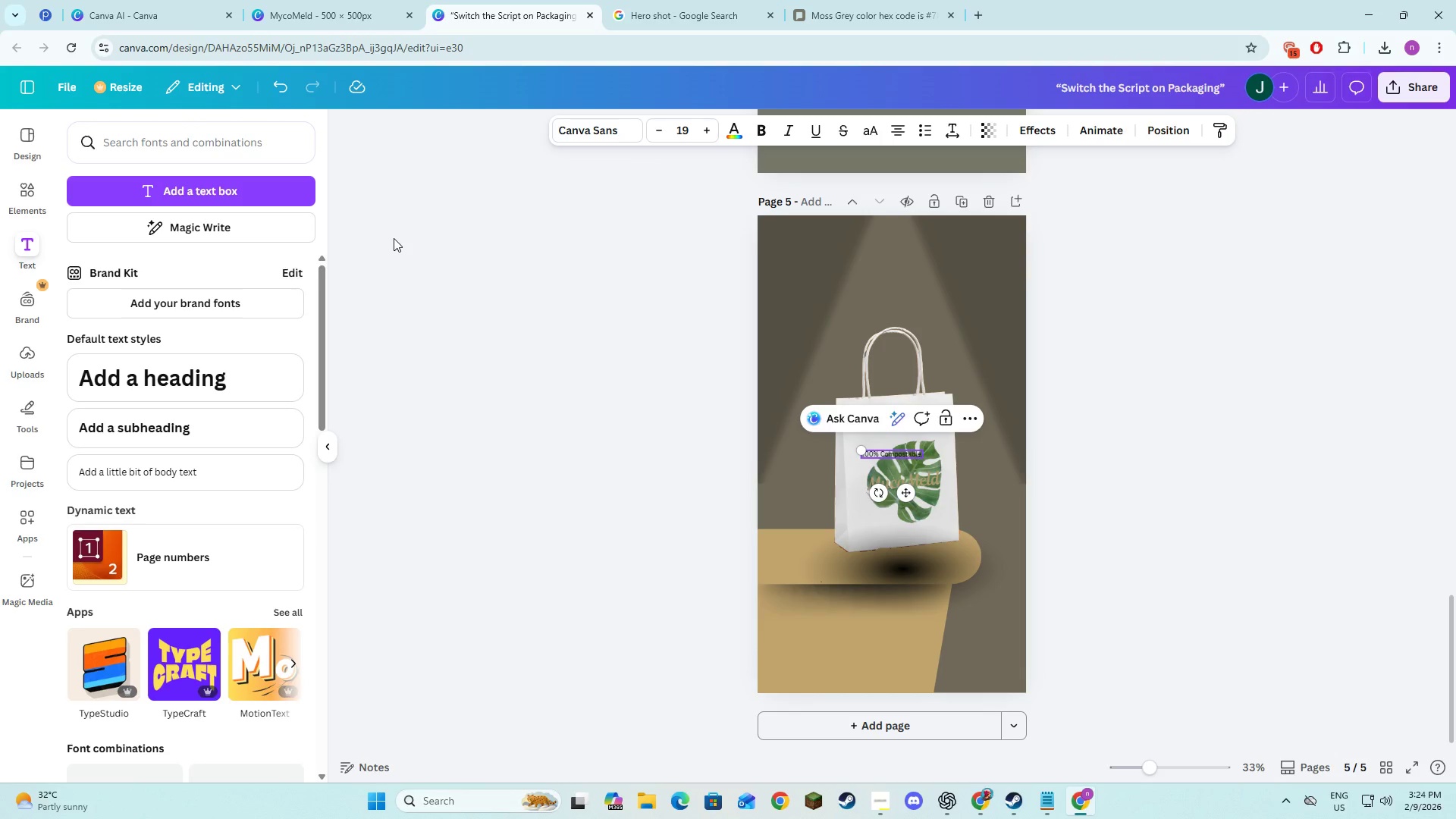 
left_click([865, 572])
 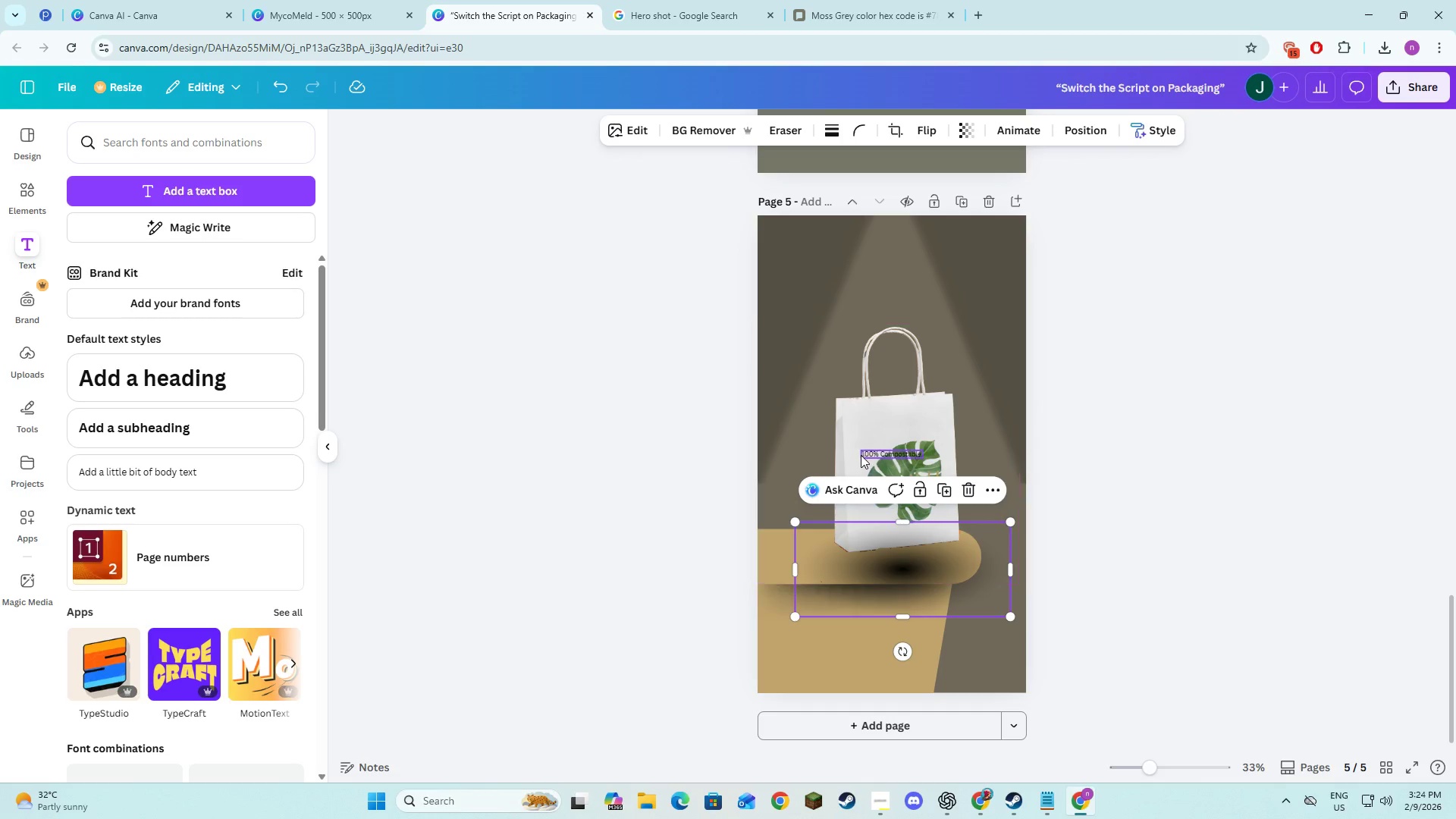 
left_click([862, 454])
 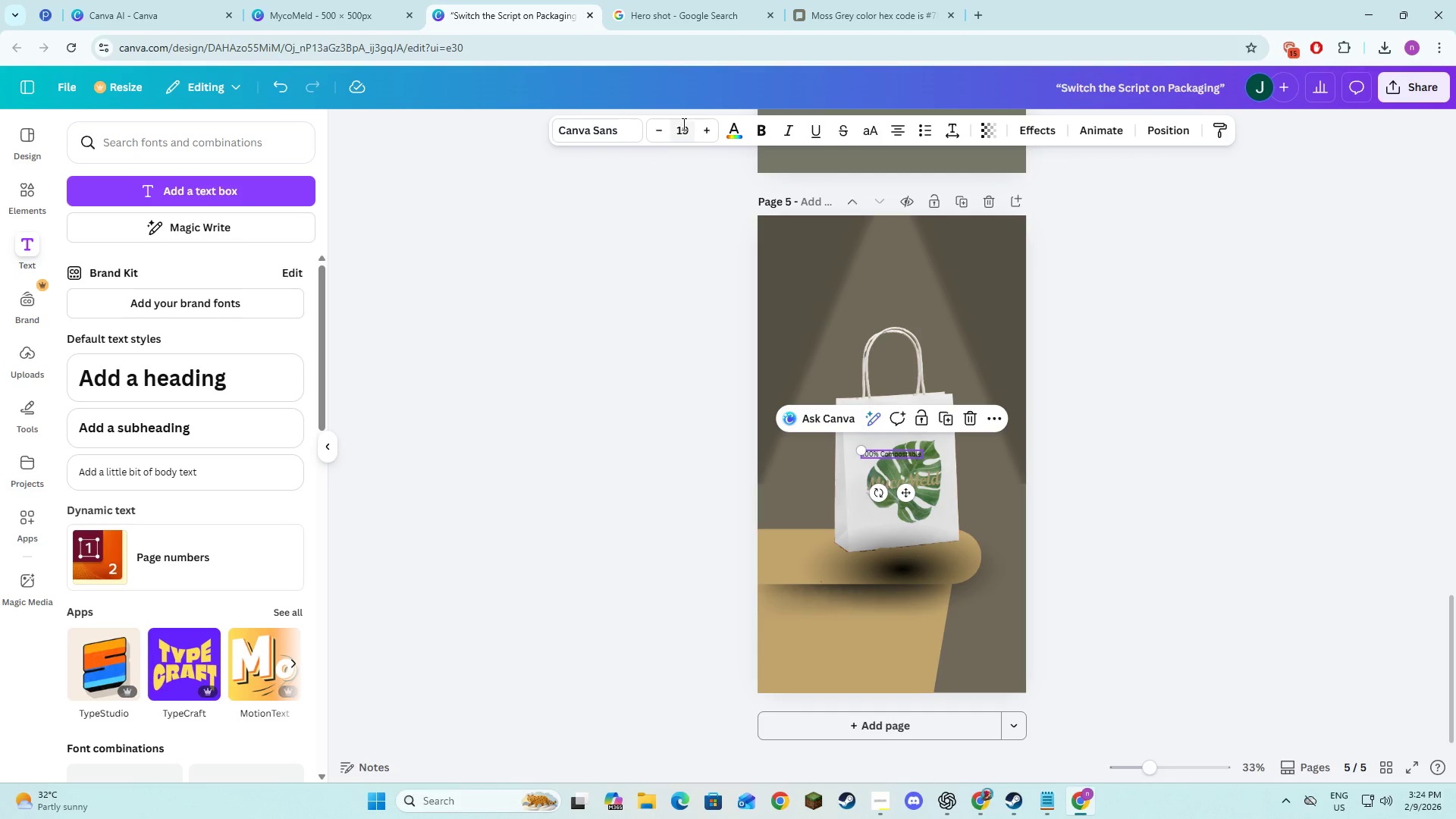 
left_click([623, 124])
 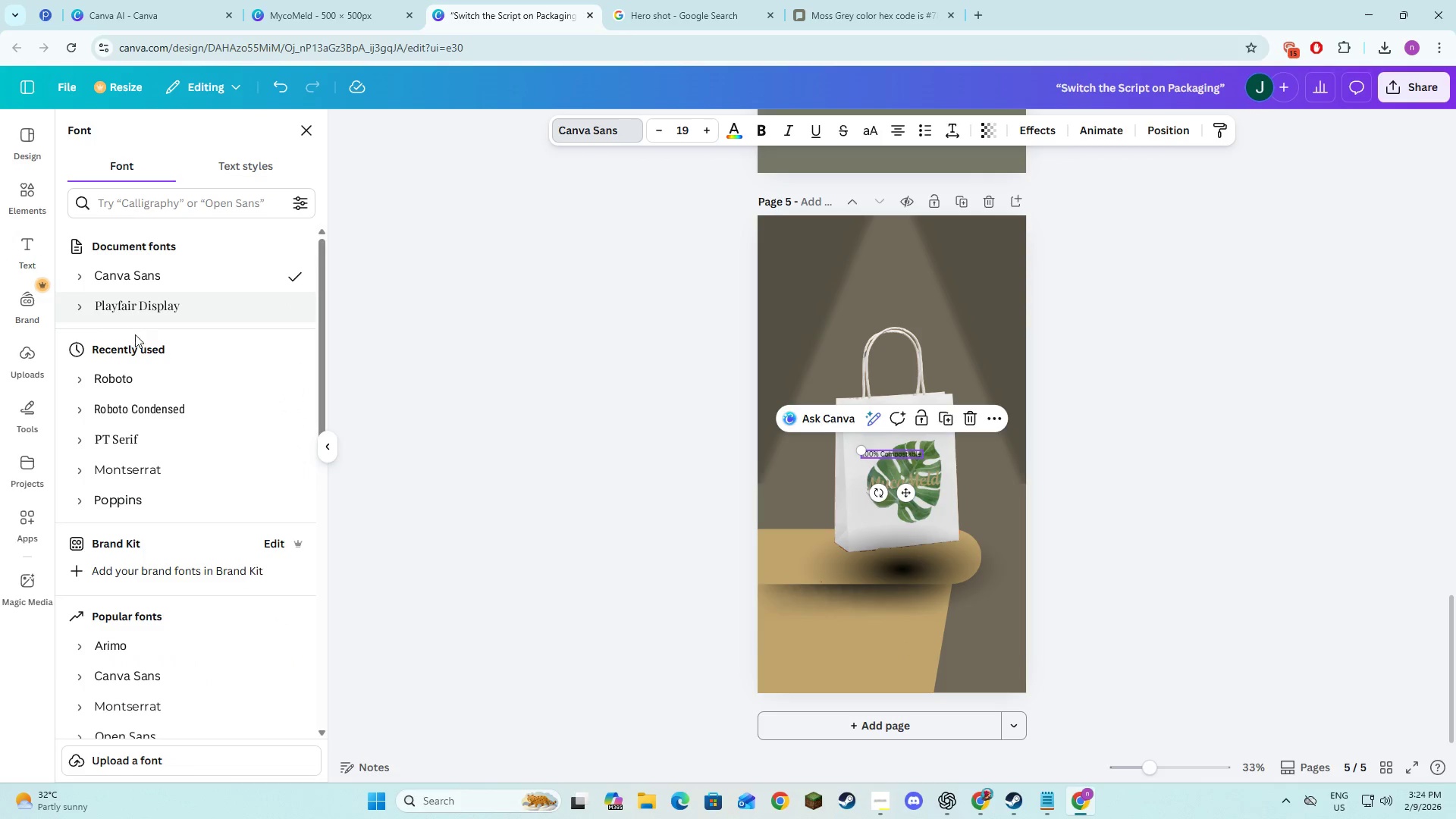 
left_click([138, 297])
 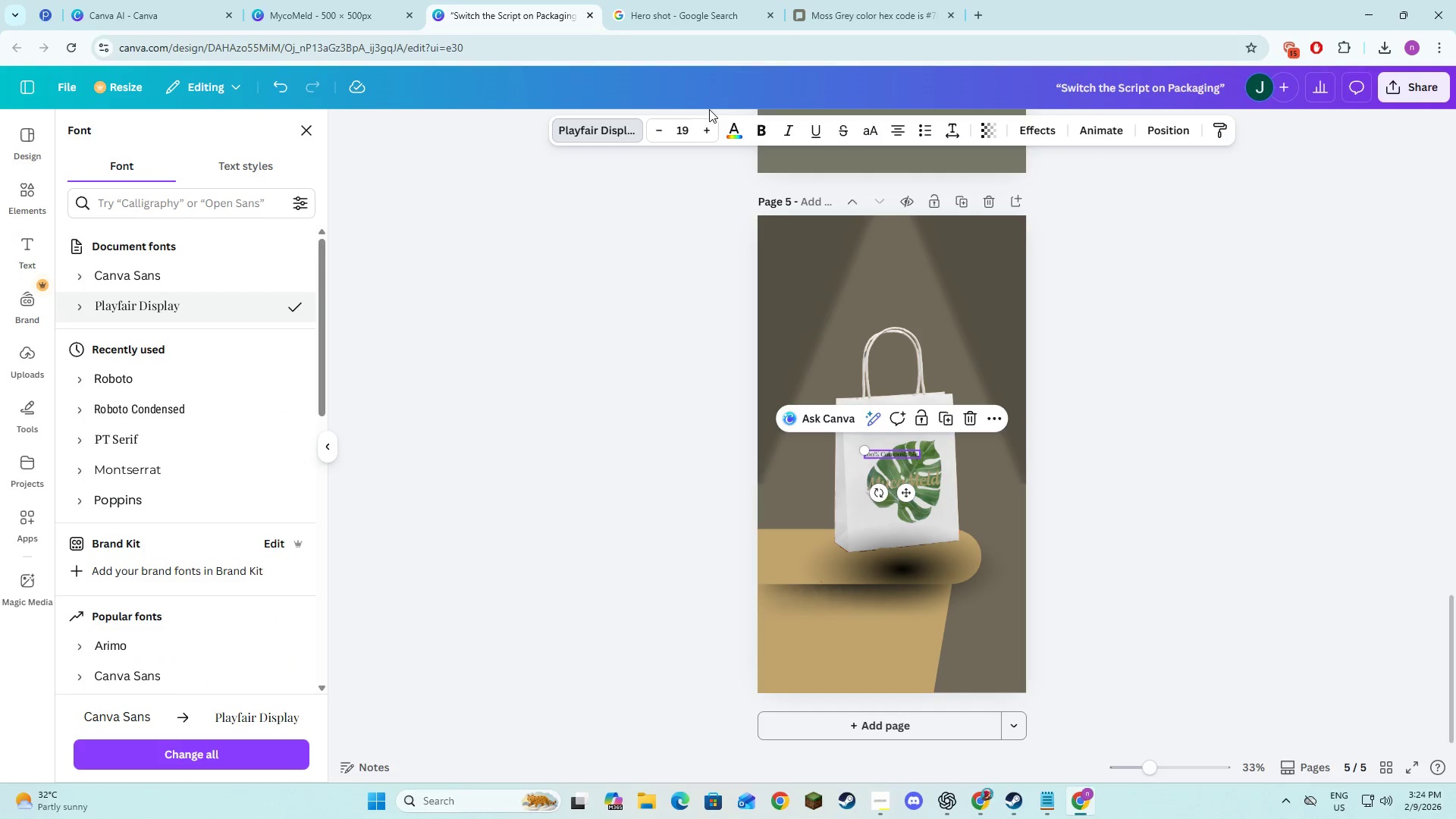 
double_click([704, 129])
 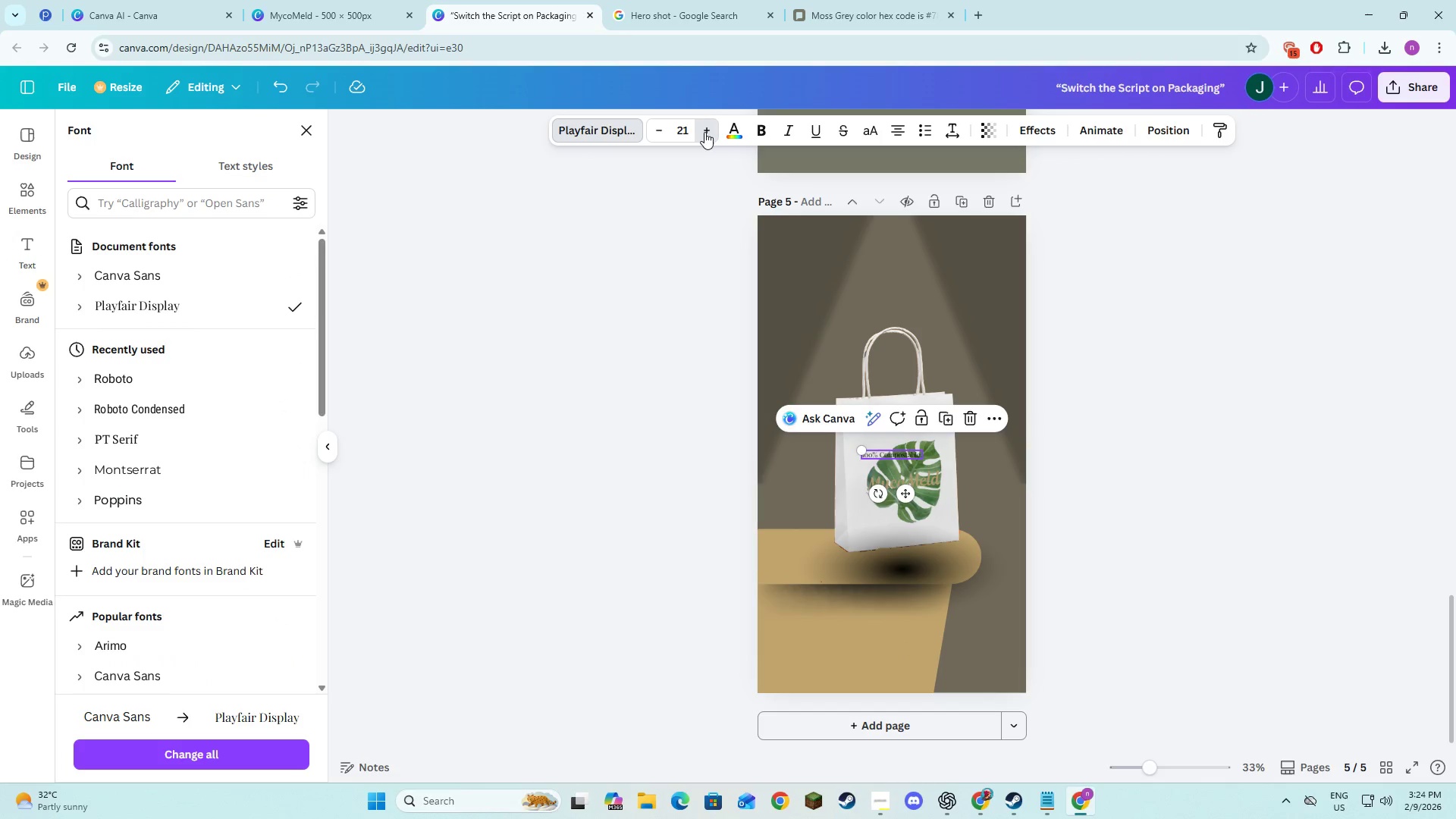 
triple_click([704, 133])
 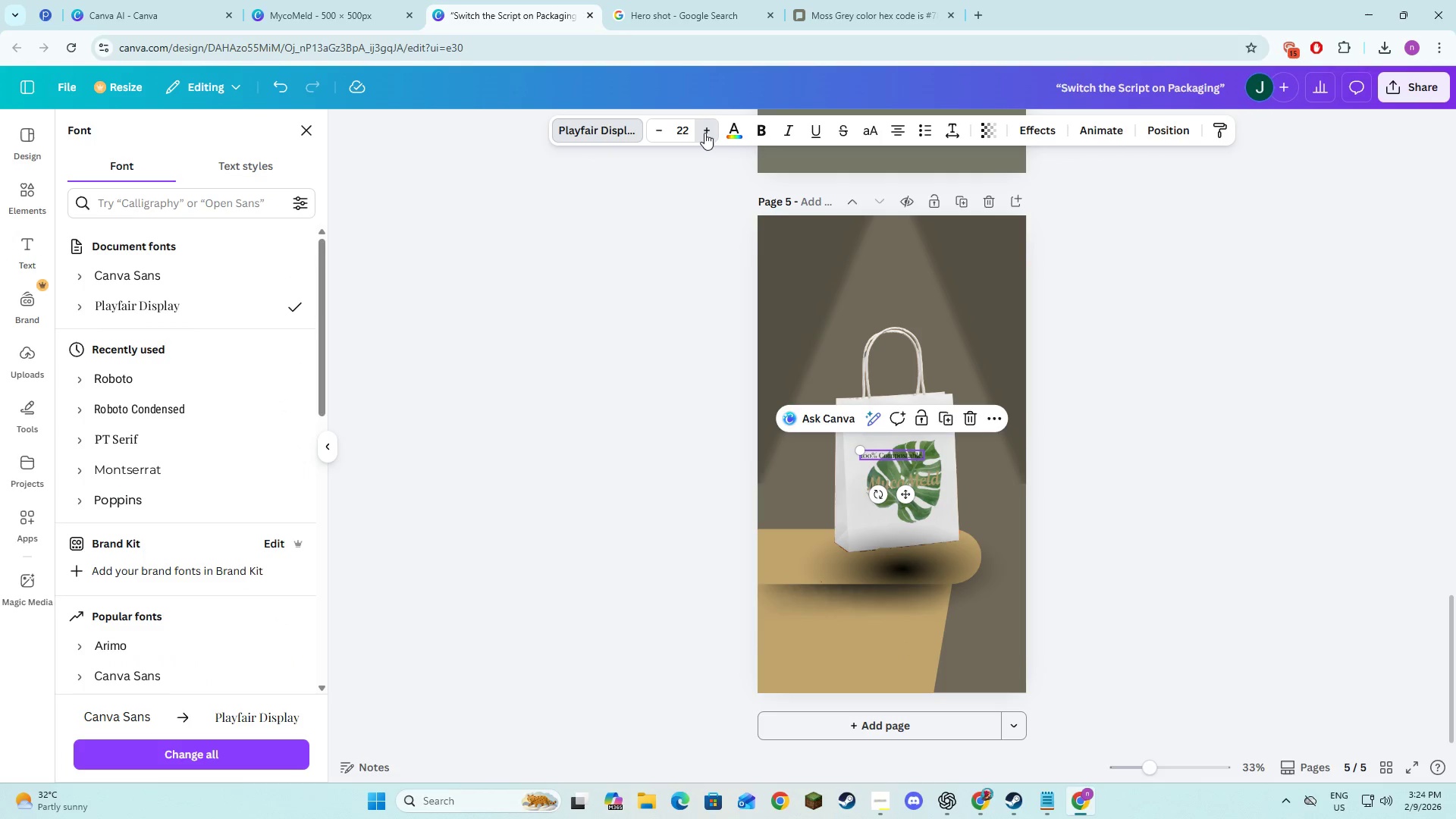 
triple_click([704, 133])
 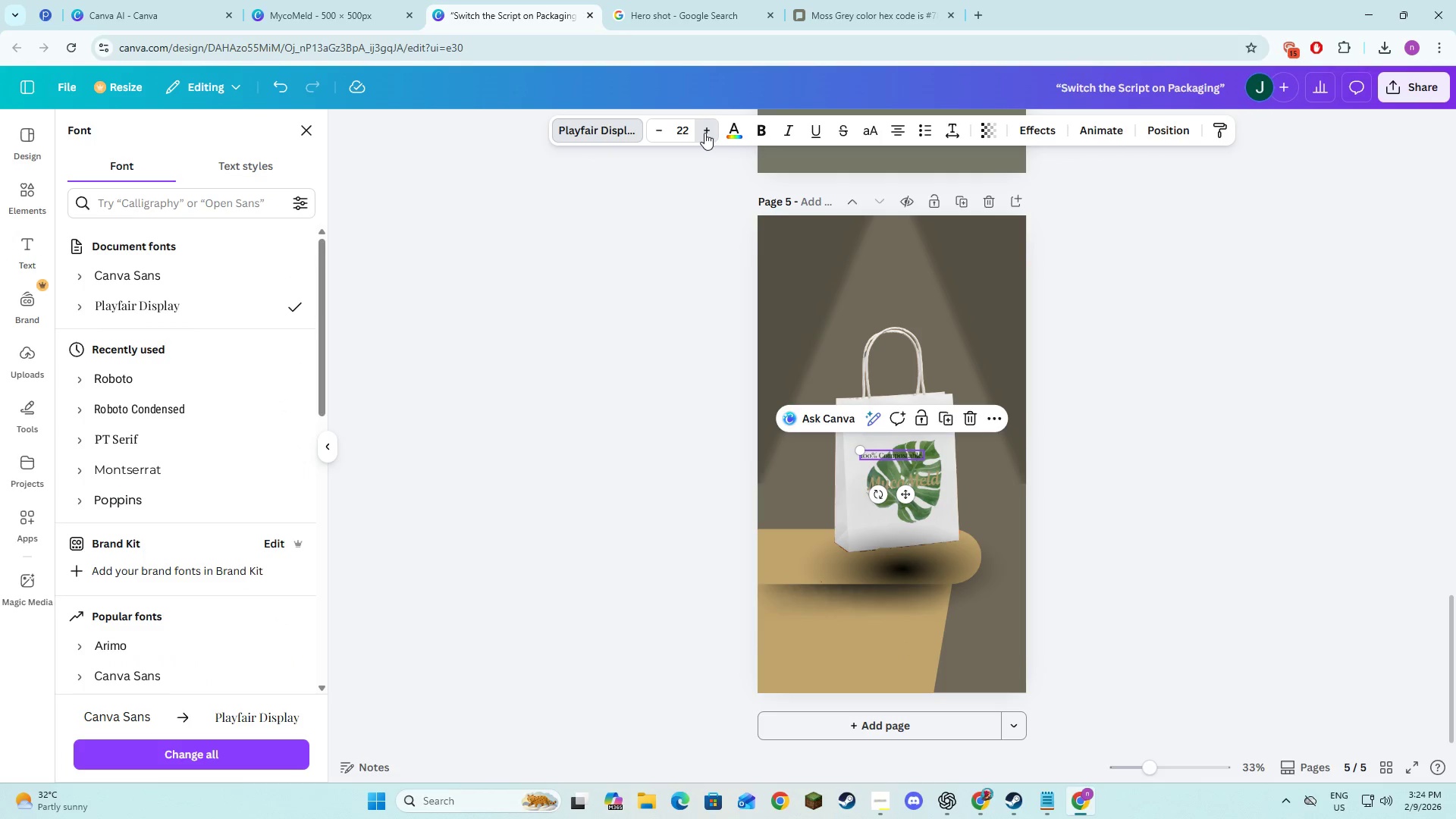 
triple_click([704, 133])
 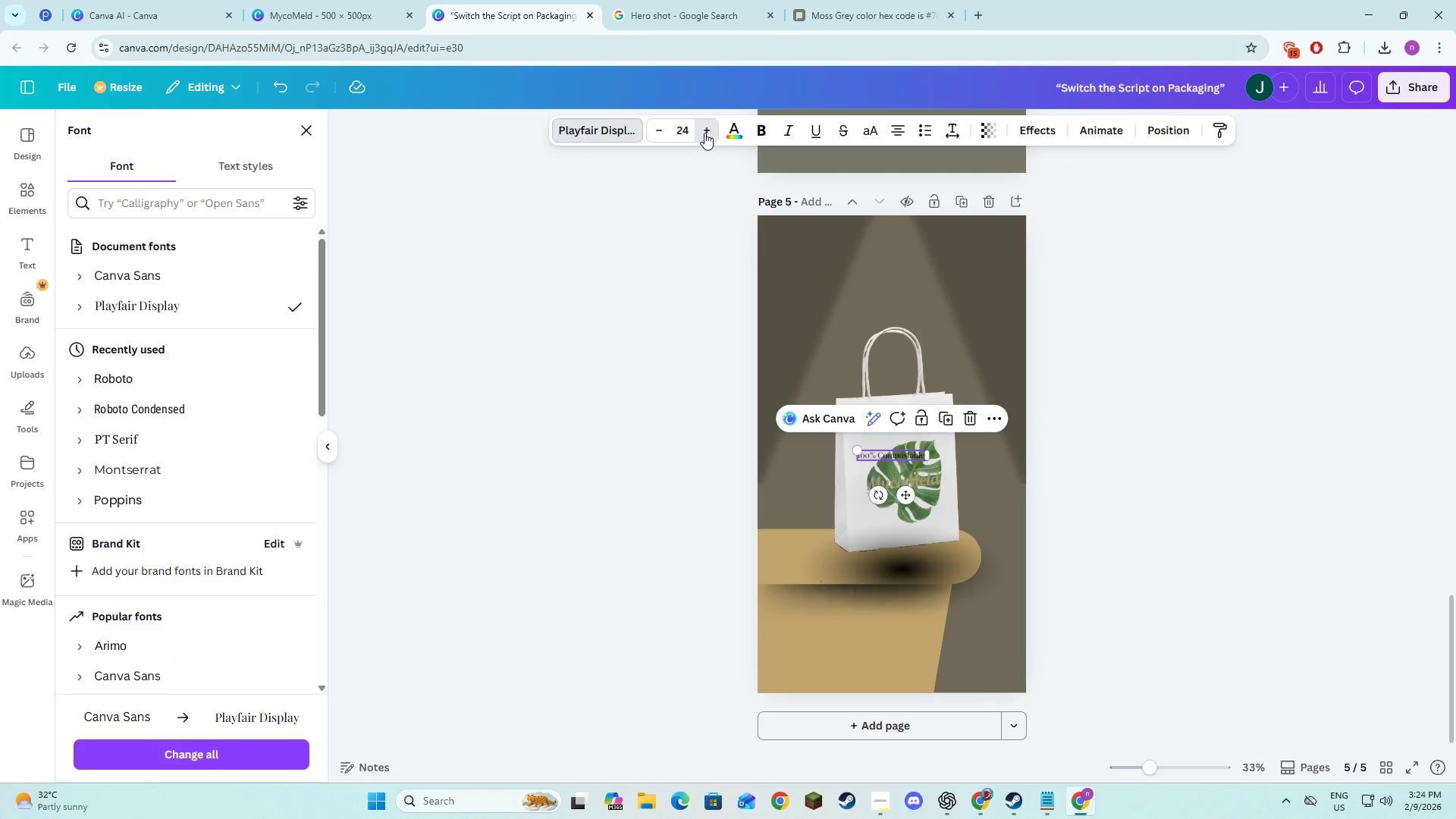 
triple_click([704, 133])
 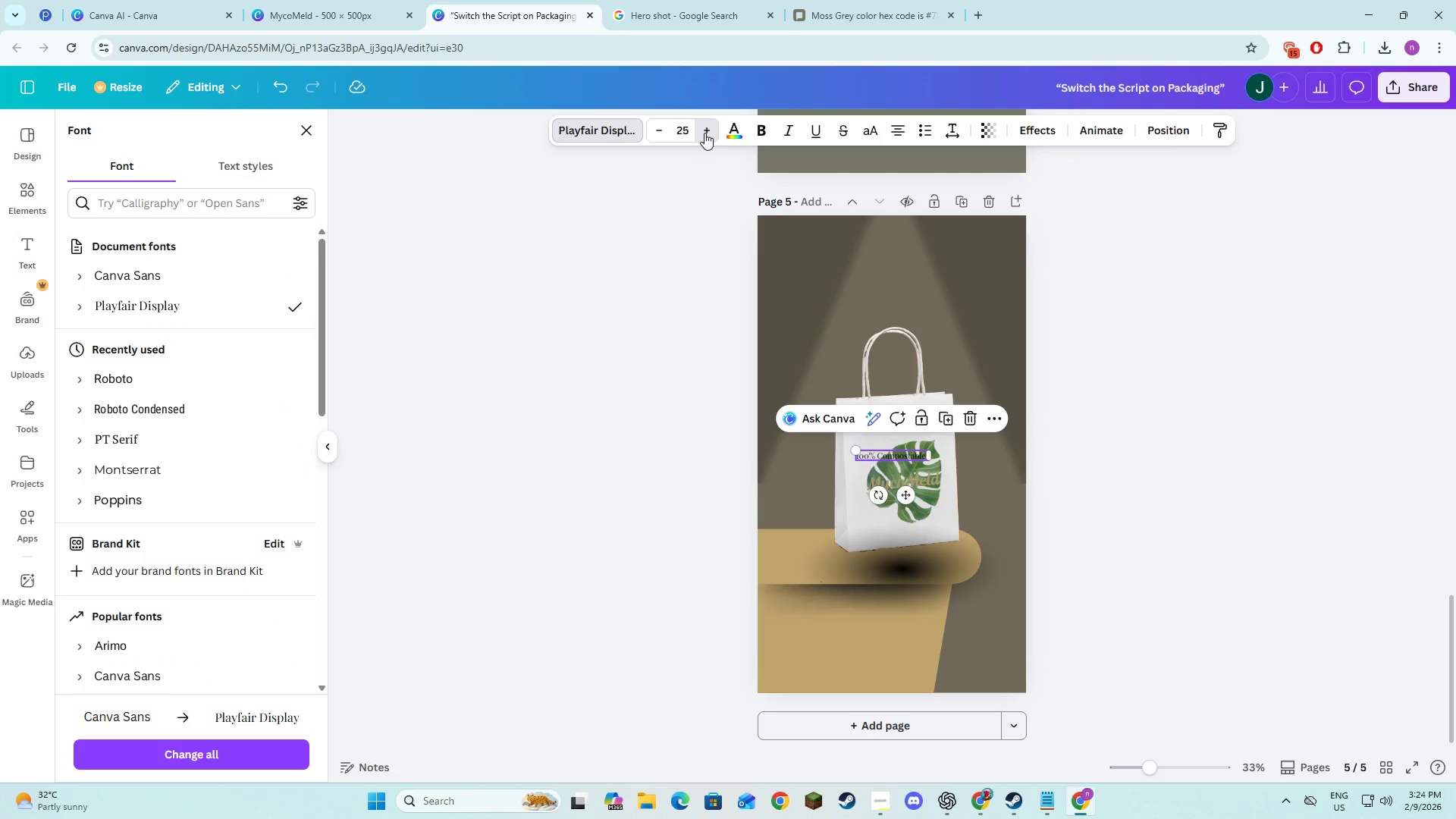 
triple_click([704, 133])
 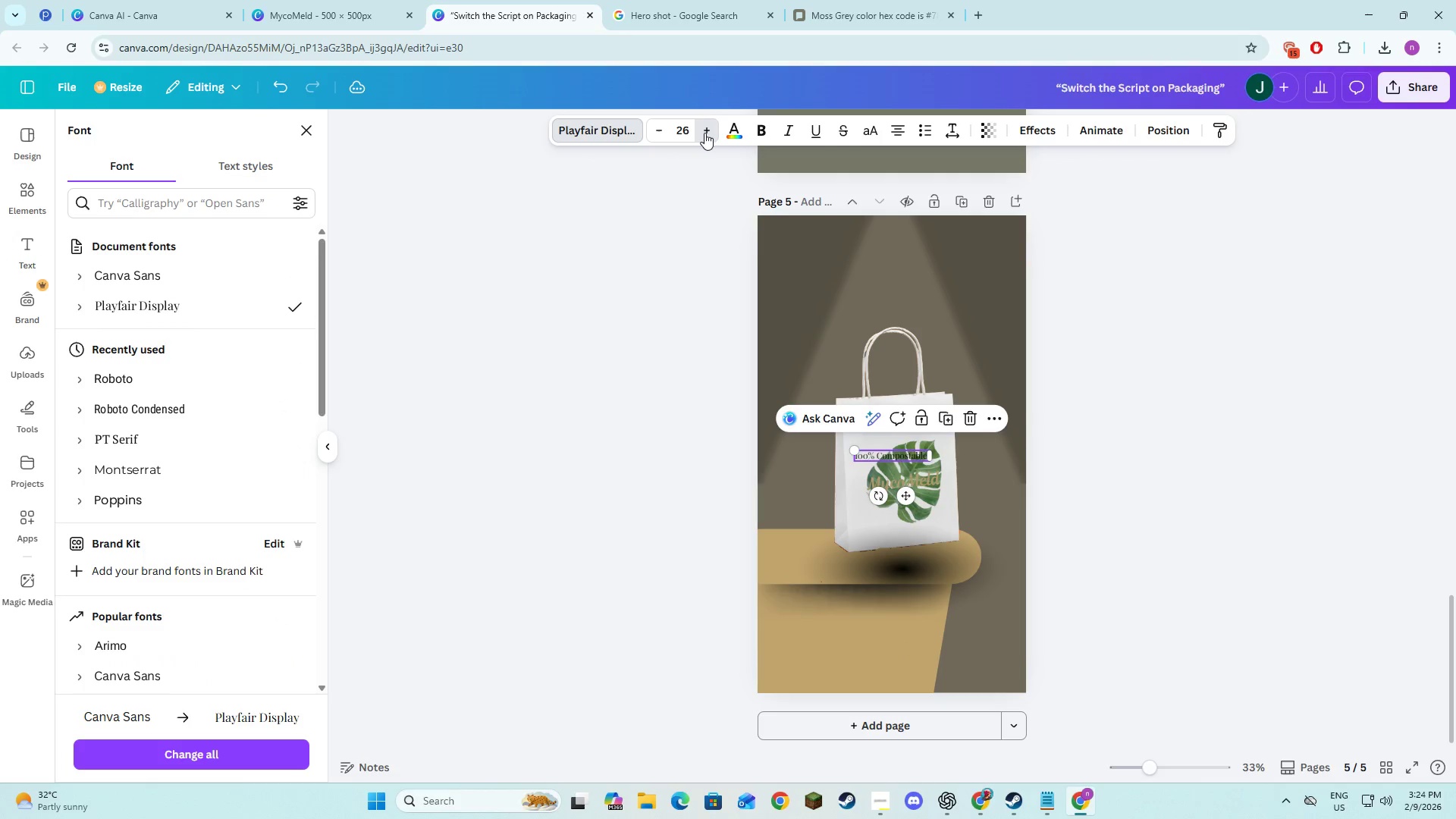 
triple_click([704, 133])
 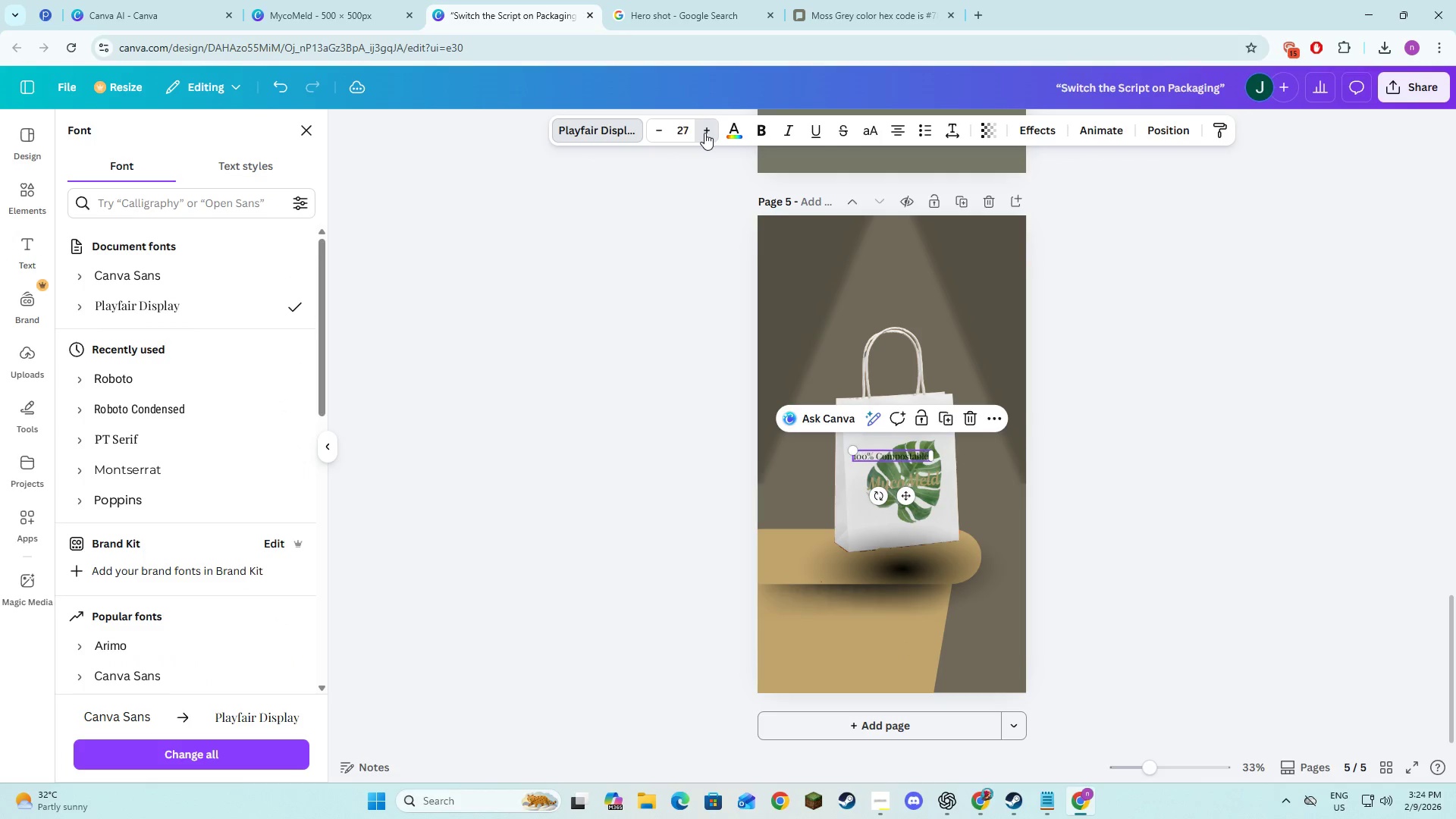 
triple_click([704, 133])
 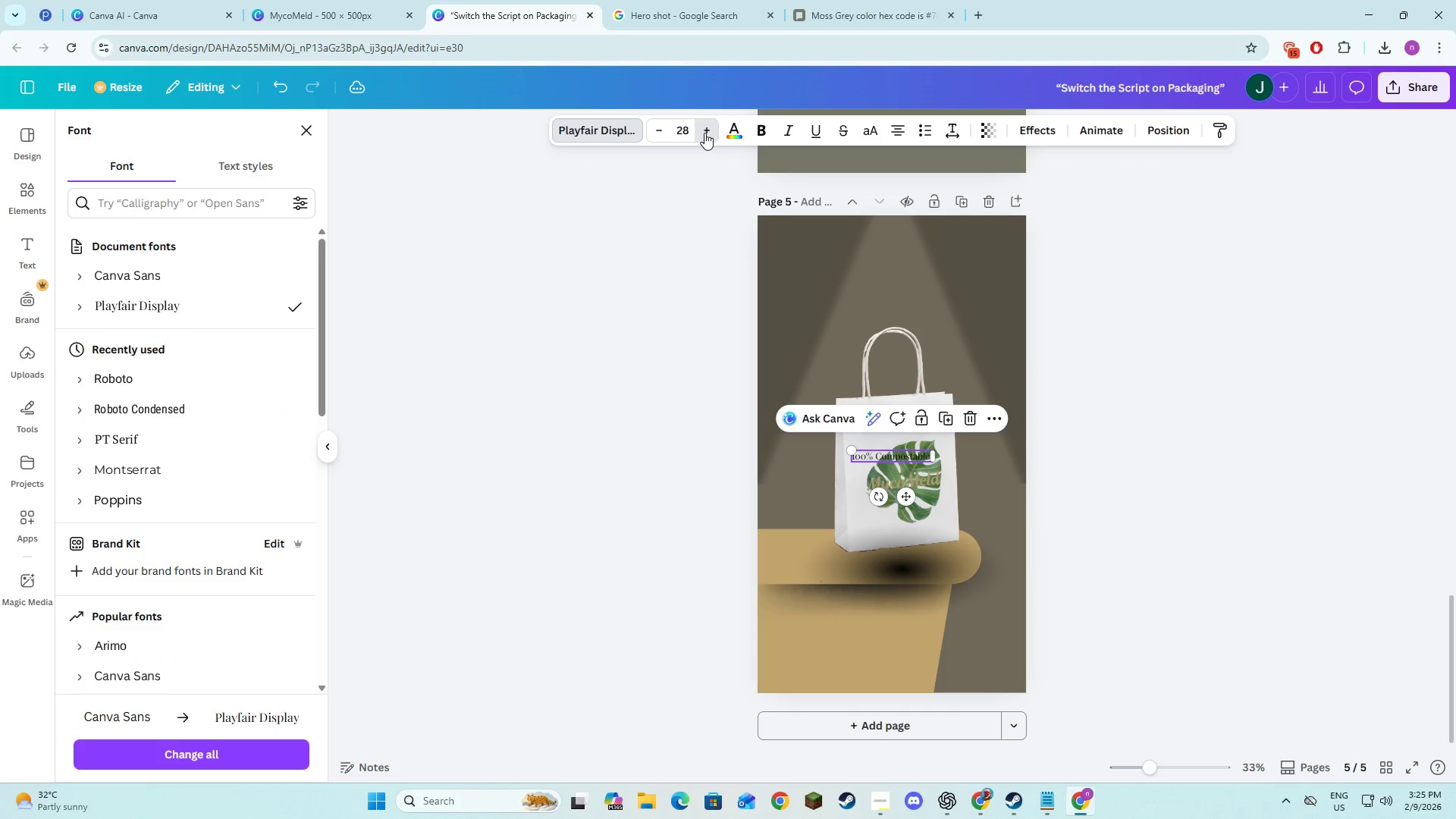 
triple_click([704, 133])
 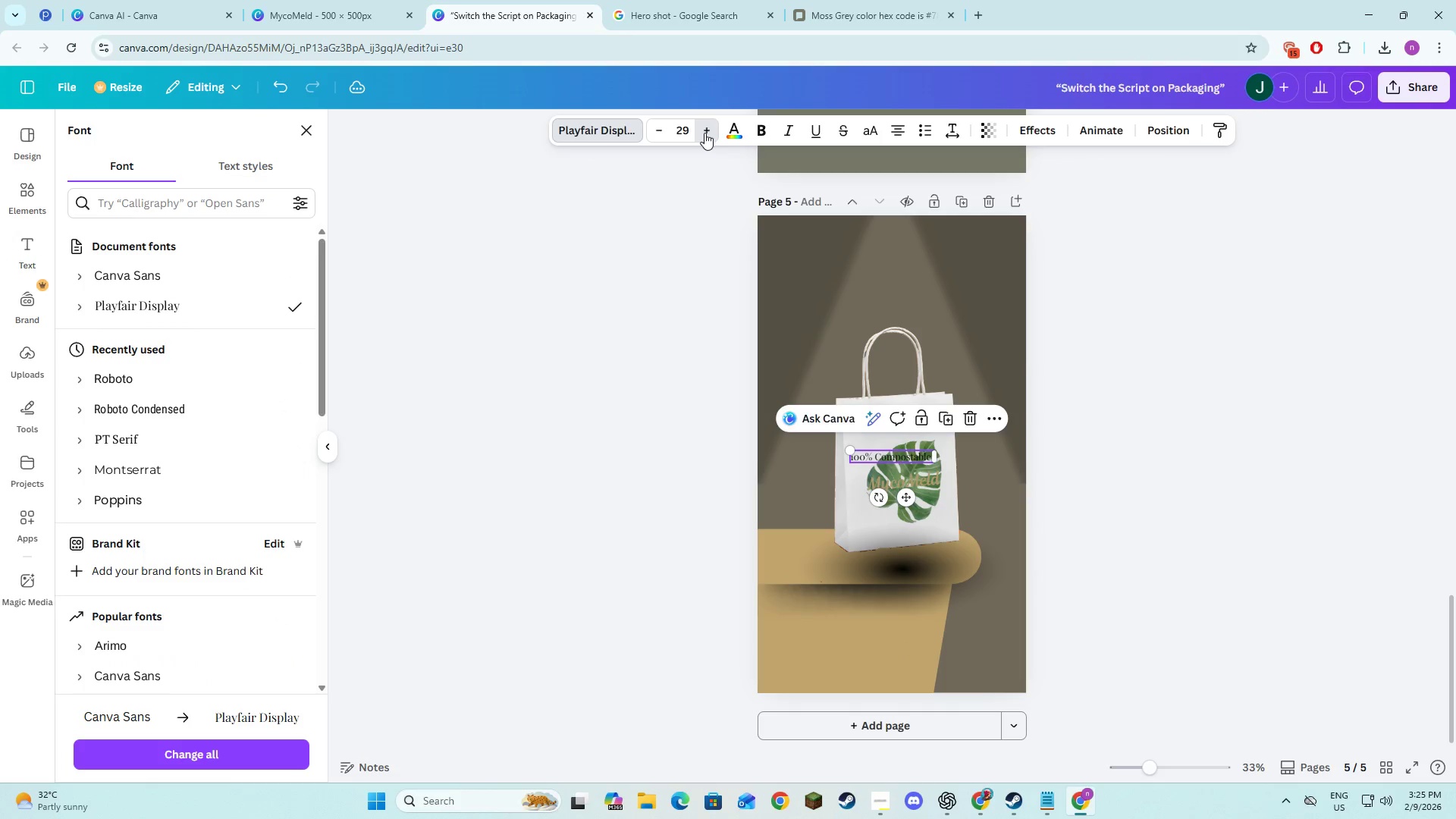 
triple_click([704, 133])
 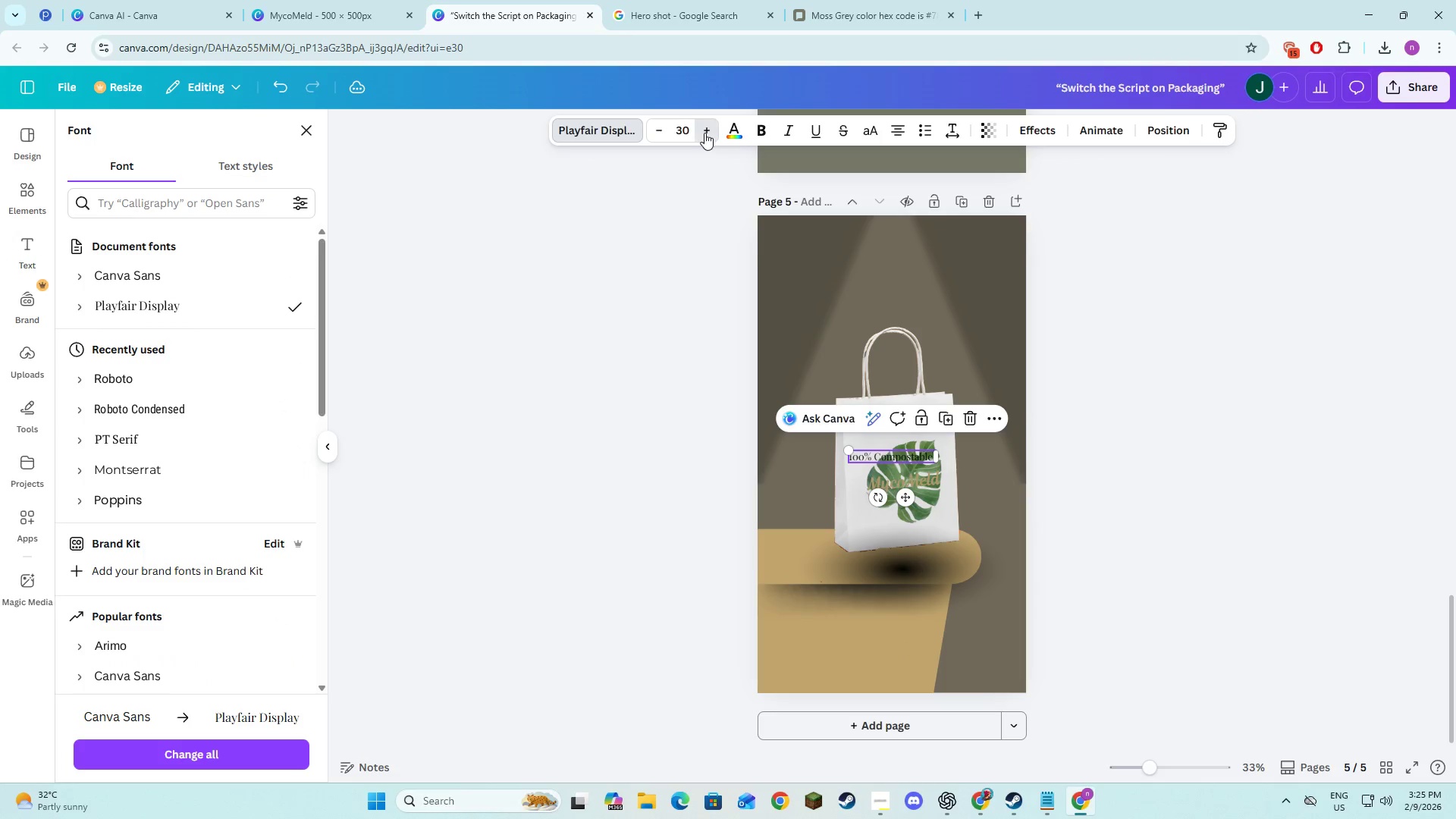 
triple_click([704, 133])
 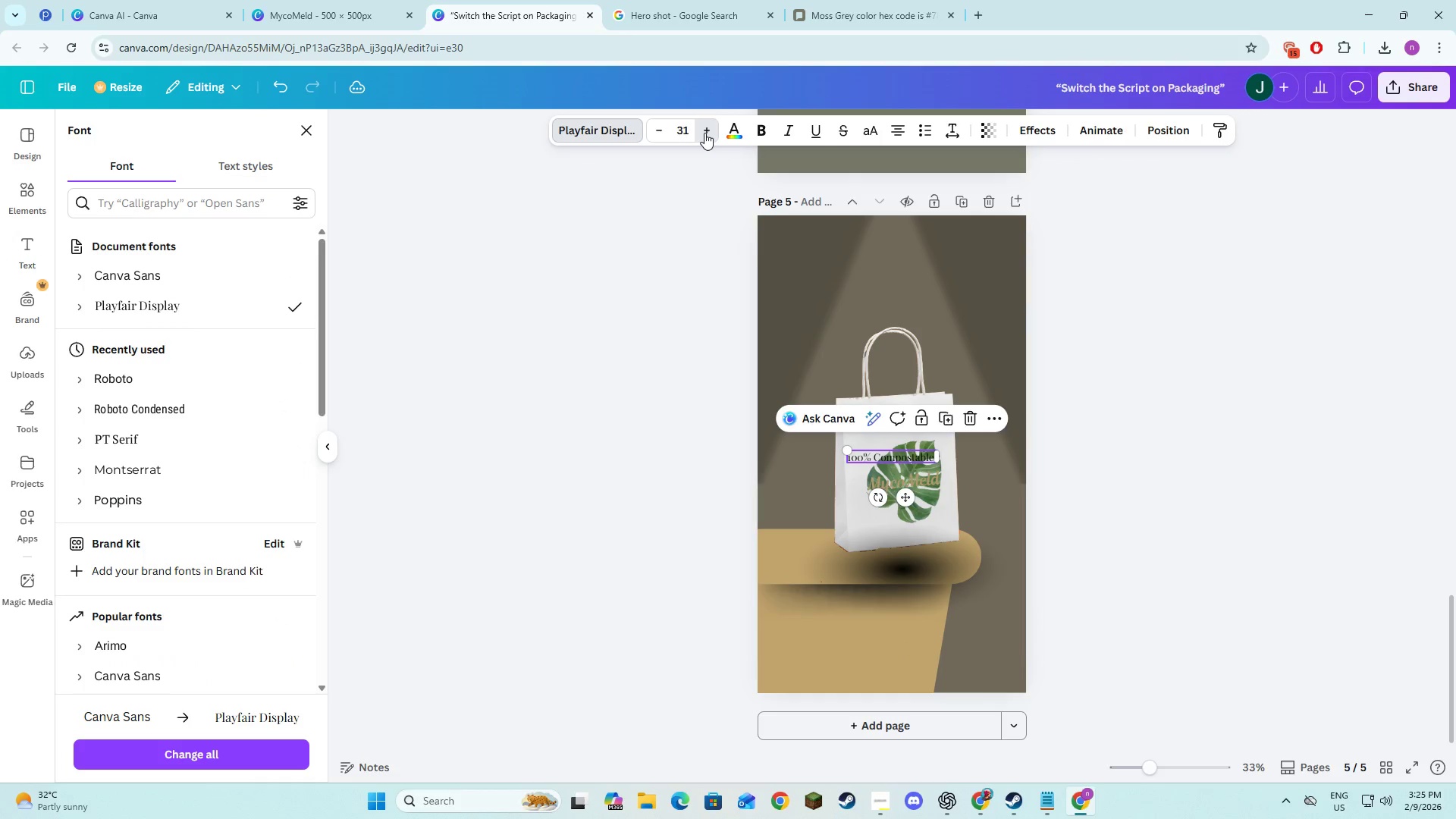 
triple_click([704, 133])
 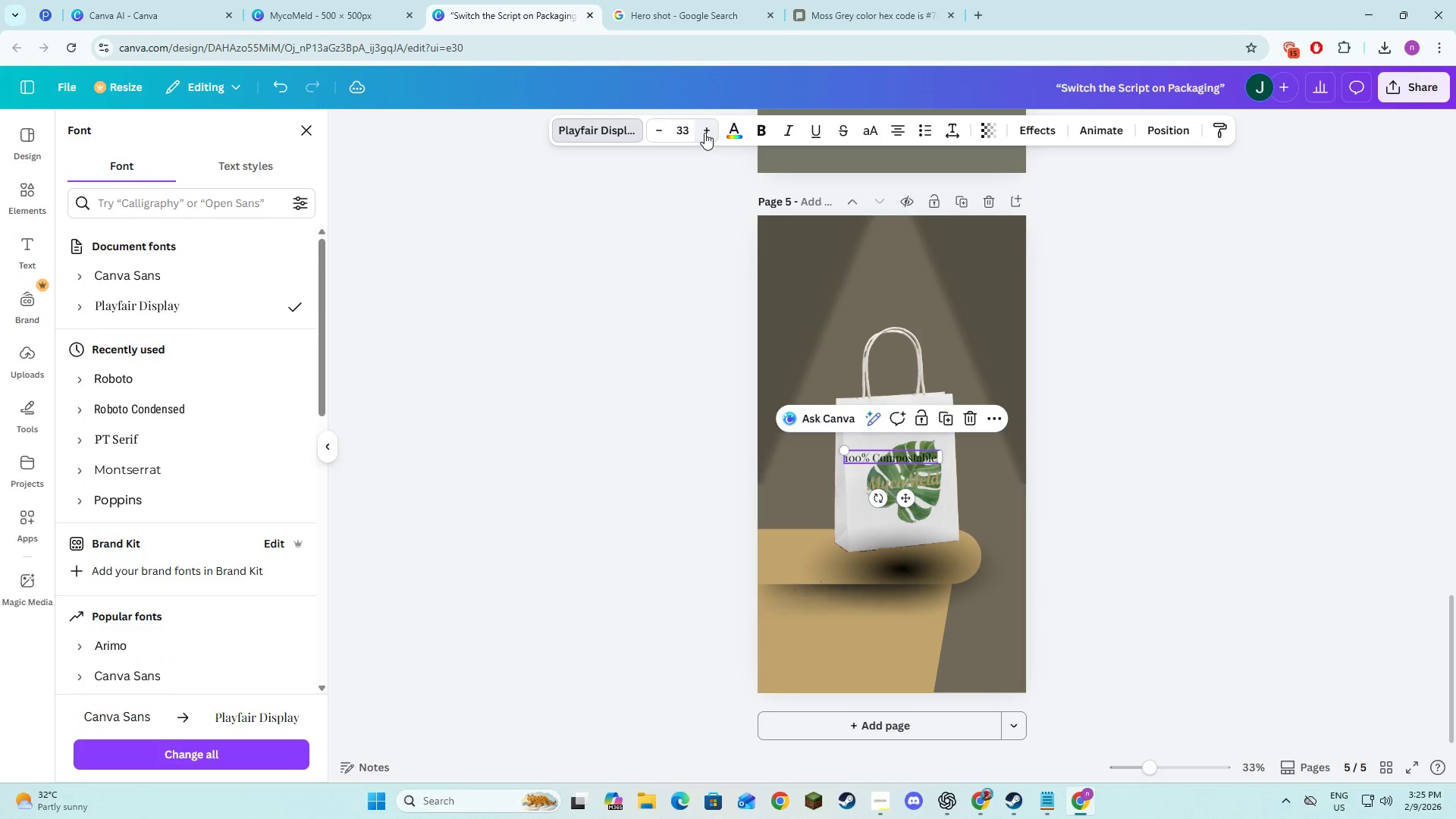 
triple_click([704, 133])
 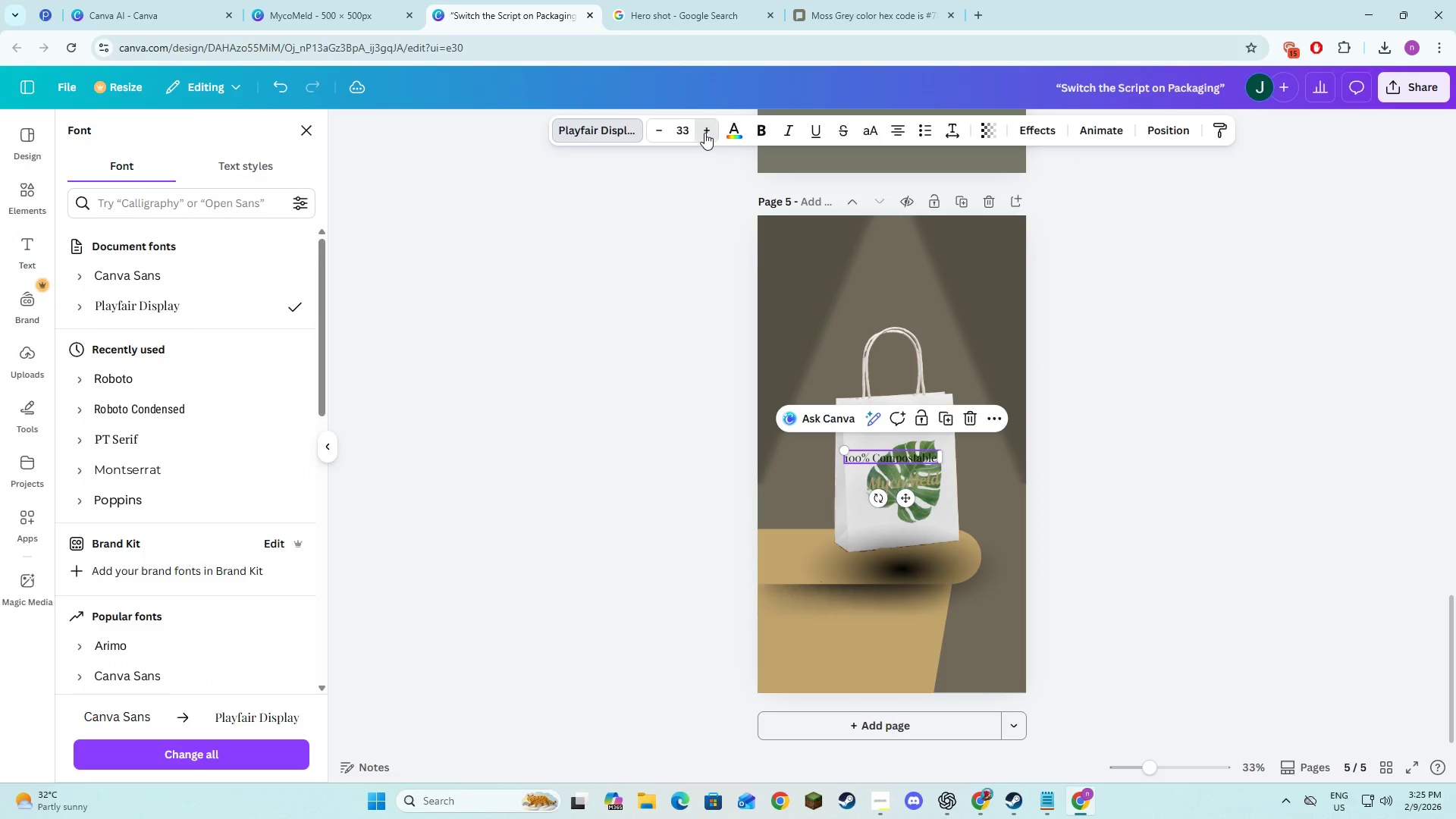 
triple_click([704, 133])
 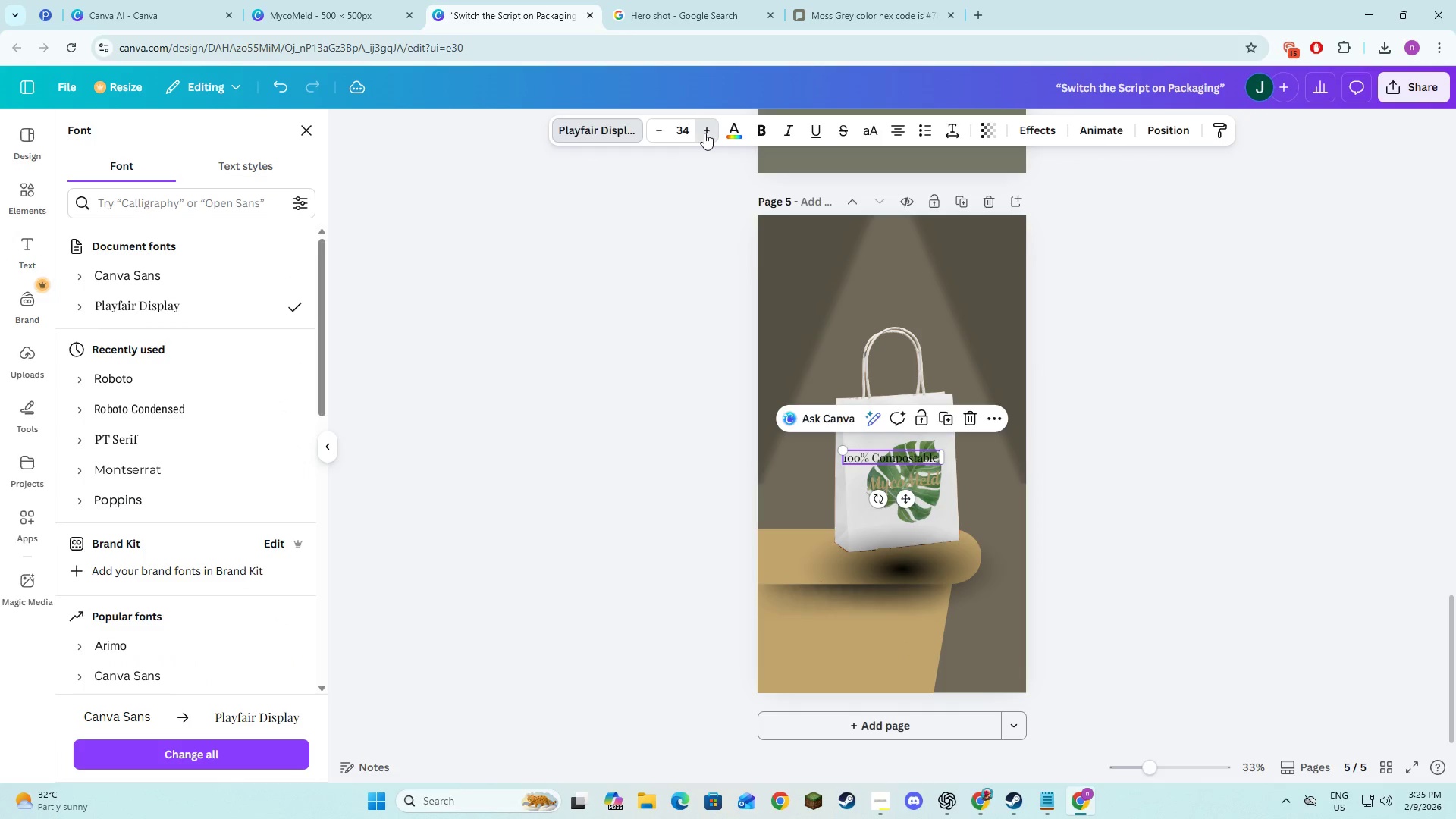 
triple_click([704, 133])
 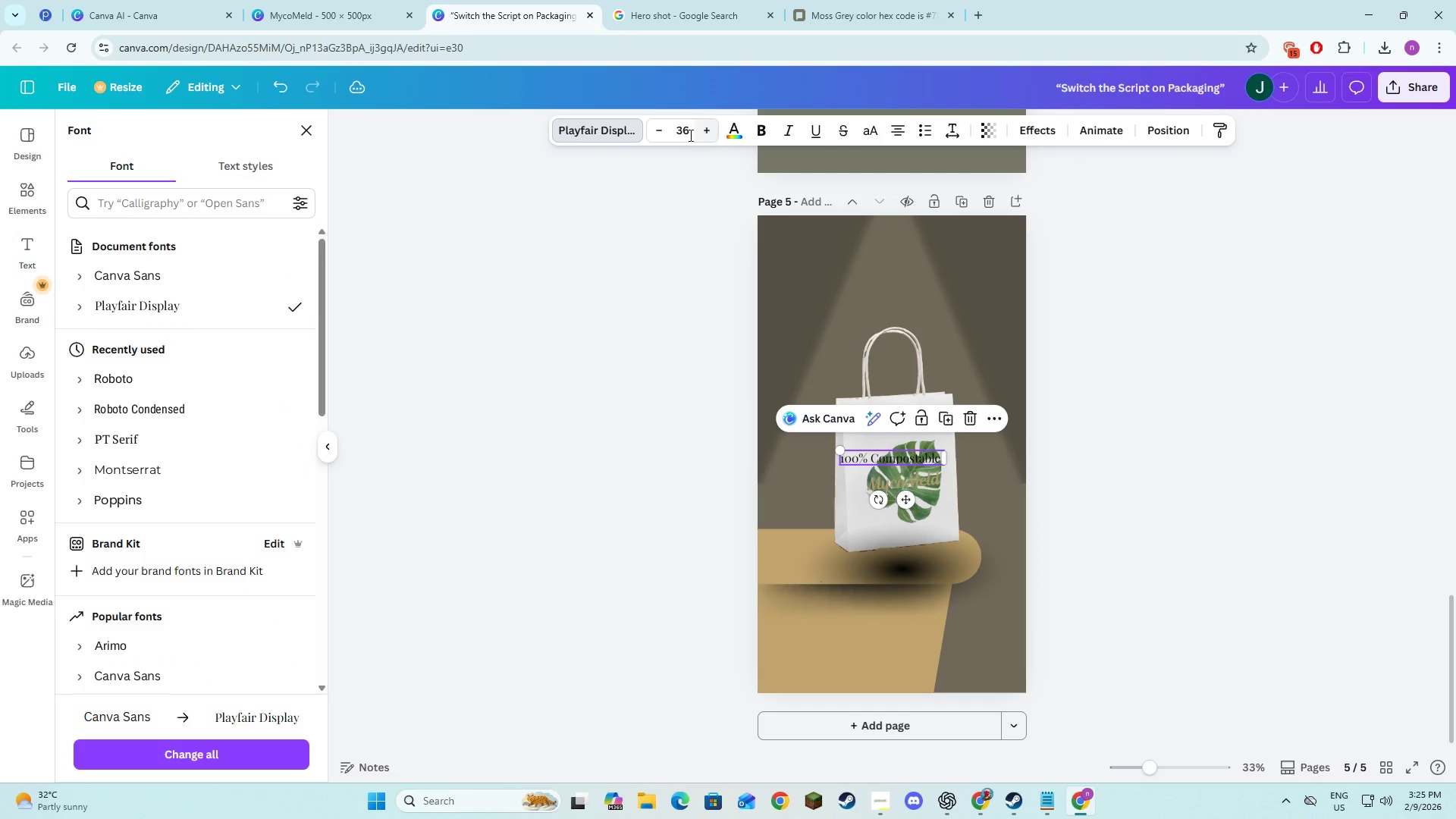 
triple_click([688, 135])
 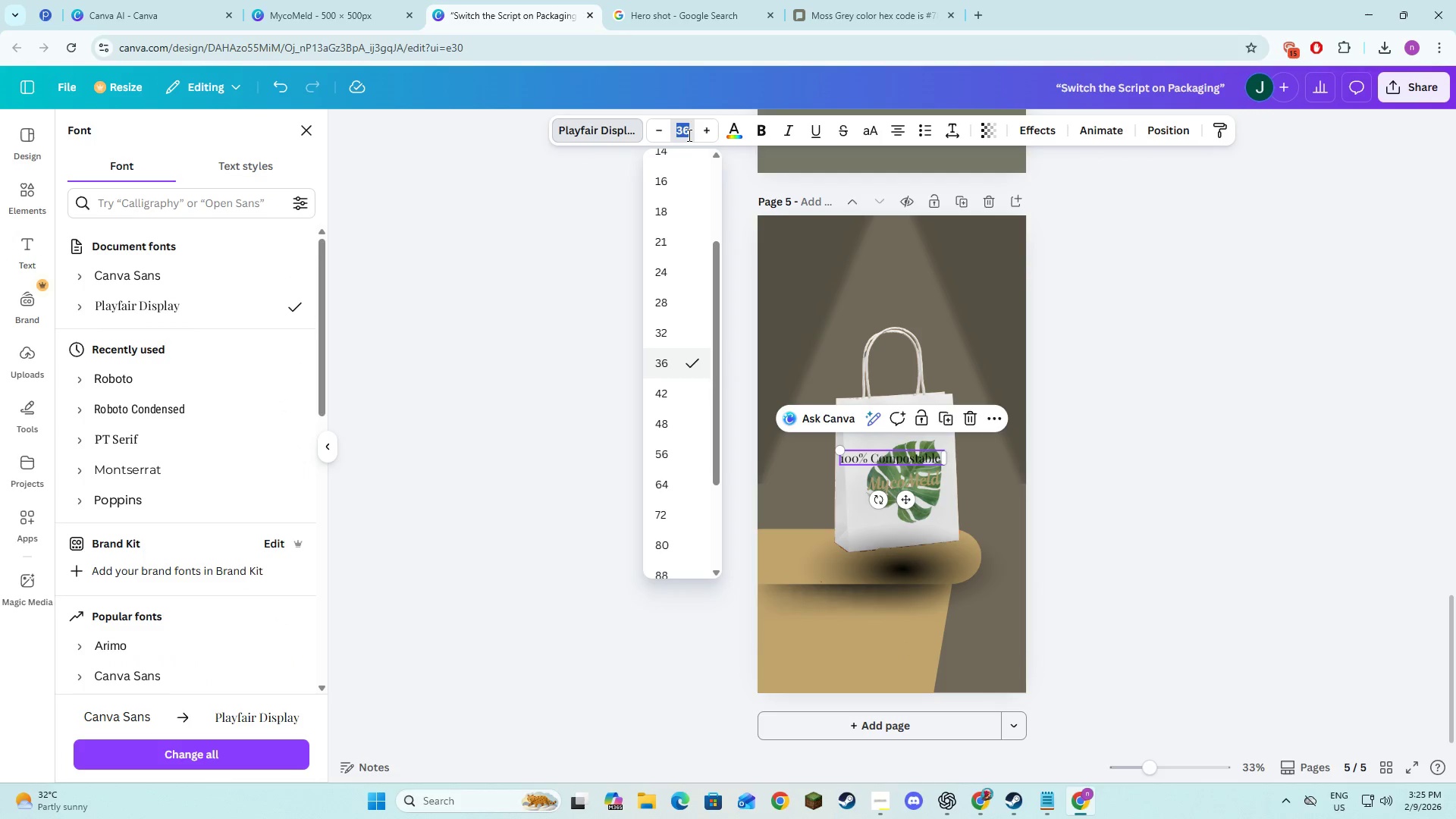 
key(Numpad5)
 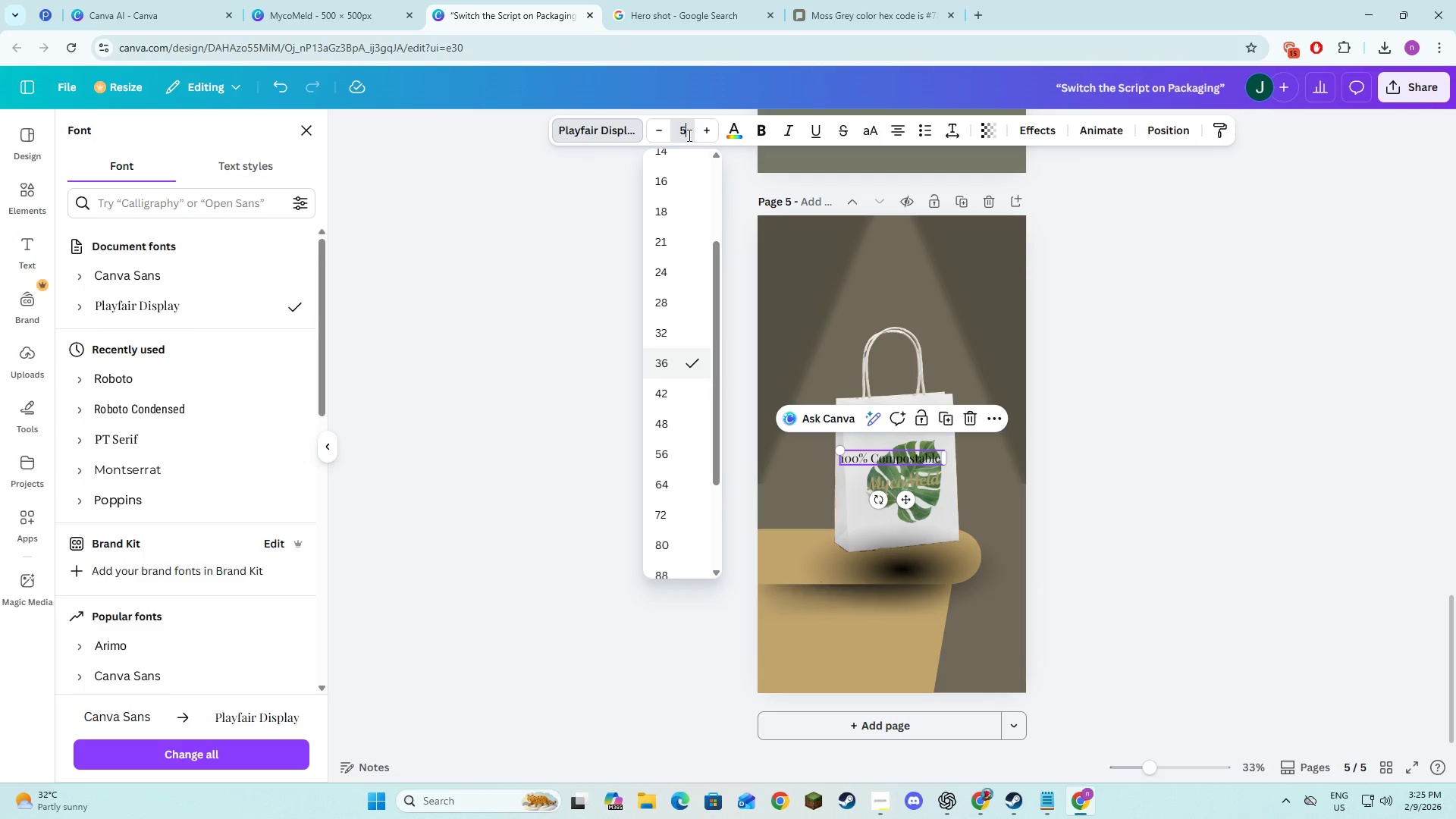 
key(Numpad0)
 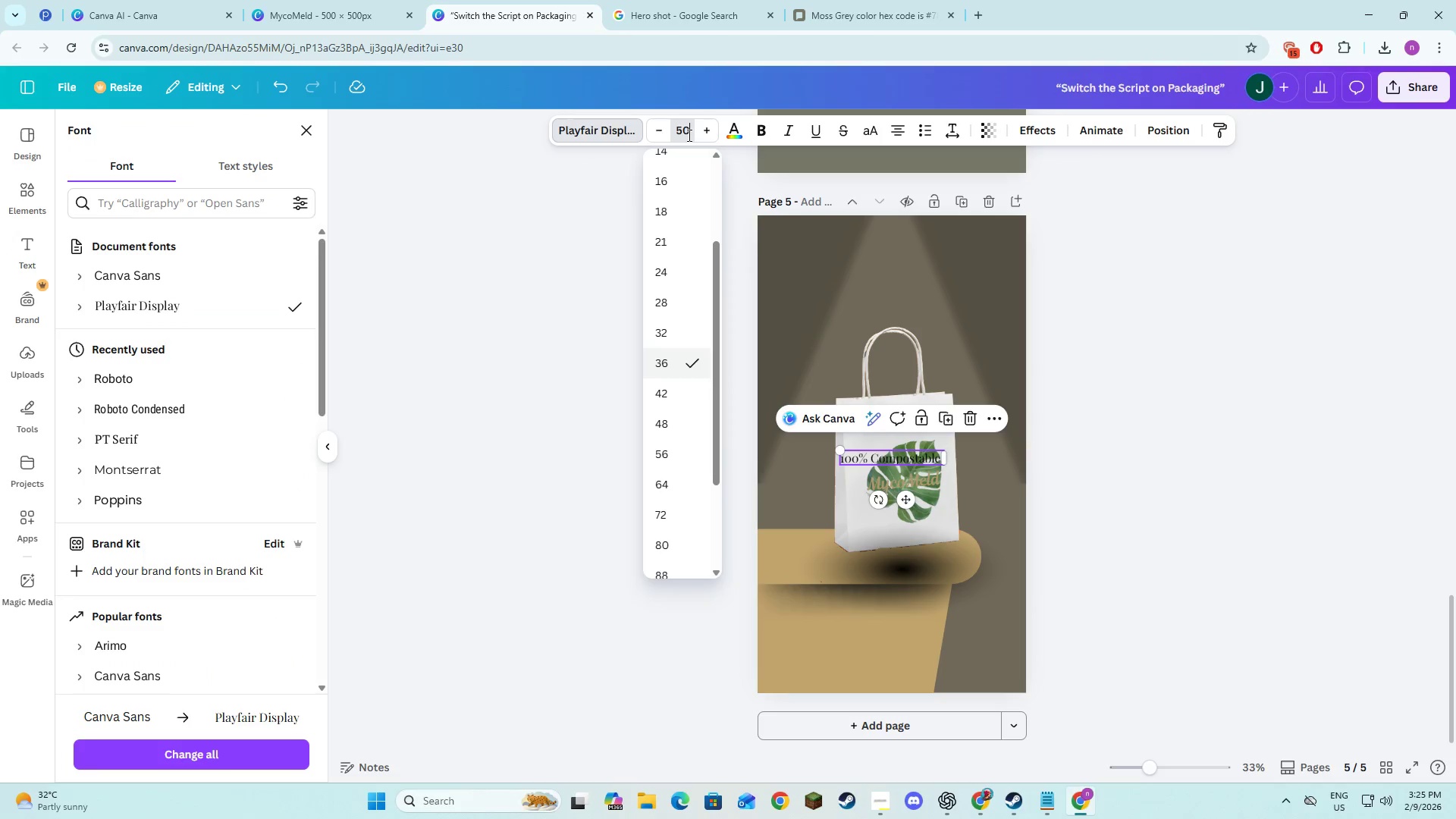 
key(Backspace)
 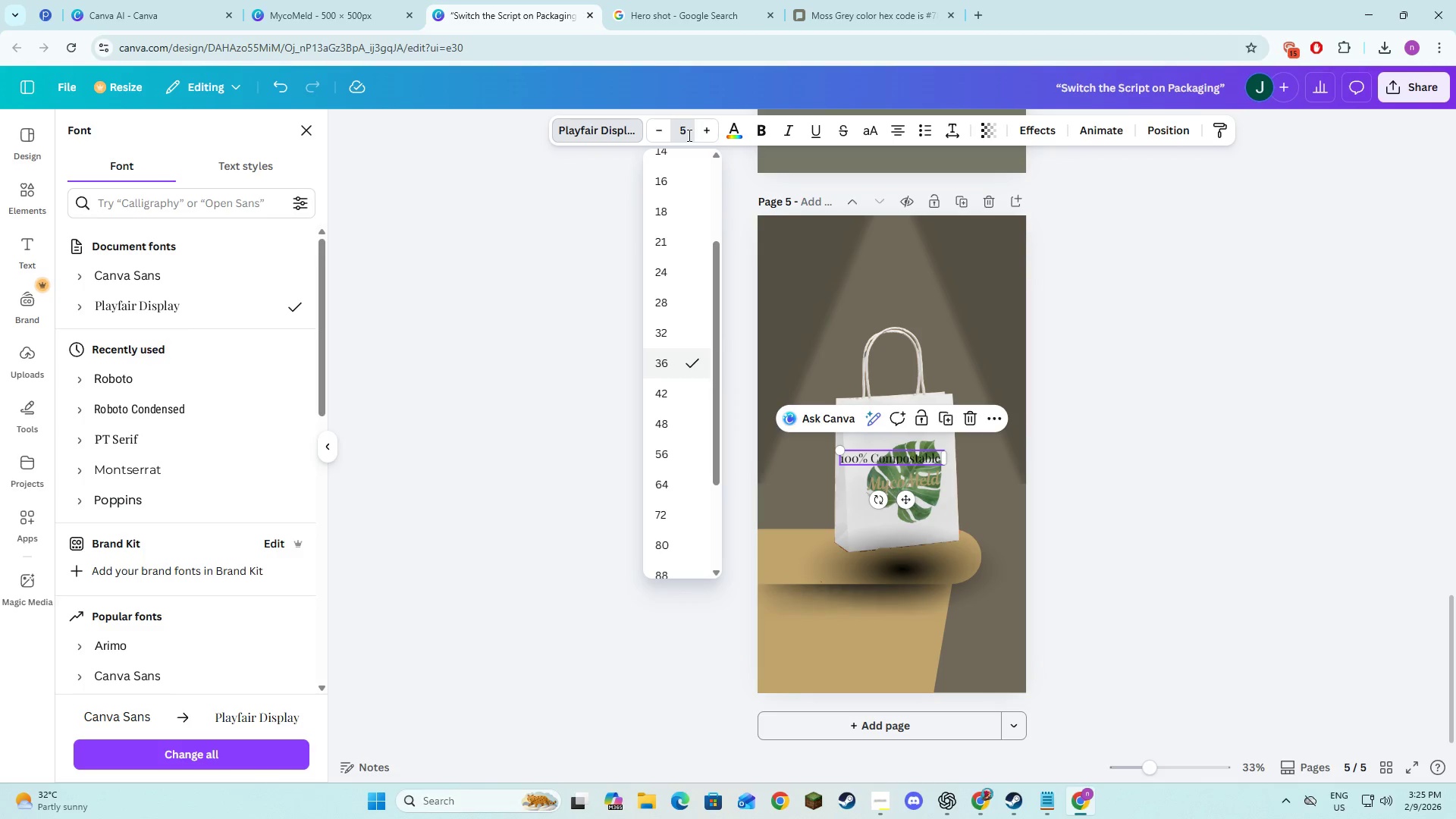 
key(Backspace)
 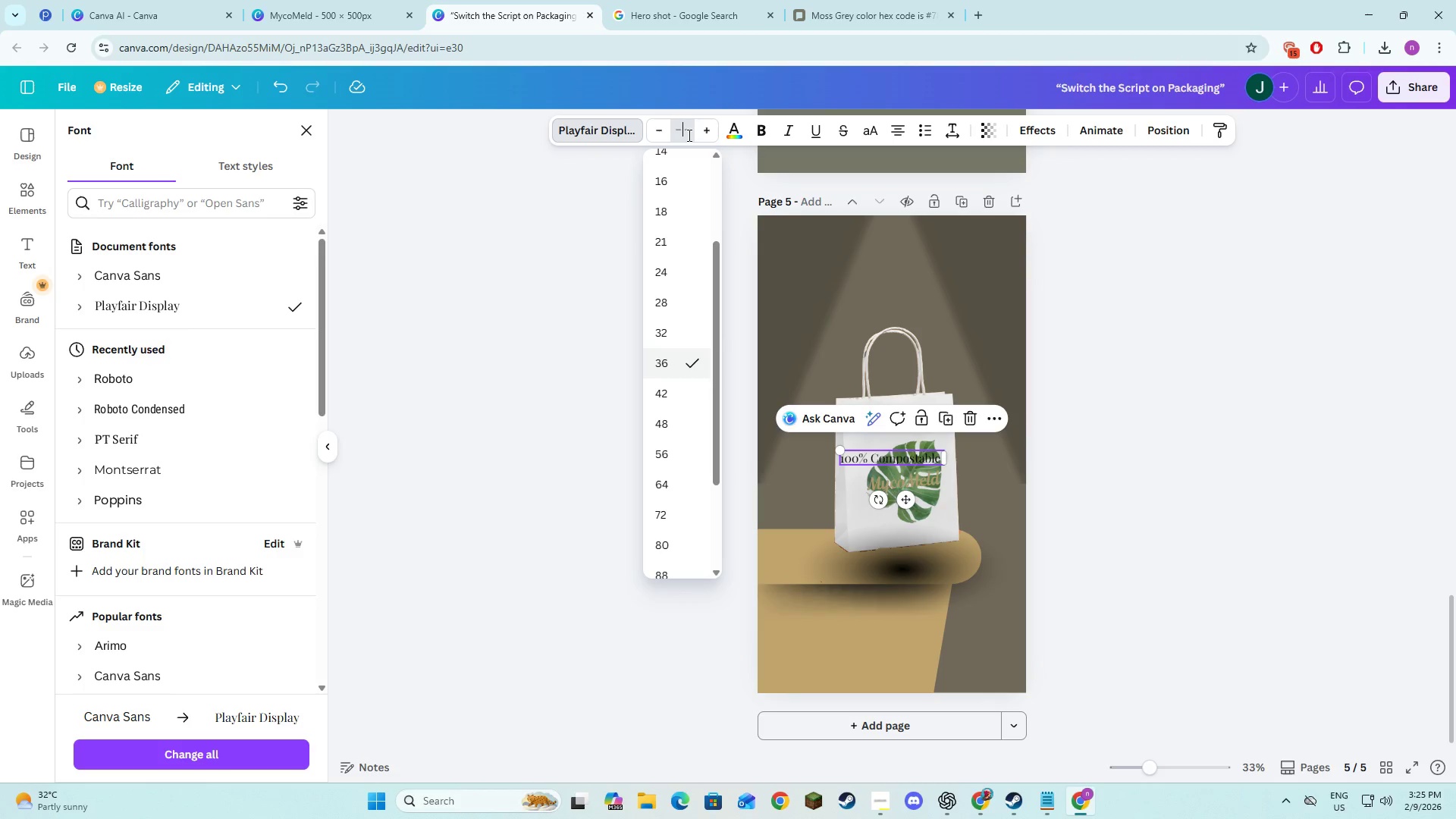 
key(Numpad6)
 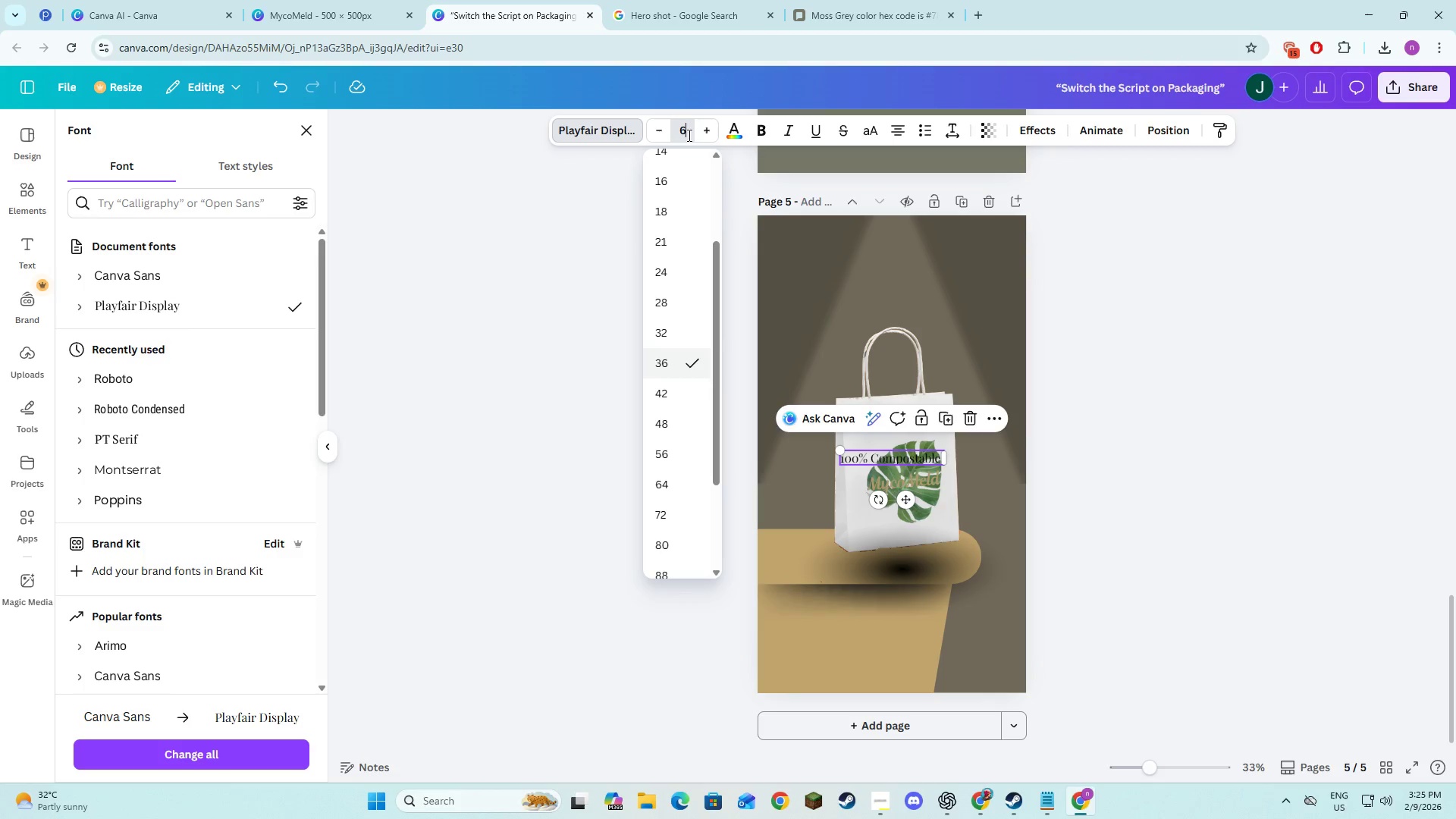 
key(Numpad0)
 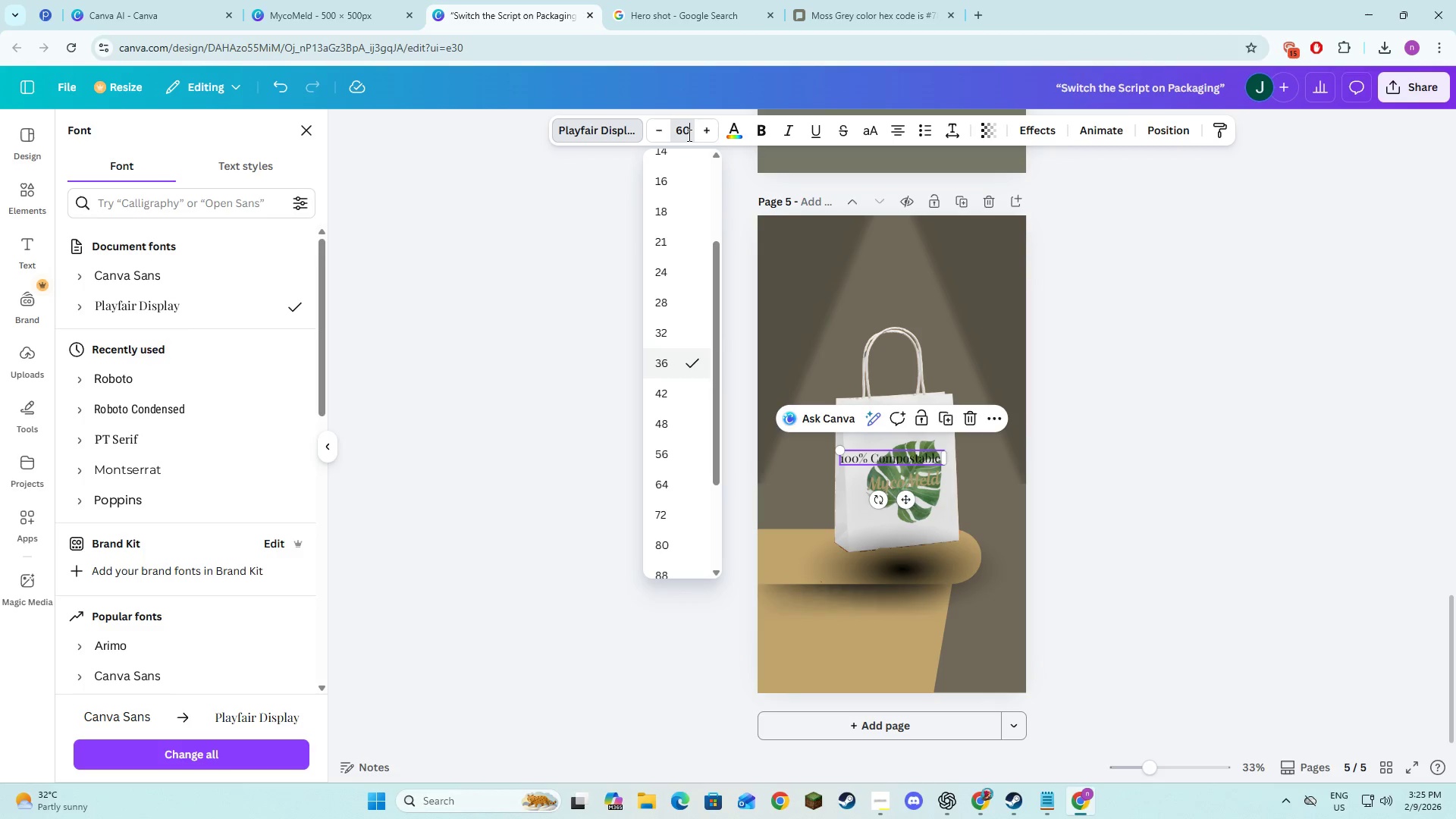 
key(NumpadEnter)
 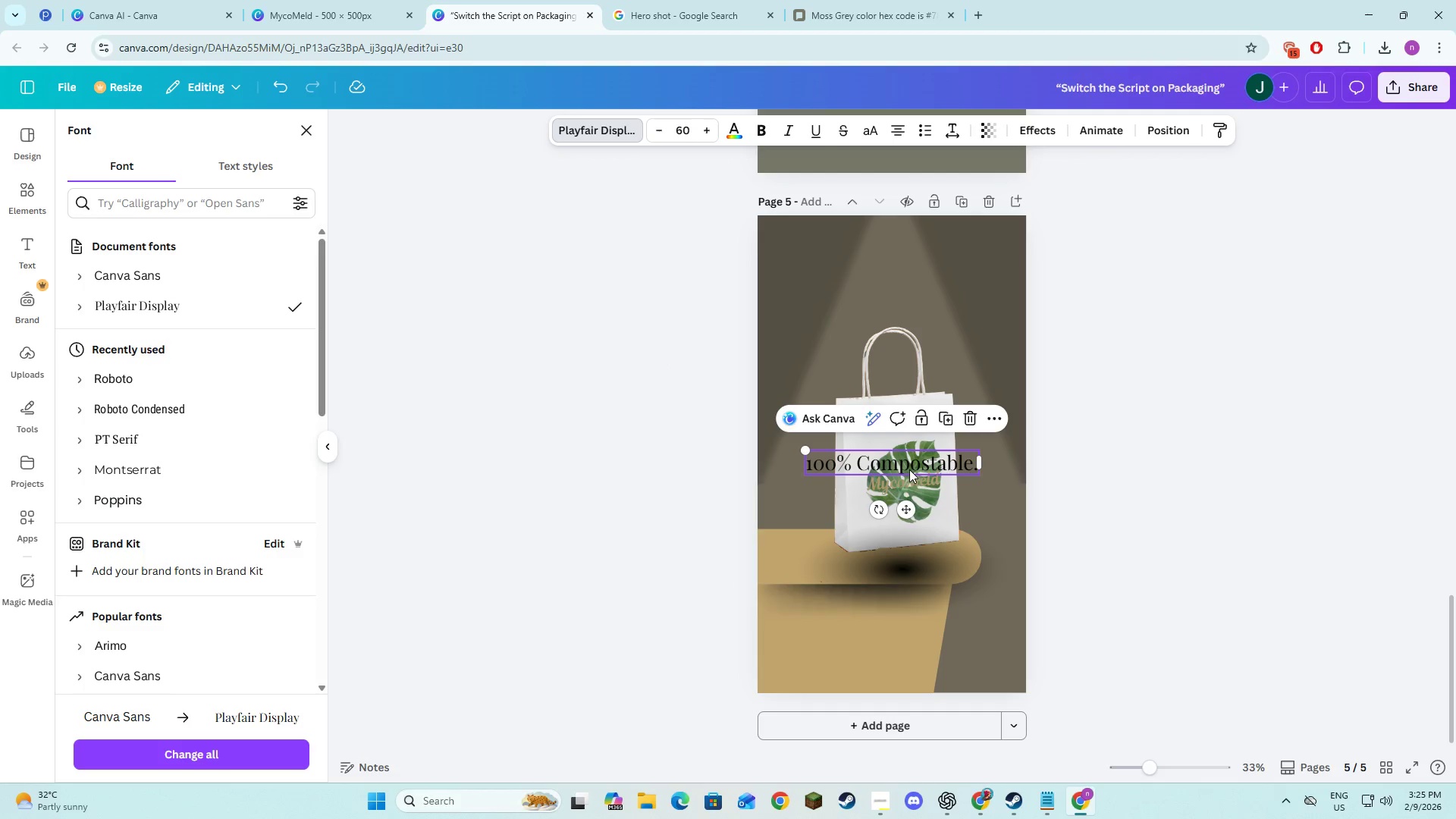 
left_click_drag(start_coordinate=[905, 506], to_coordinate=[908, 334])
 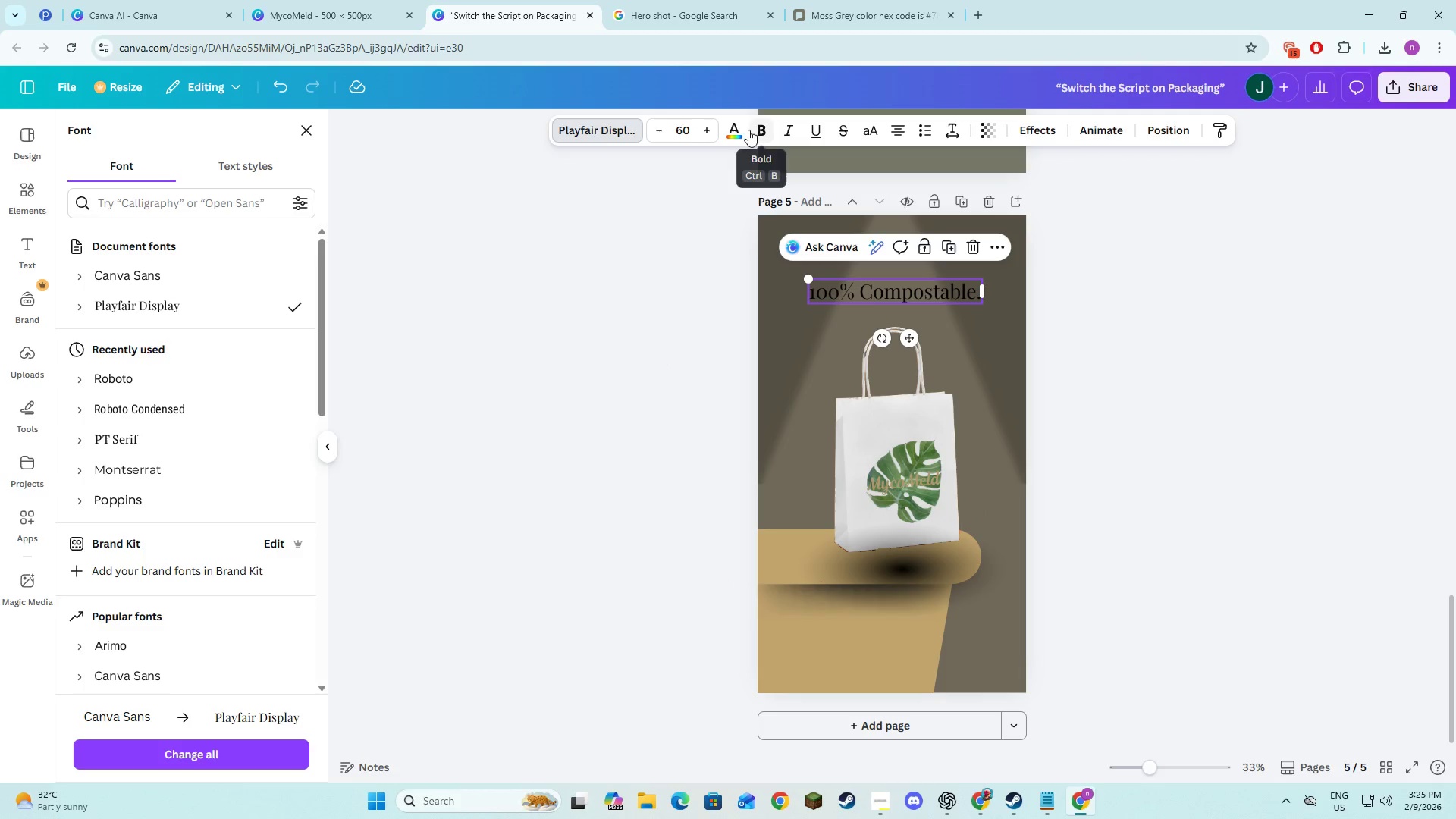 
left_click([742, 130])
 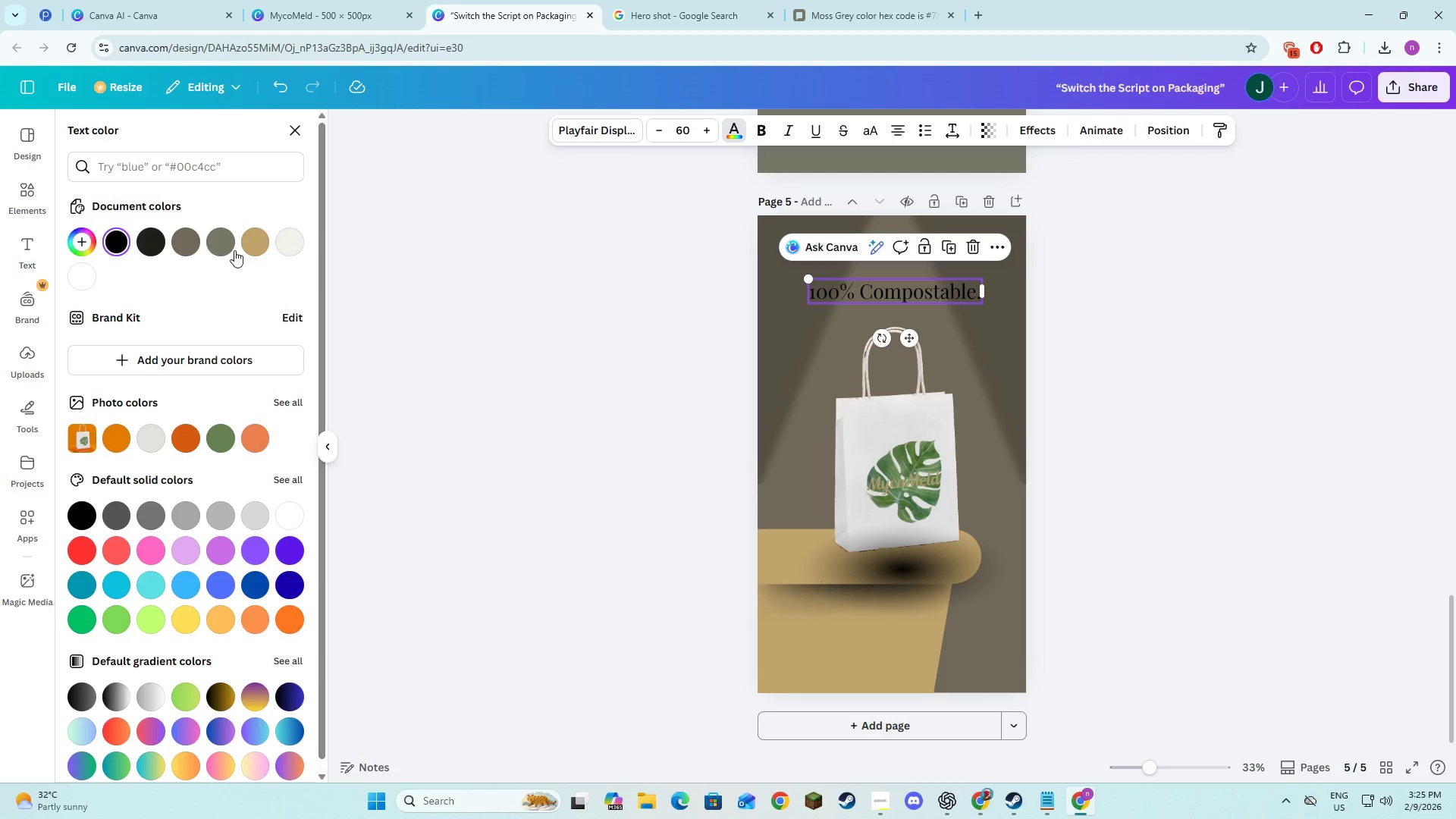 
mouse_move([262, 244])
 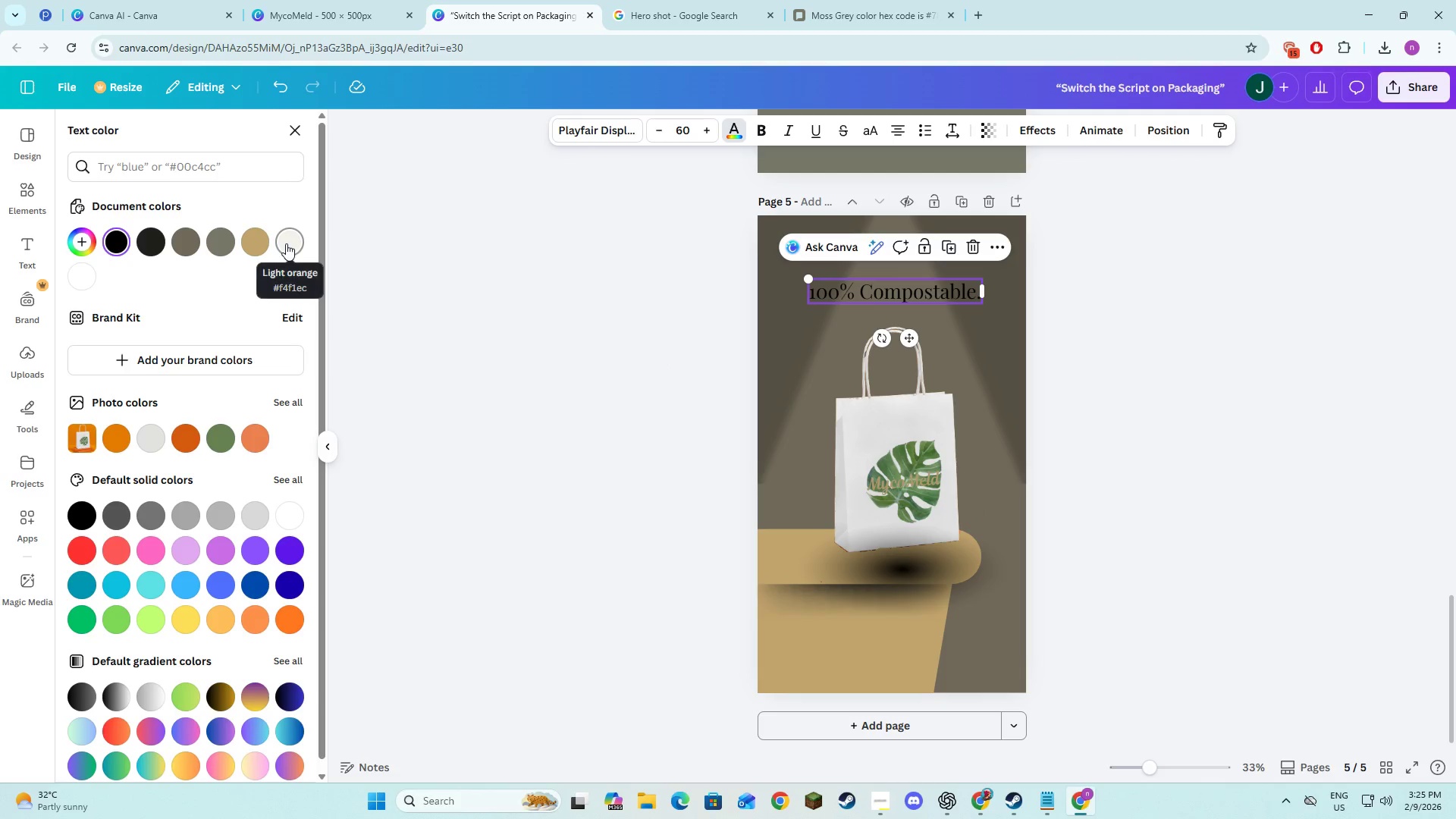 
left_click([287, 243])
 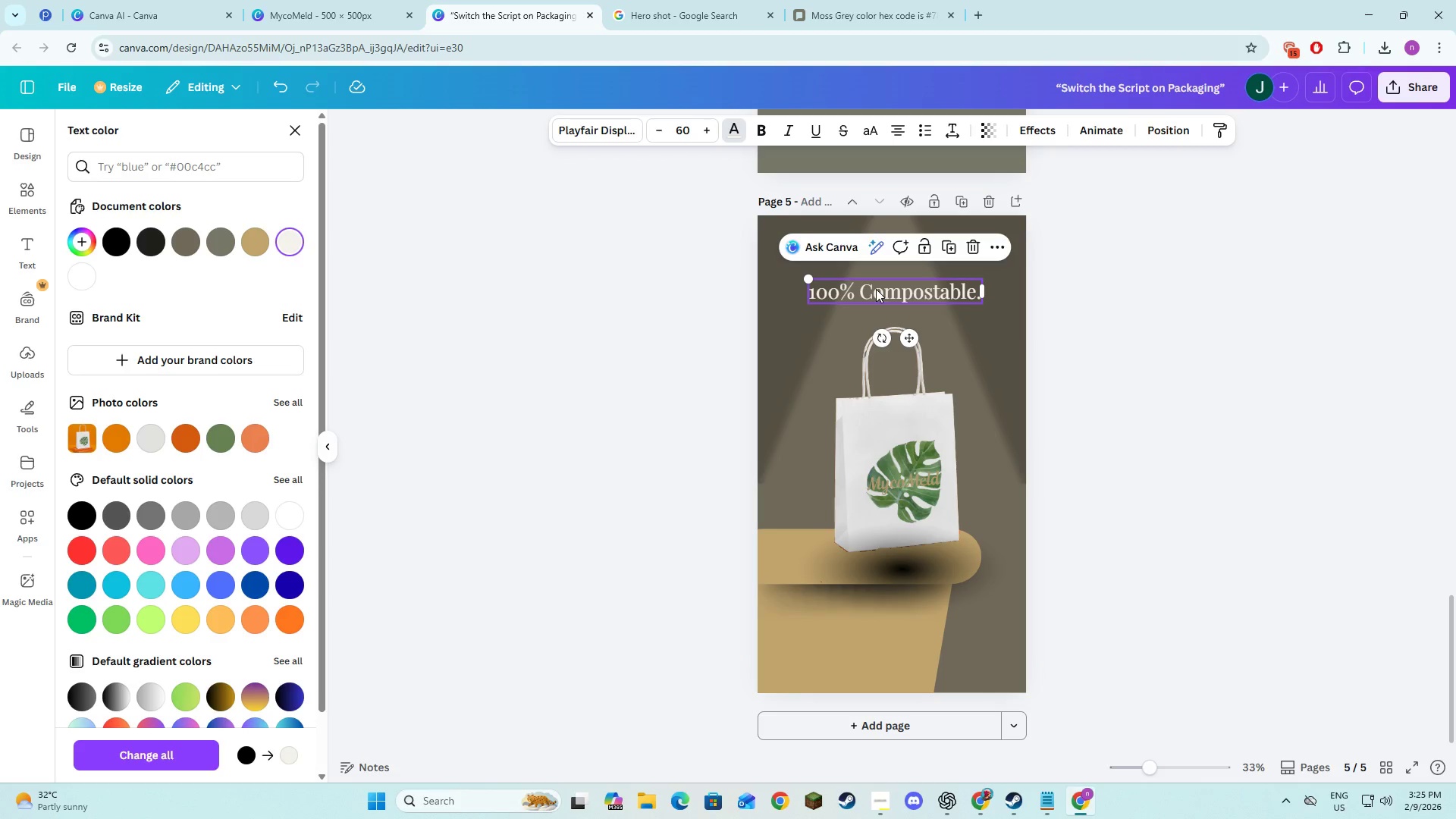 
left_click_drag(start_coordinate=[881, 293], to_coordinate=[880, 271])
 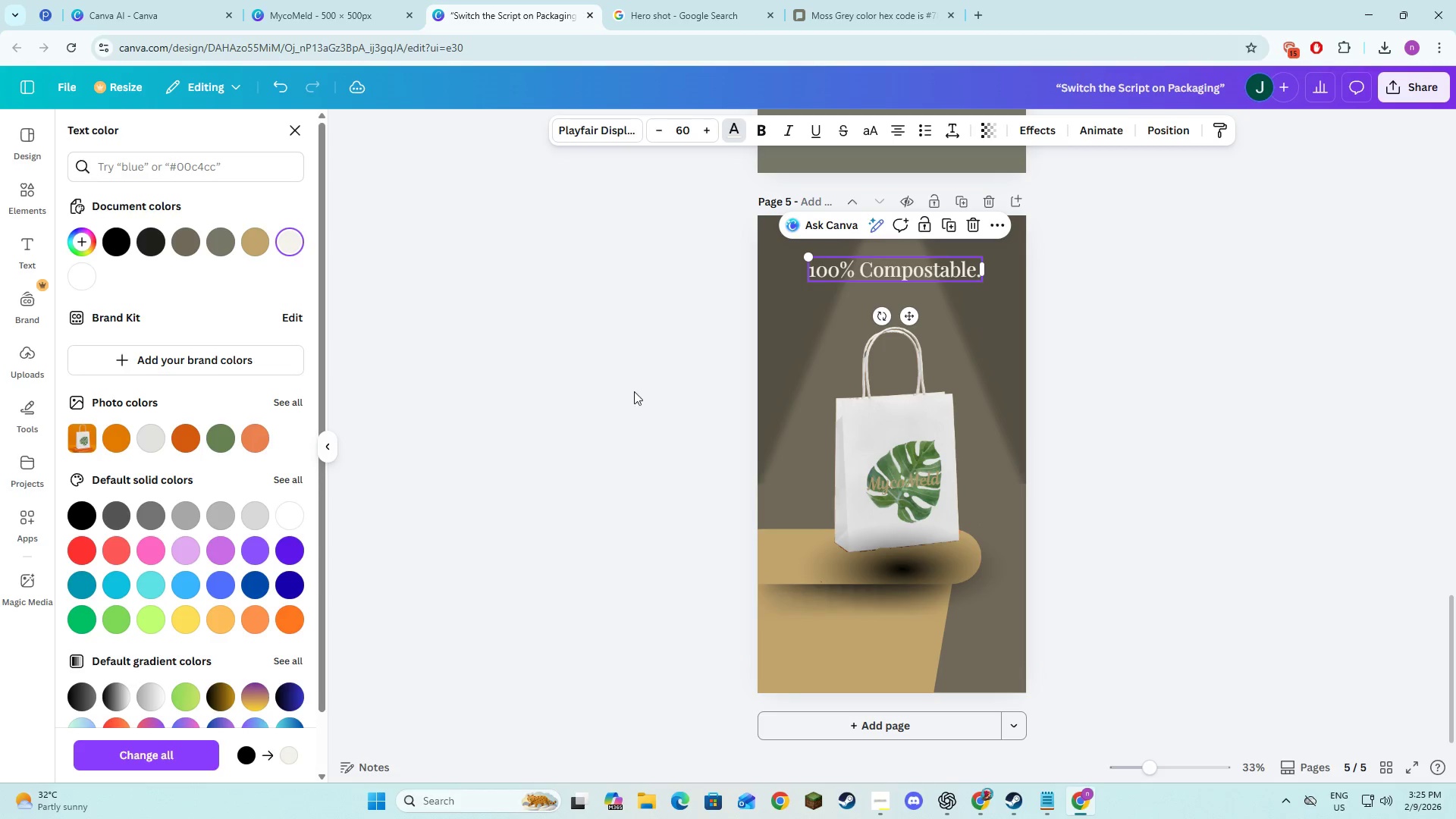 
left_click([592, 410])
 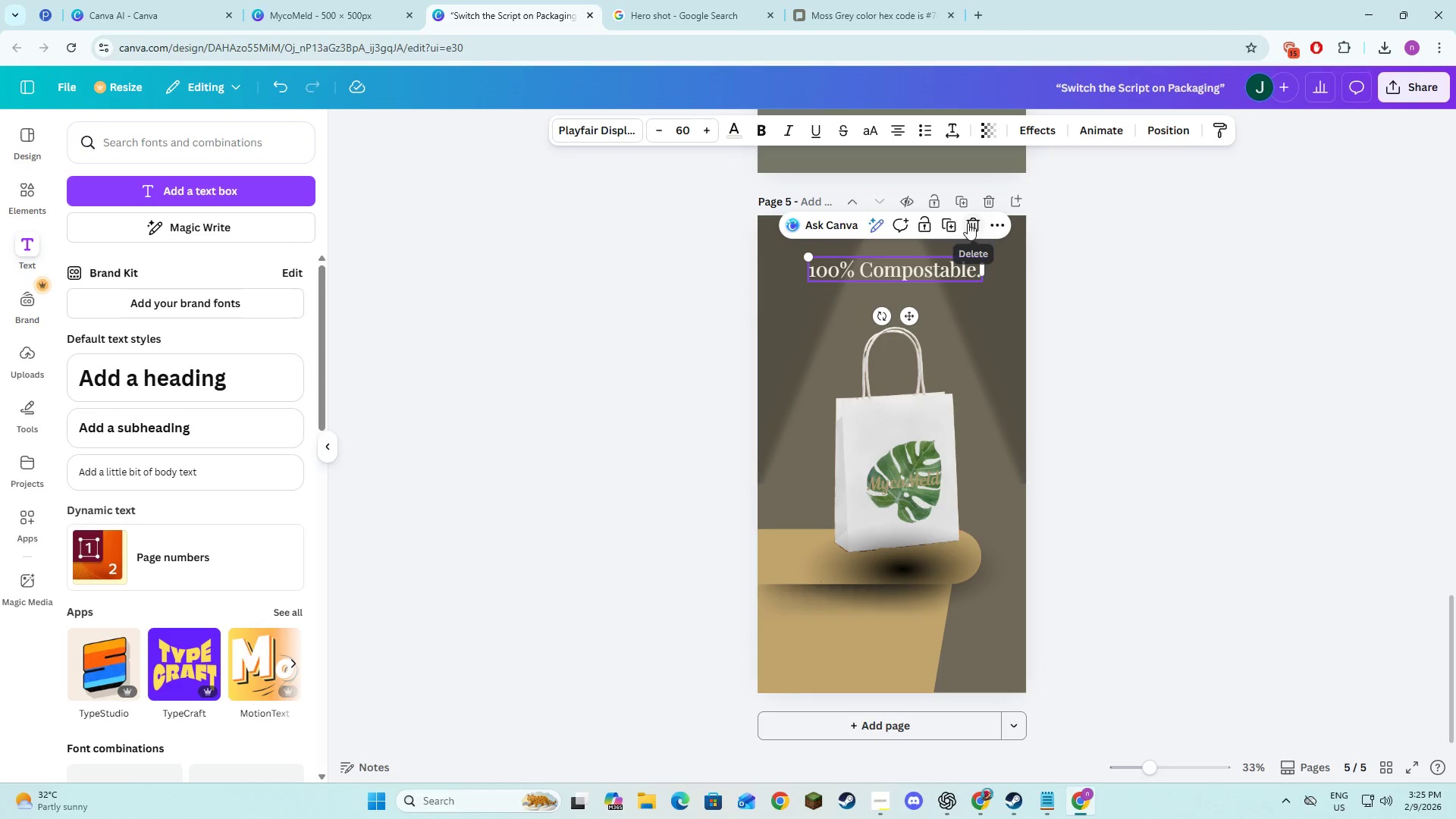 
left_click([953, 222])
 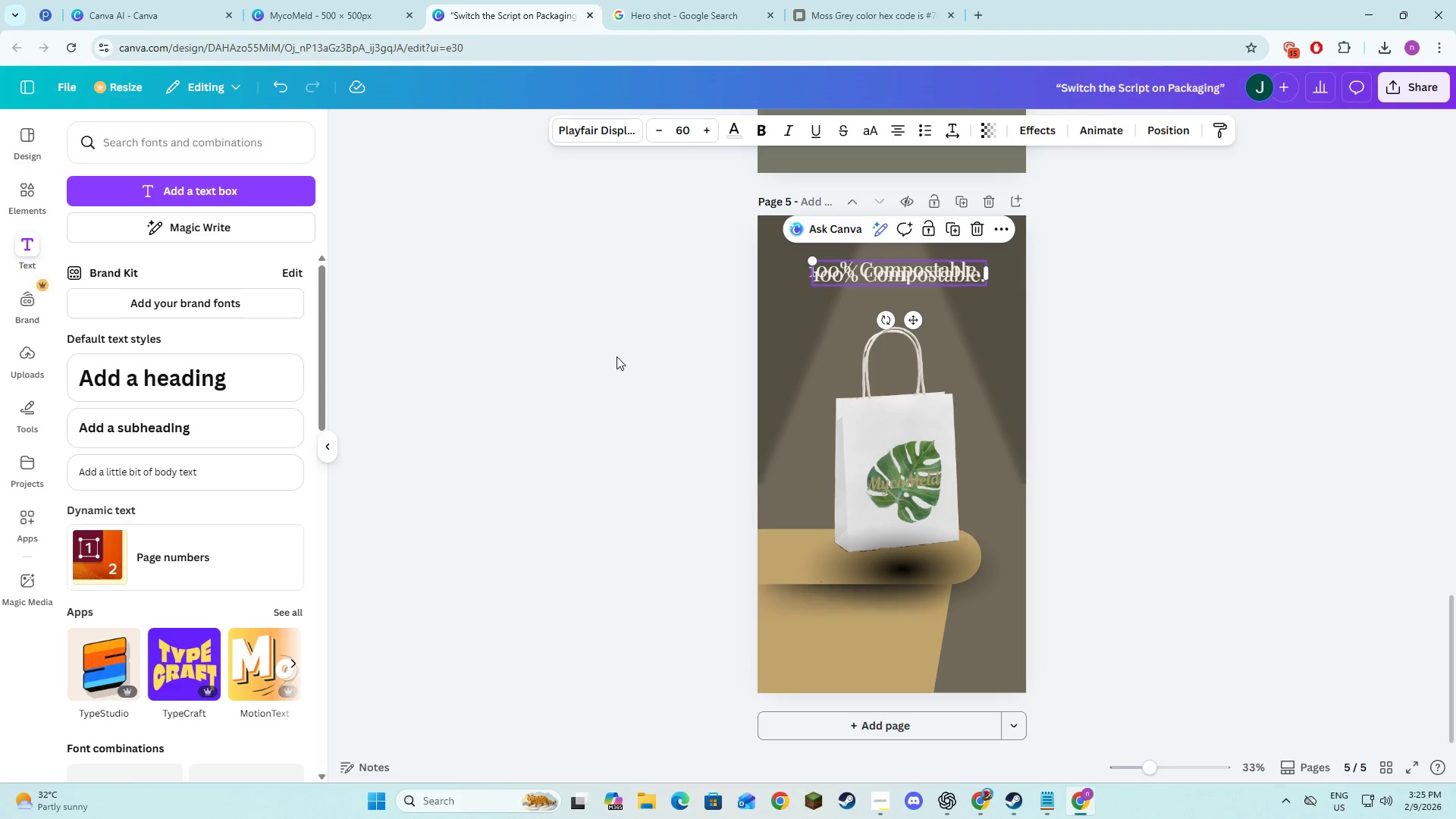 
key(Alt+AltLeft)
 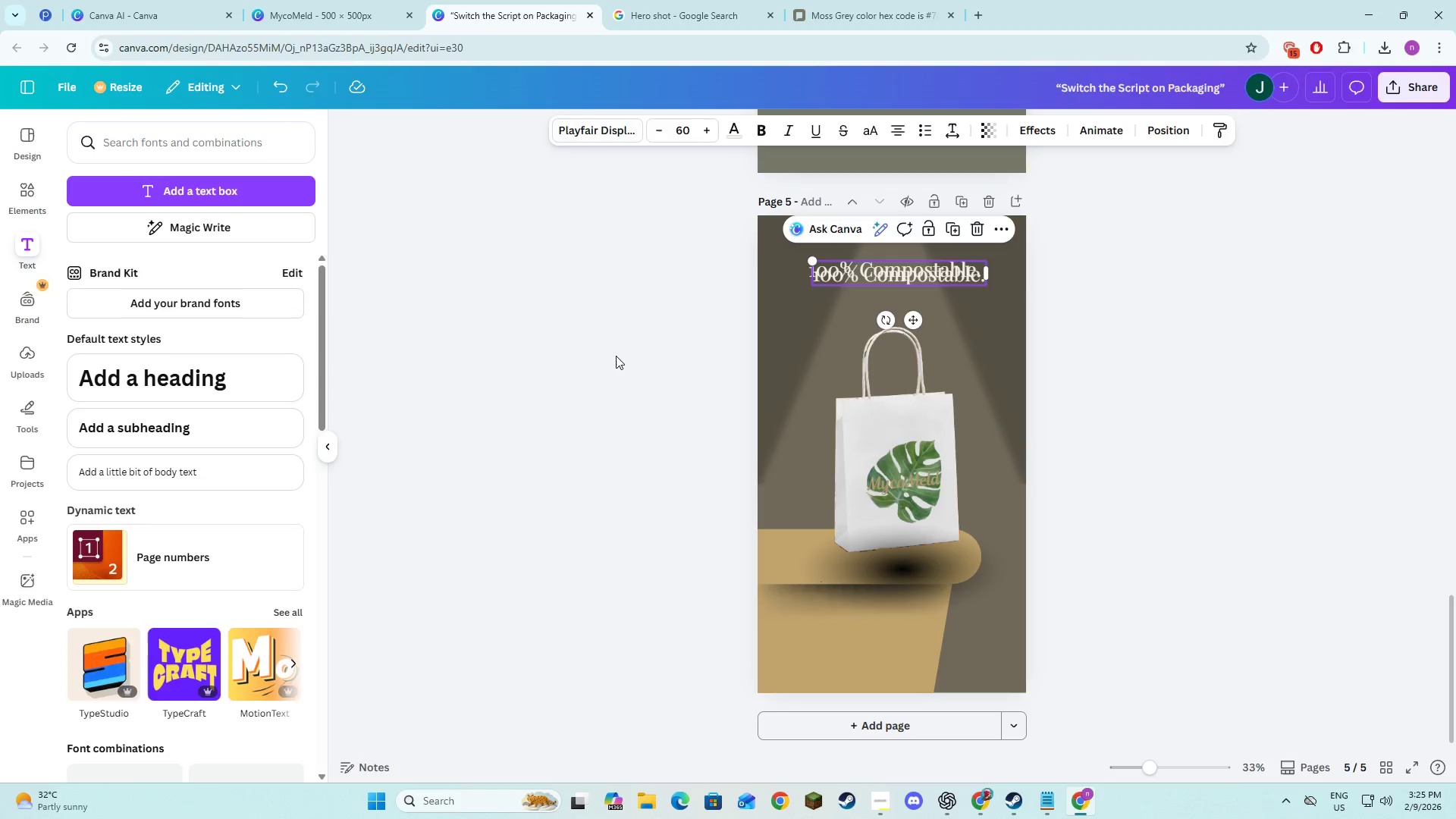 
key(Alt+Tab)
 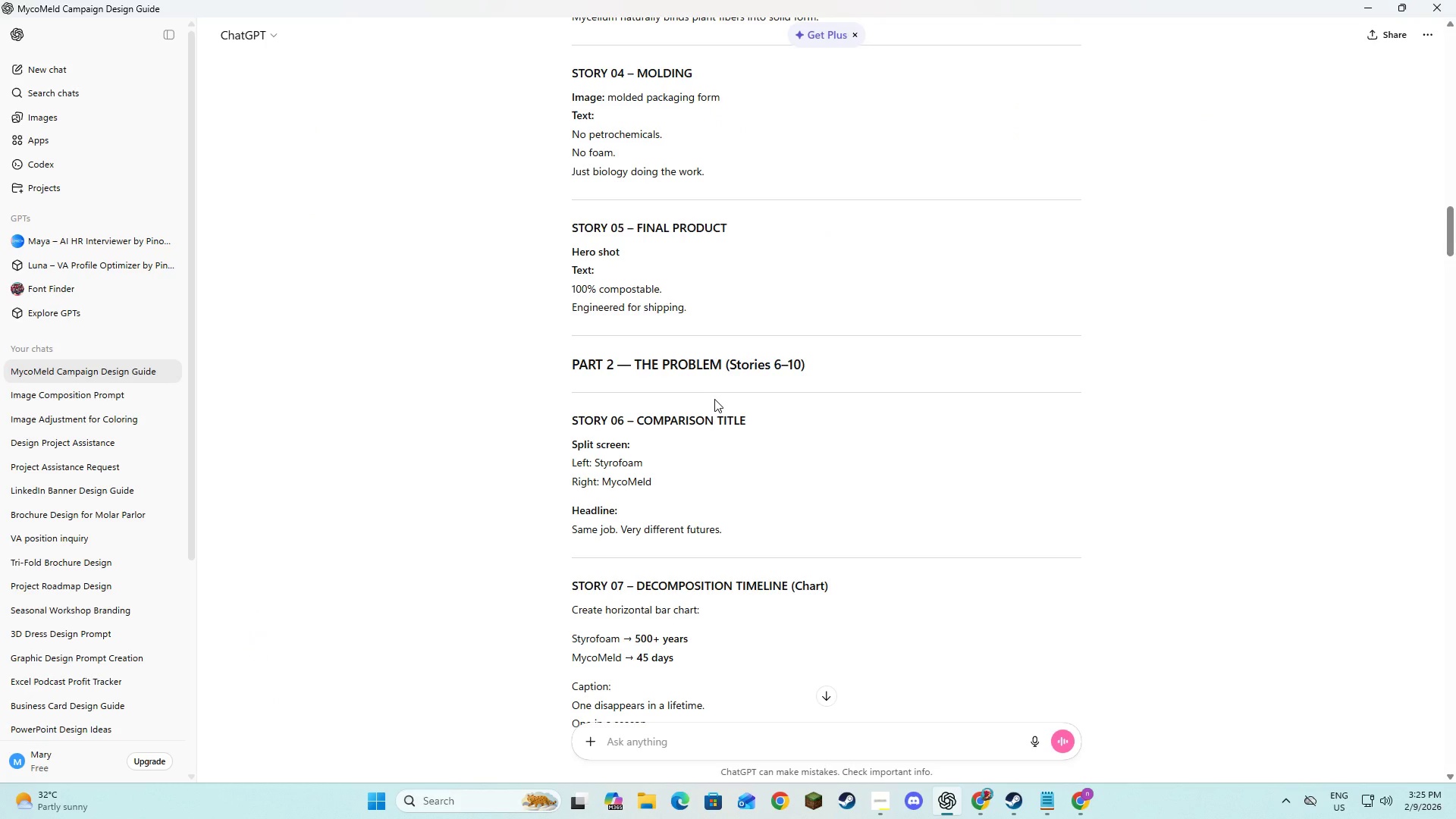 
key(Alt+AltLeft)
 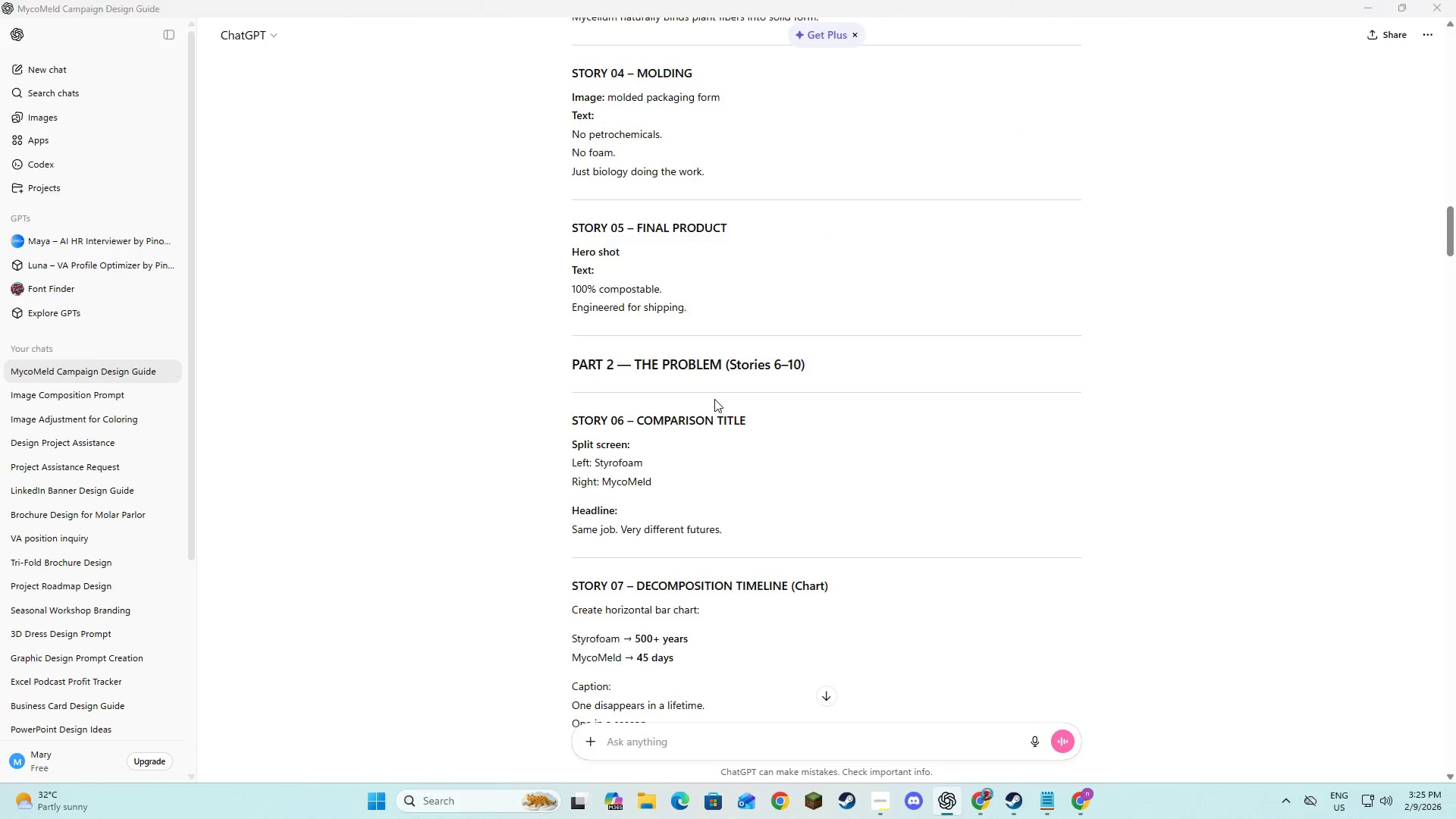 
key(Alt+Tab)
 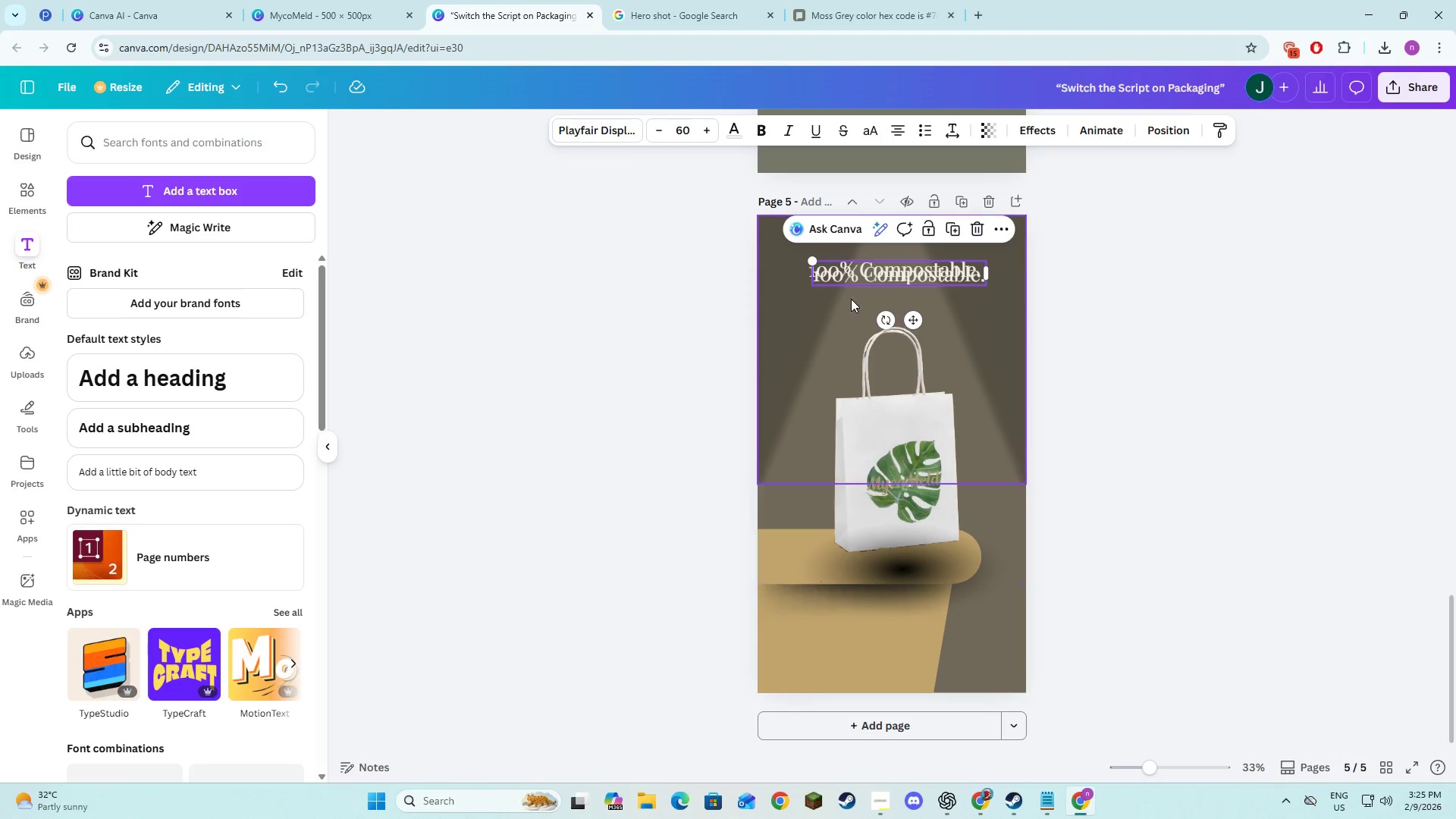 
left_click([869, 278])
 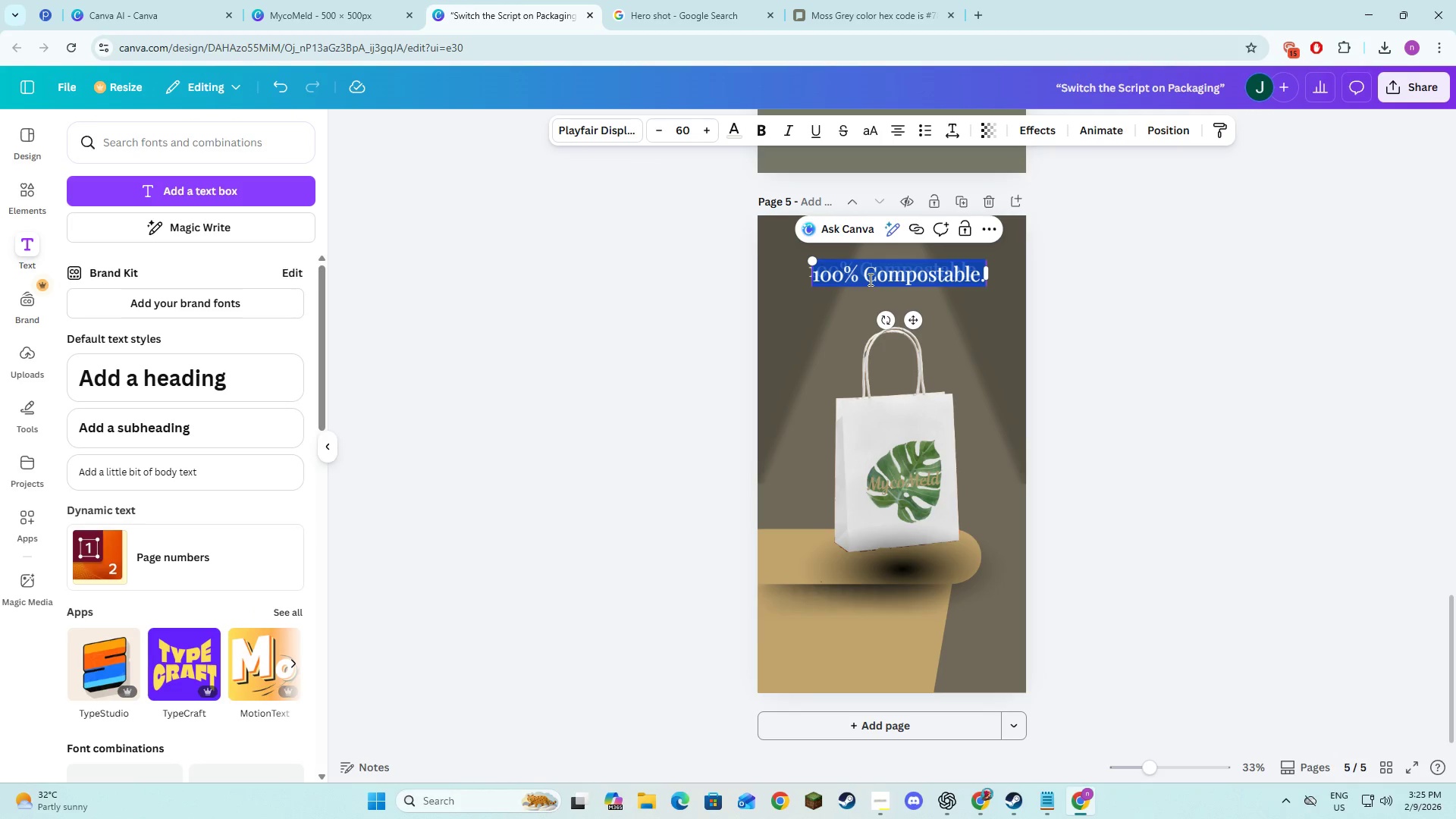 
type(Engineered )
 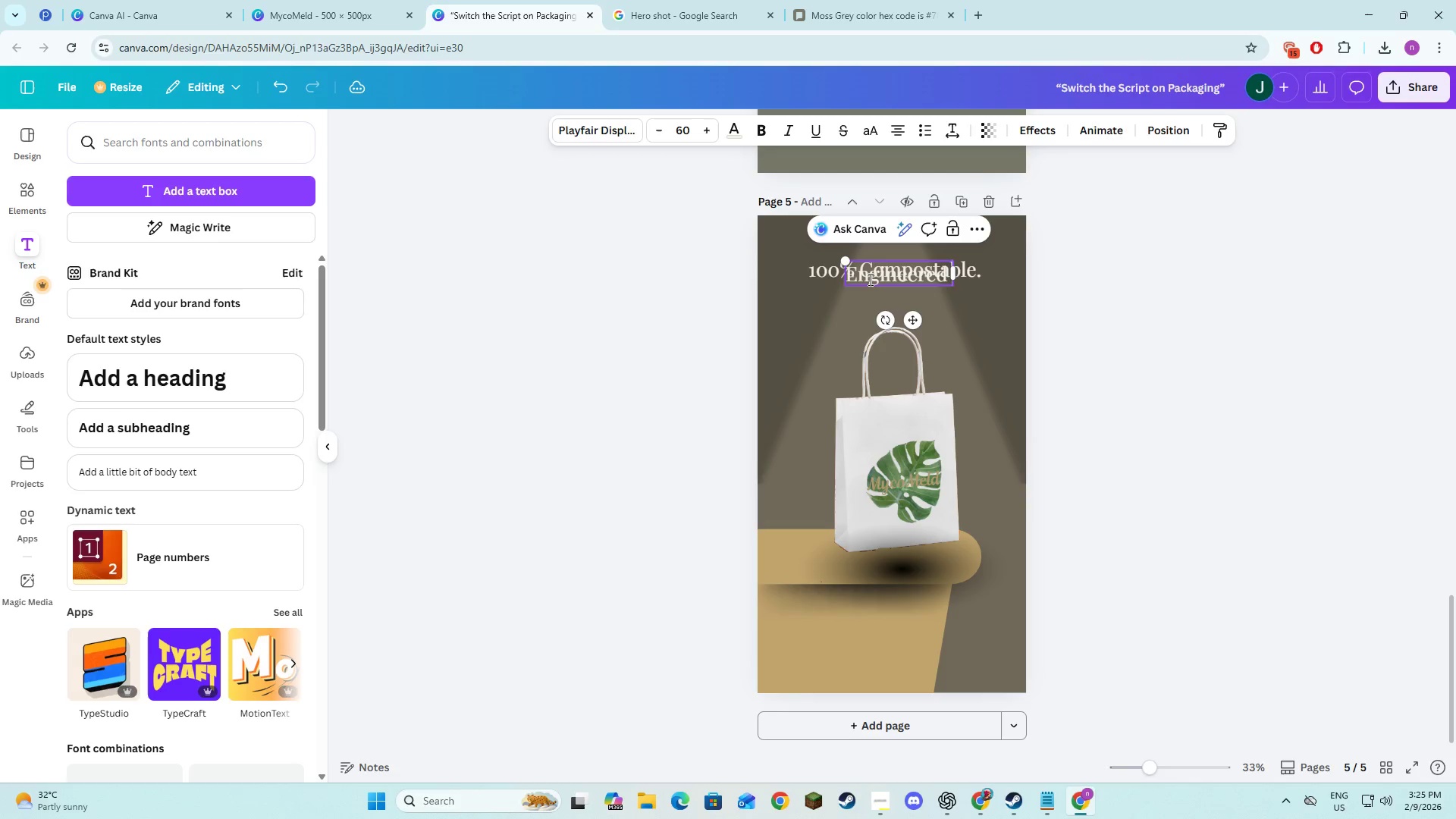 
key(Alt+AltLeft)
 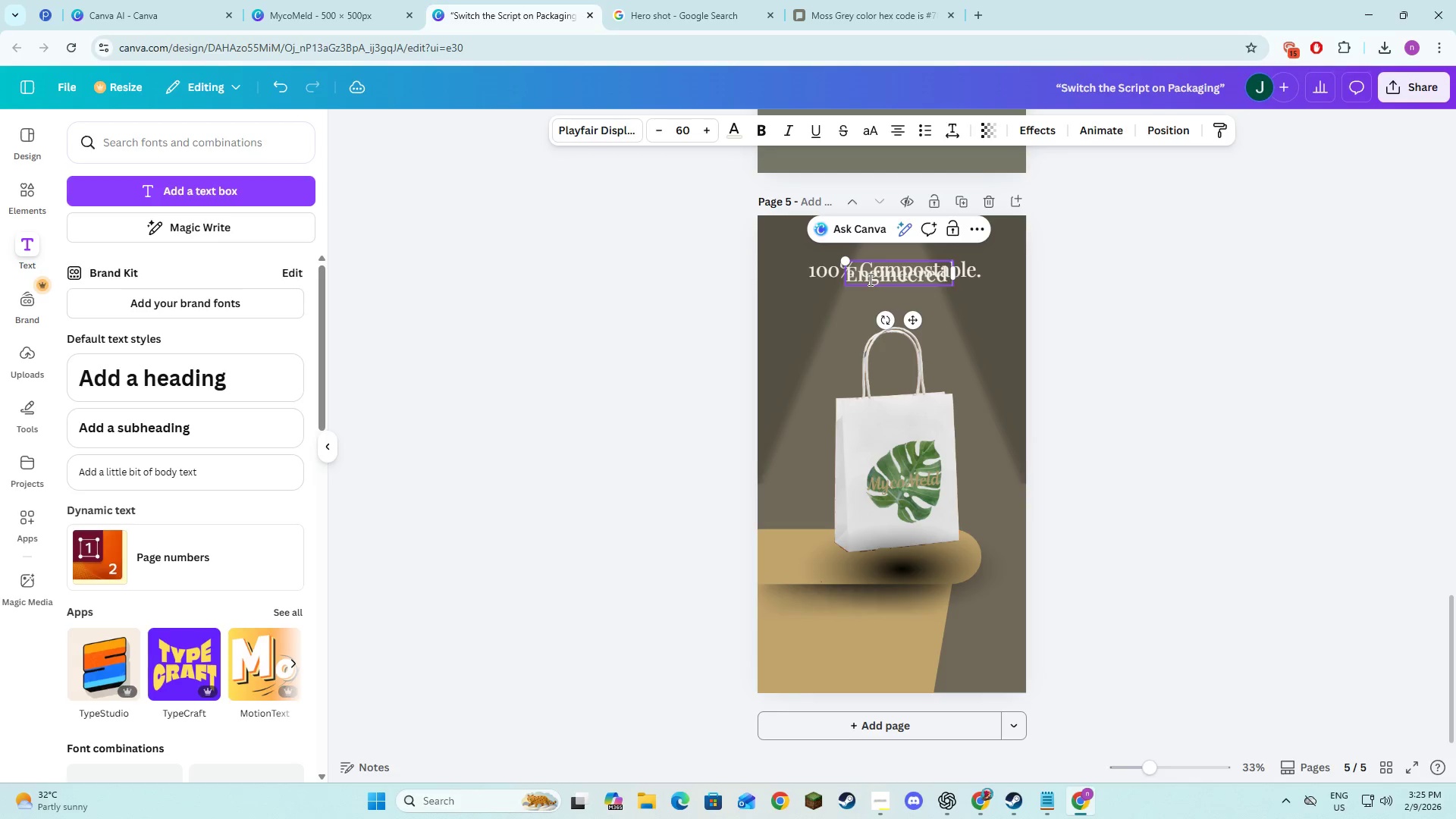 
key(Alt+Tab)
 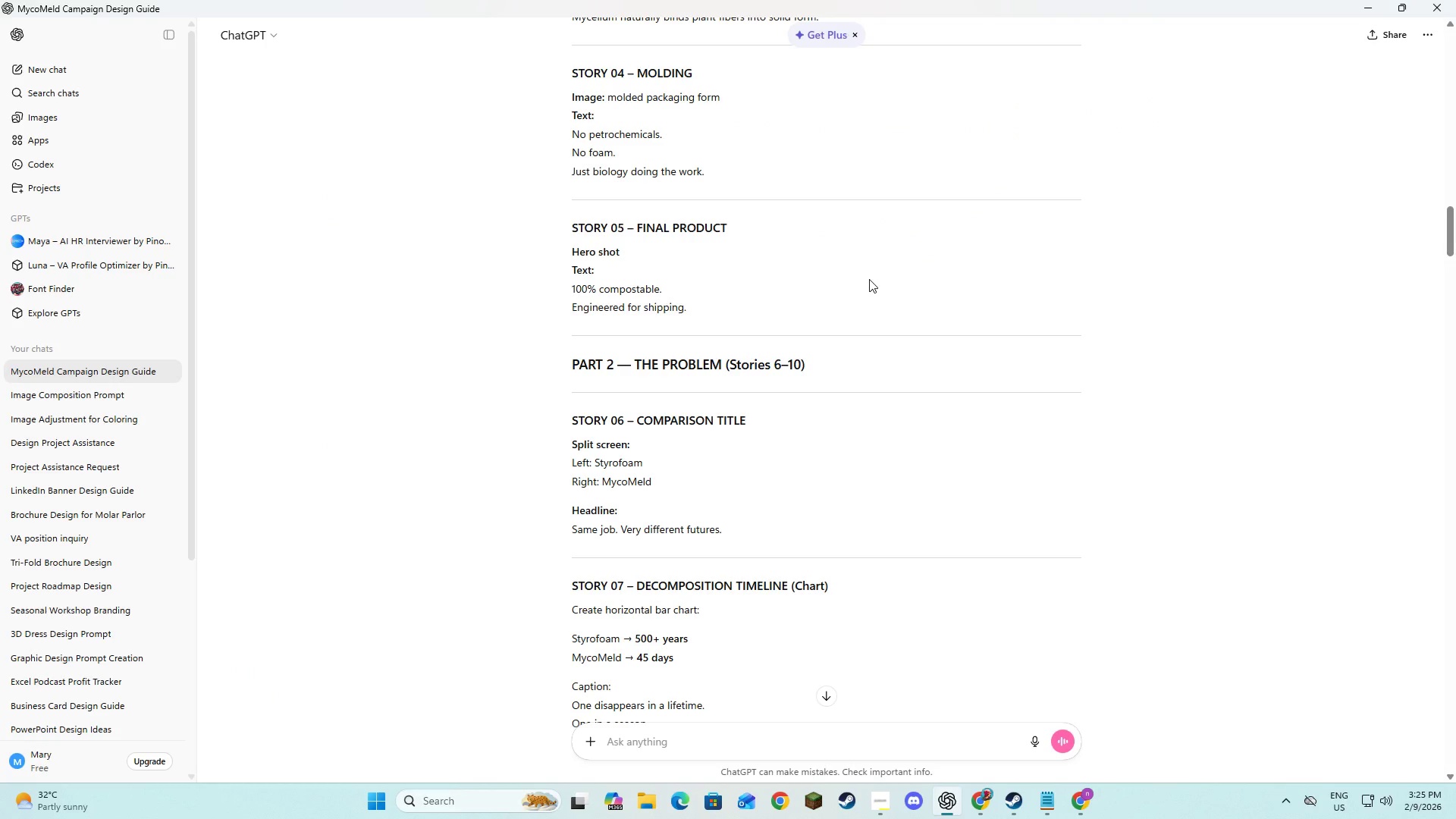 
key(Alt+AltLeft)
 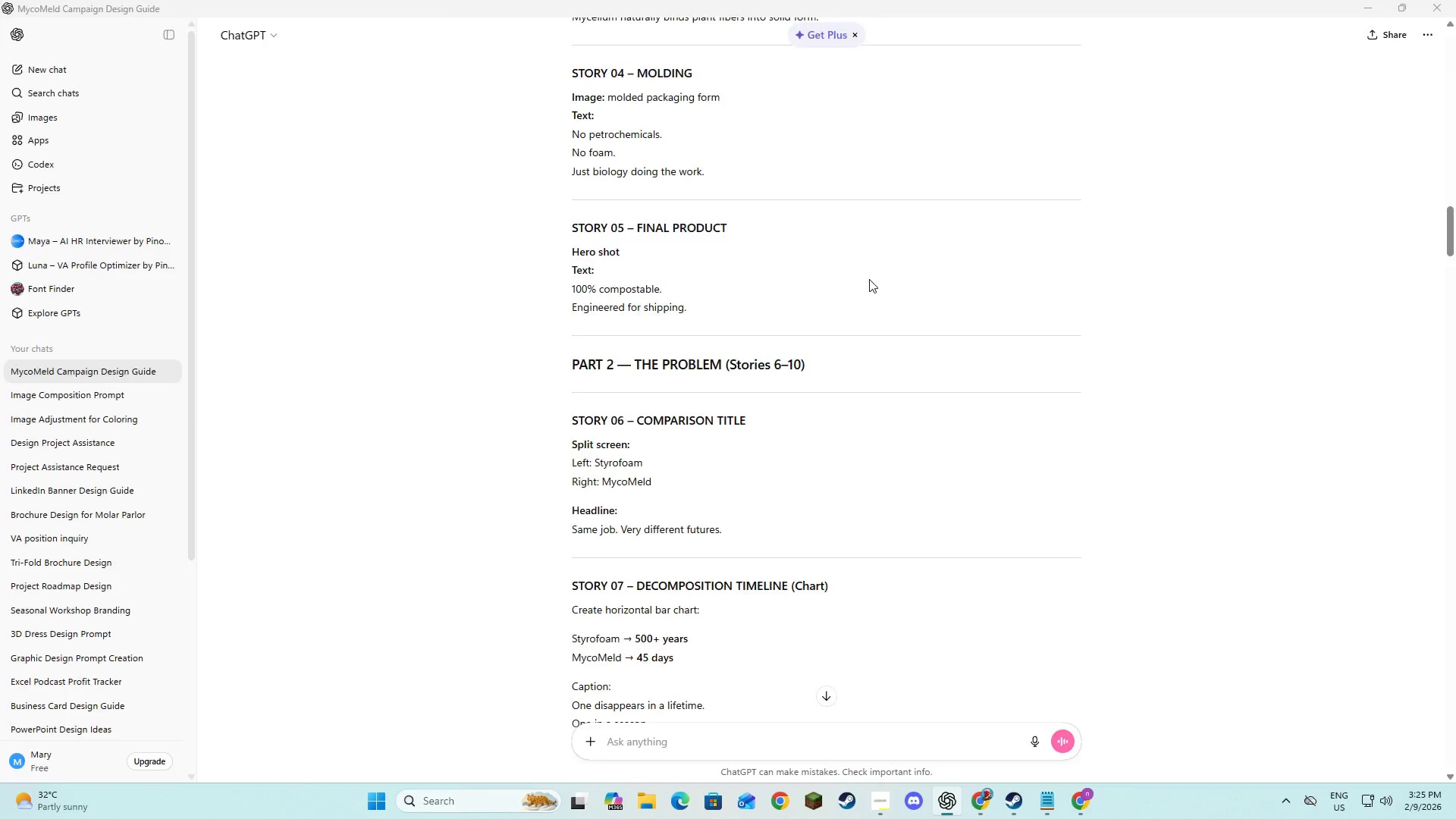 
key(Tab)
type(for shipping)
 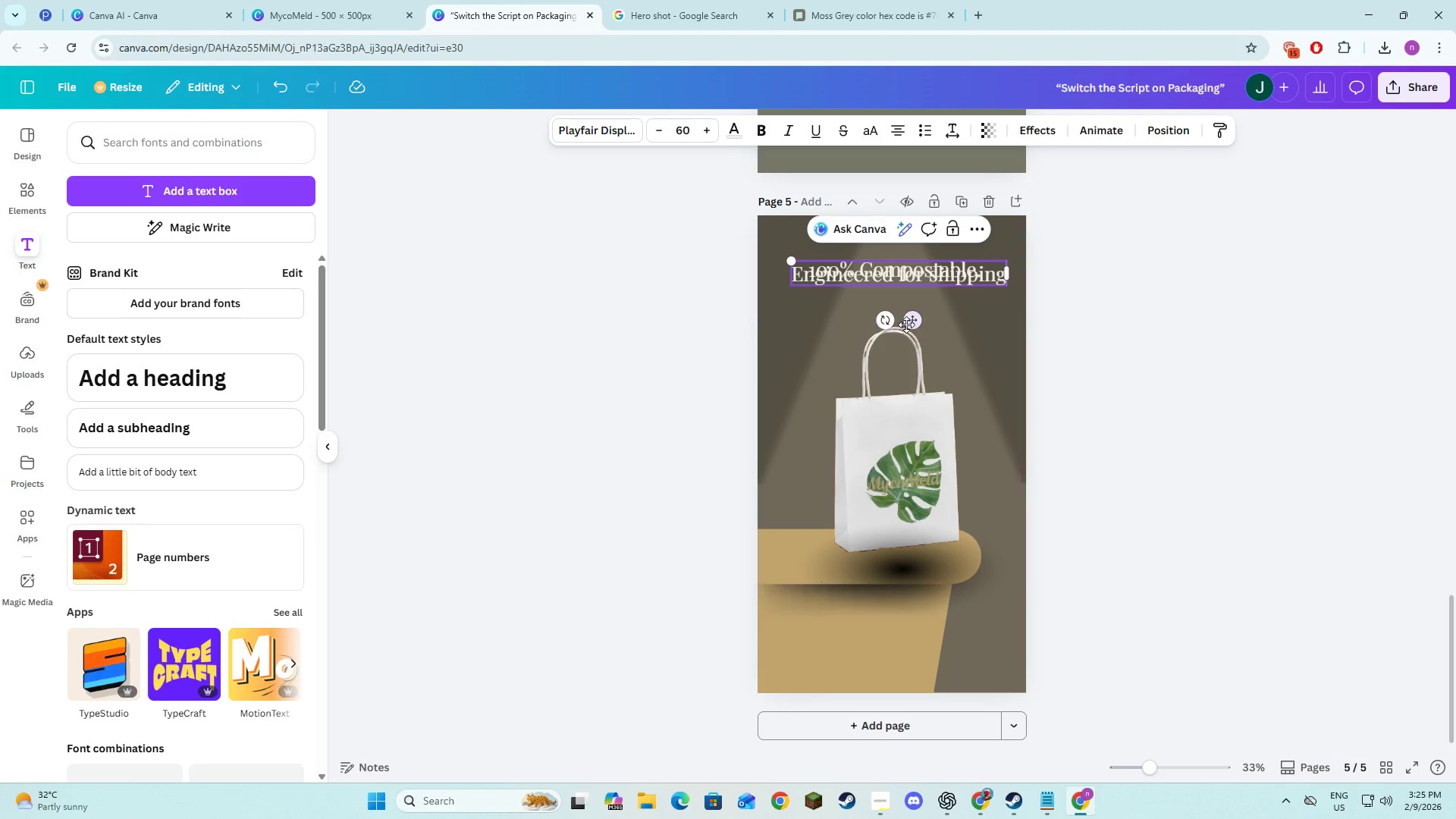 
left_click_drag(start_coordinate=[908, 322], to_coordinate=[905, 347])
 